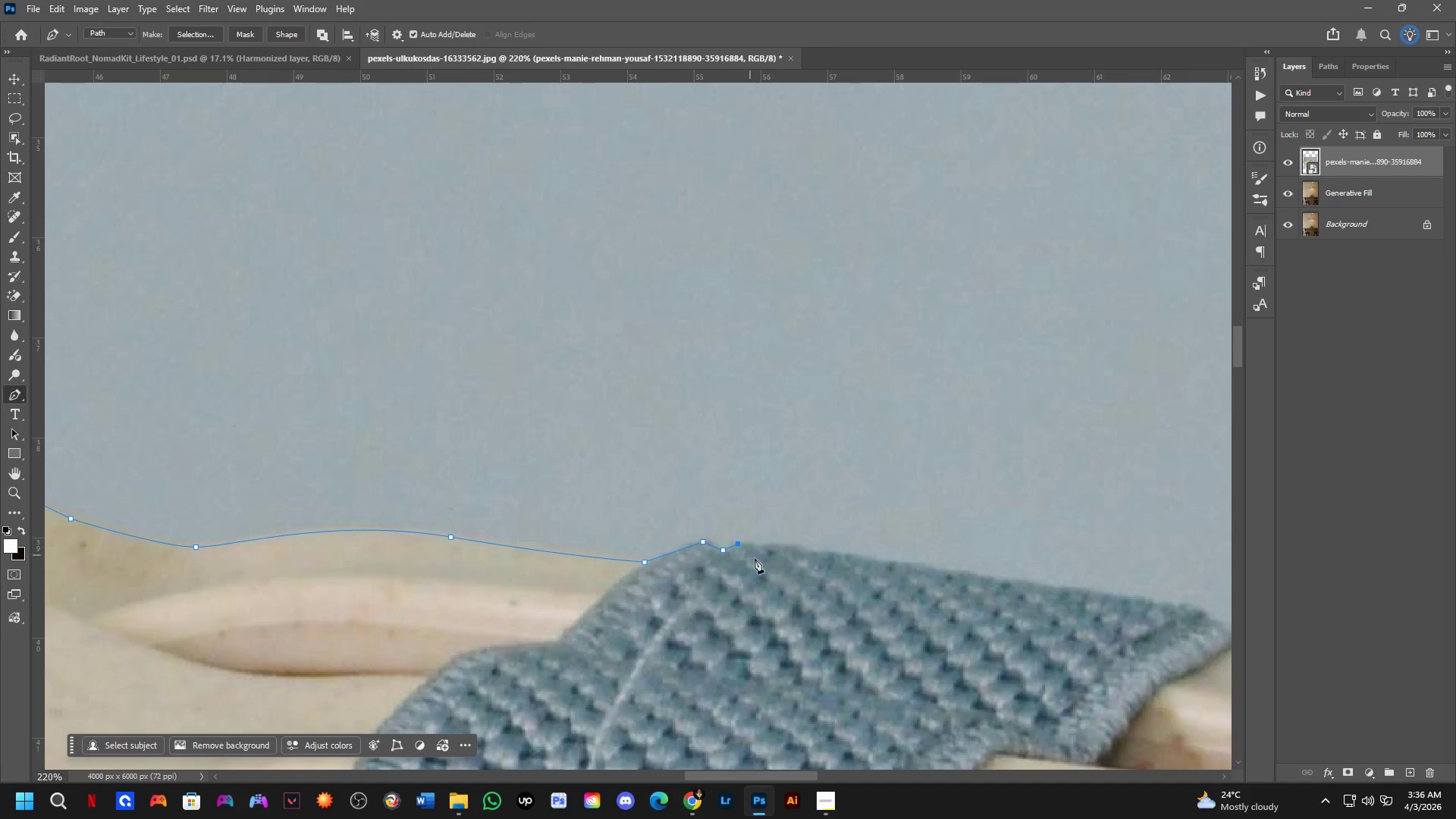 
left_click([987, 588])
 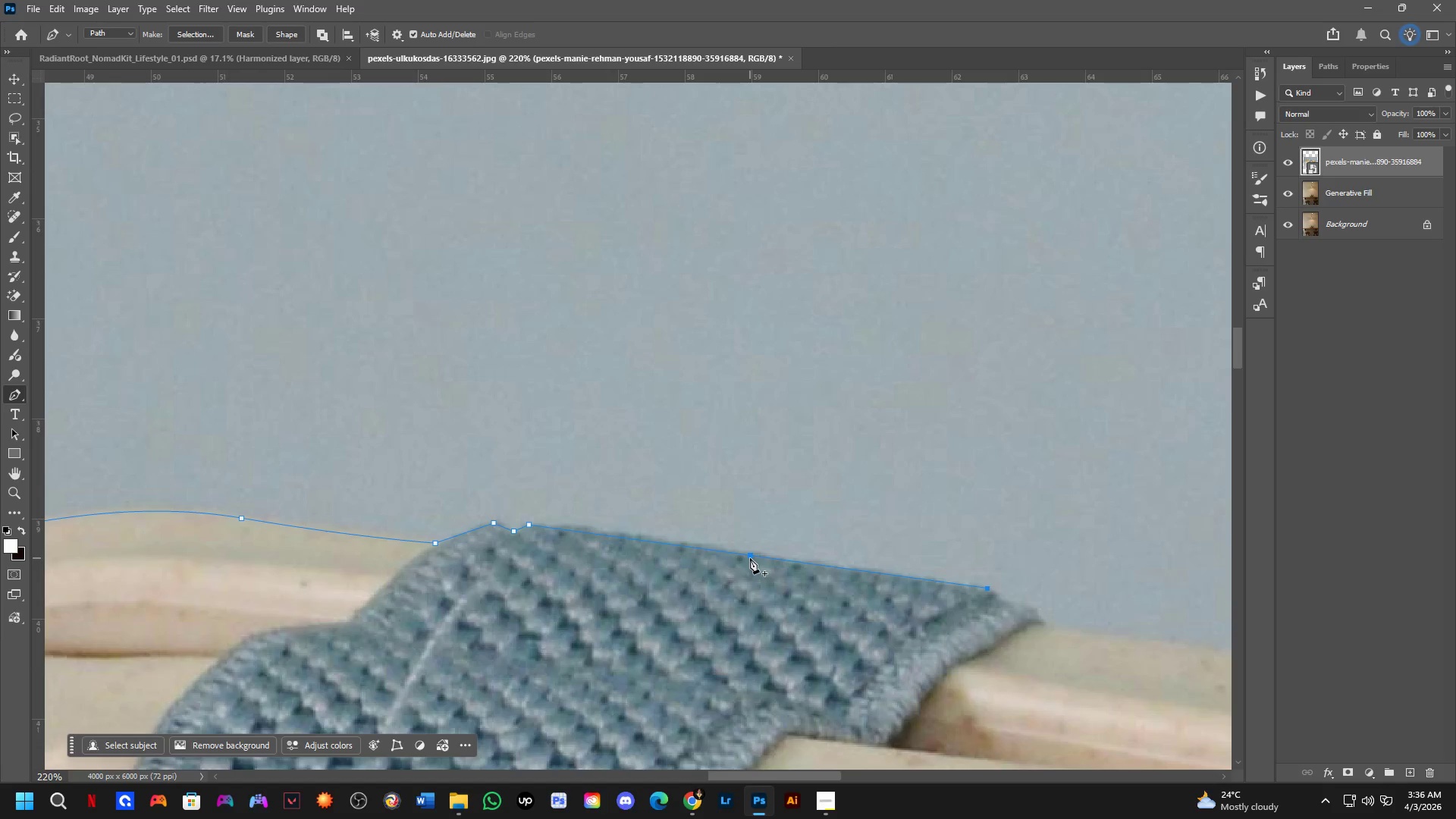 
left_click([750, 558])
 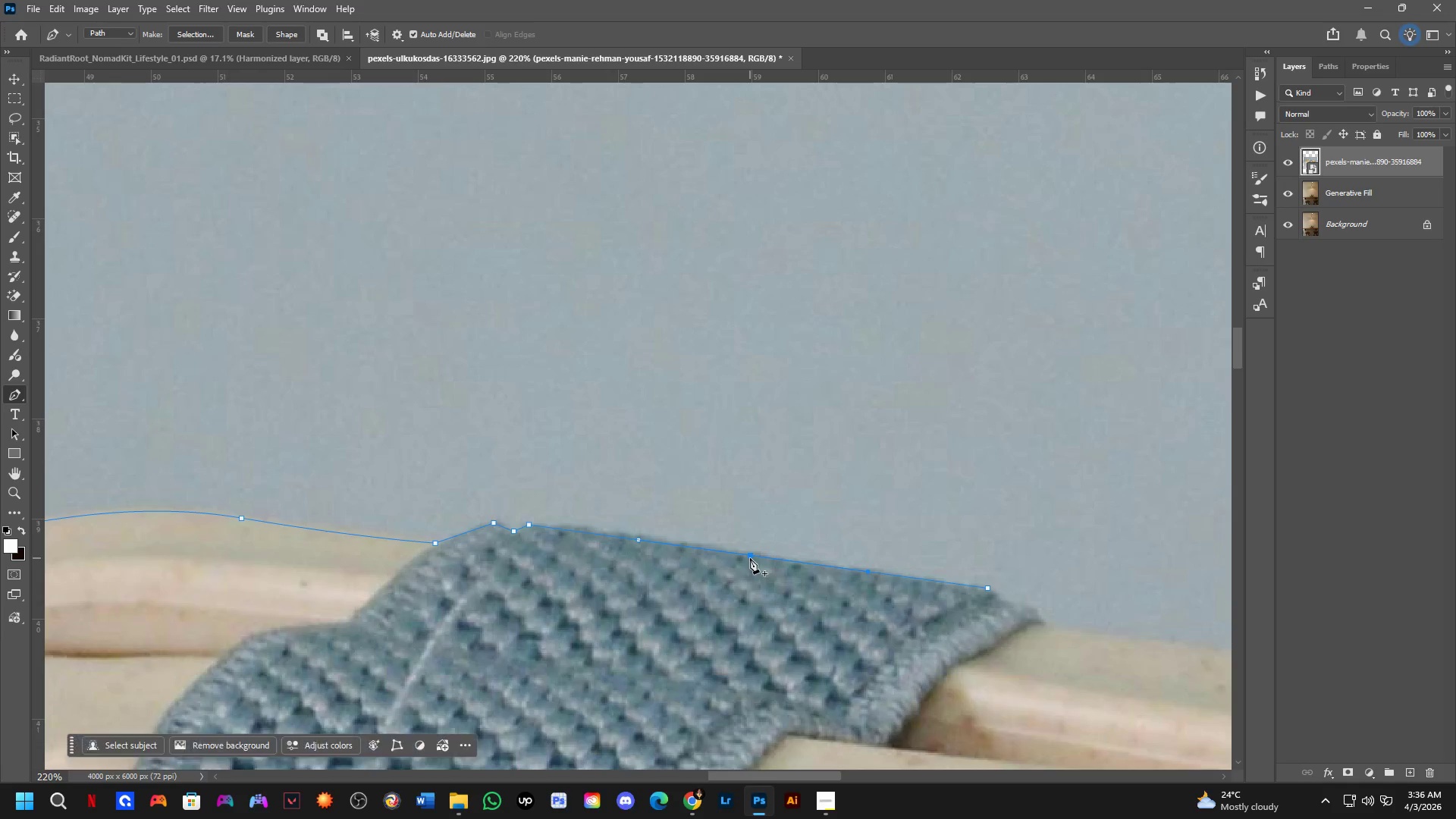 
hold_key(key=ControlLeft, duration=1.09)
 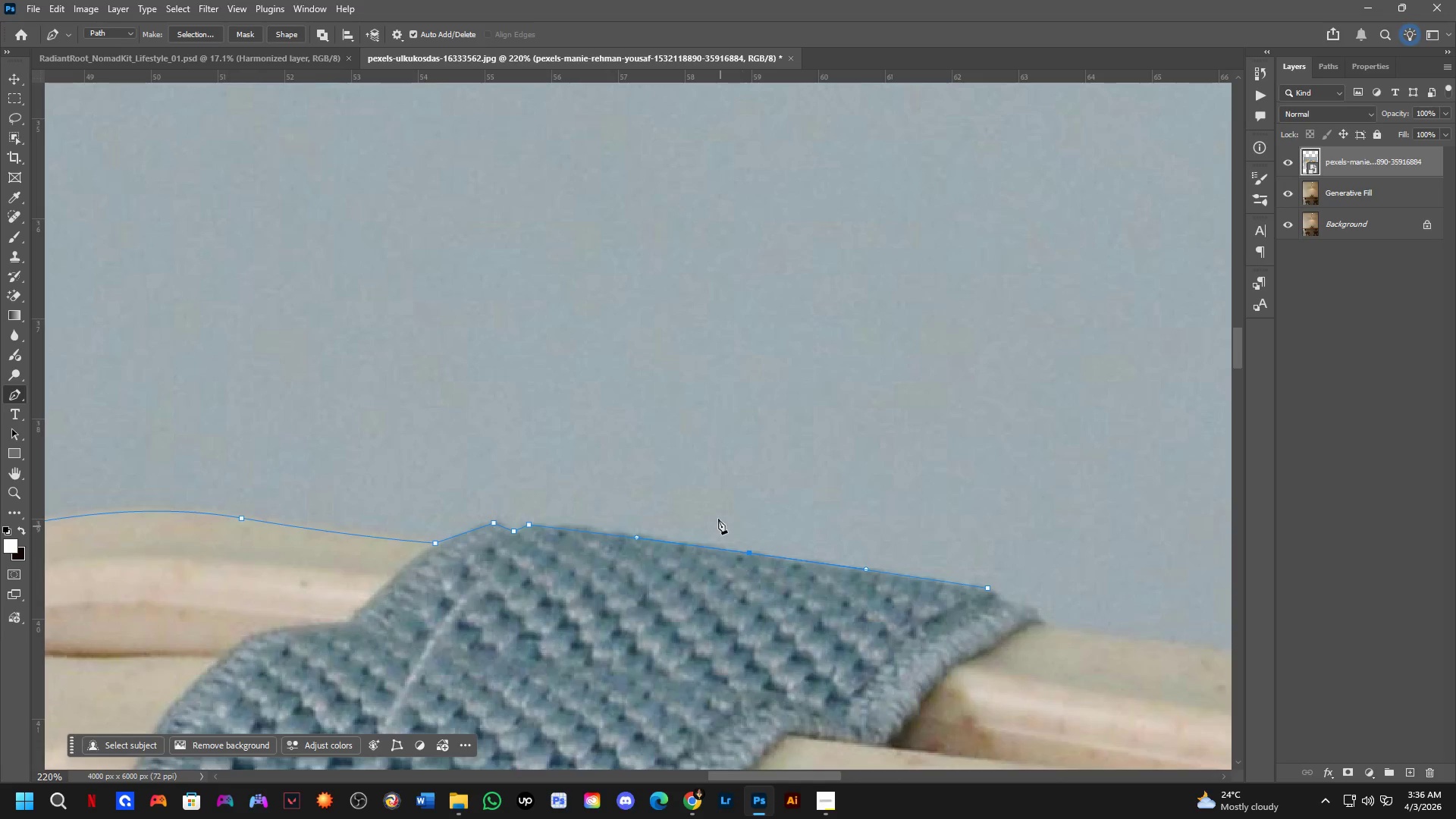 
hold_key(key=Space, duration=0.41)
 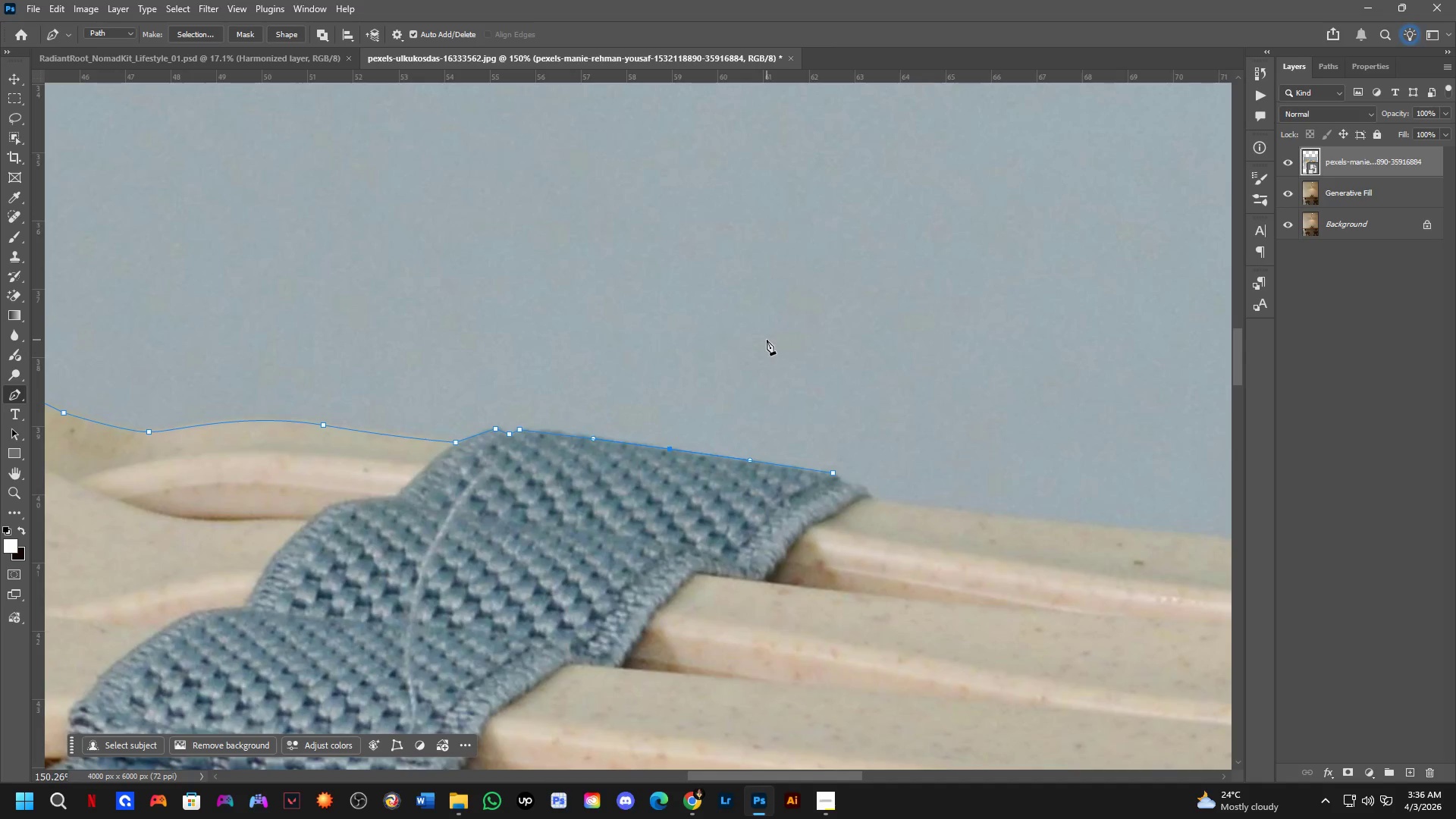 
left_click_drag(start_coordinate=[817, 422], to_coordinate=[761, 353])
 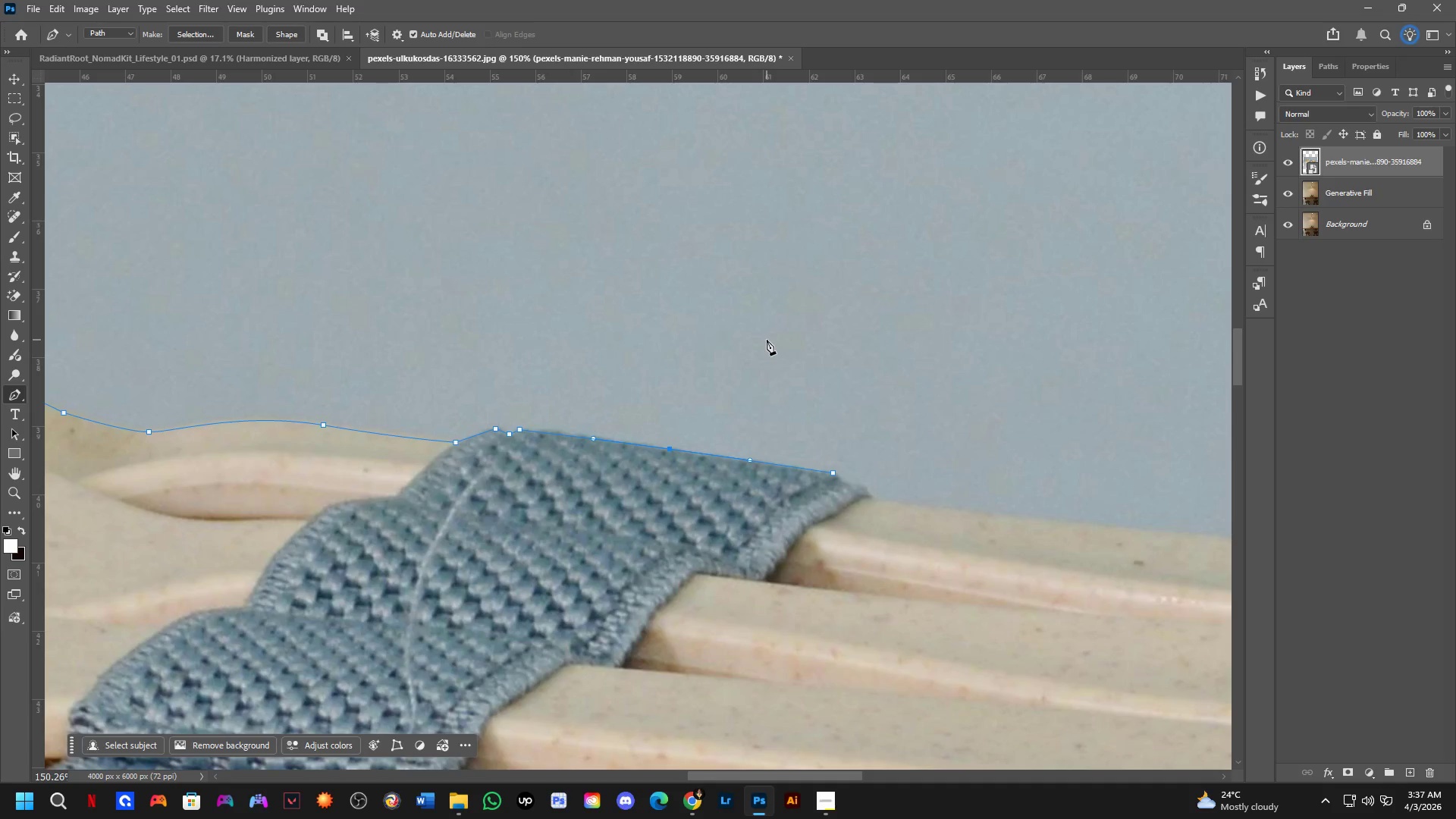 
scroll: coordinate [712, 499], scroll_direction: down, amount: 4.0
 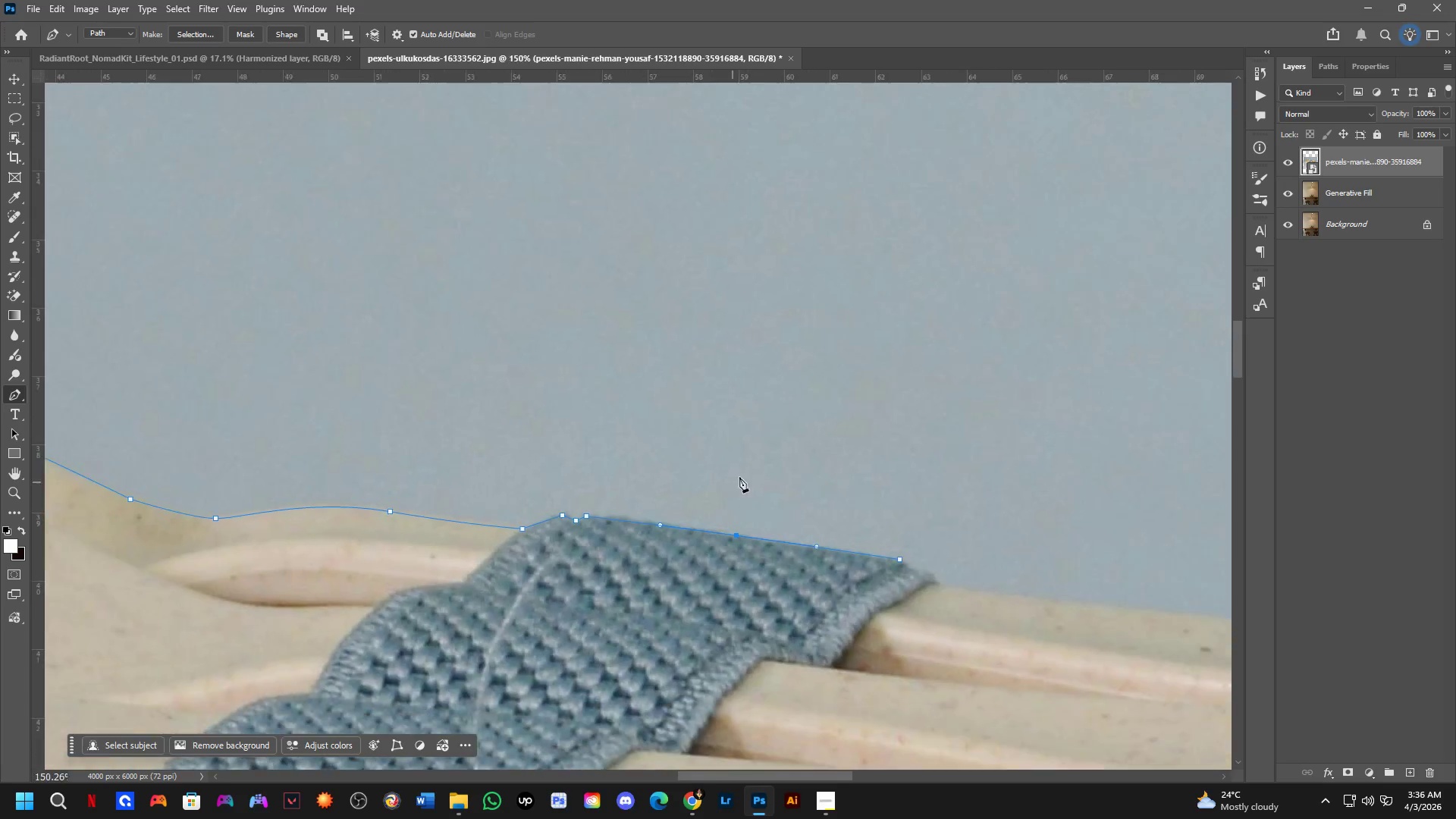 
wait(13.73)
 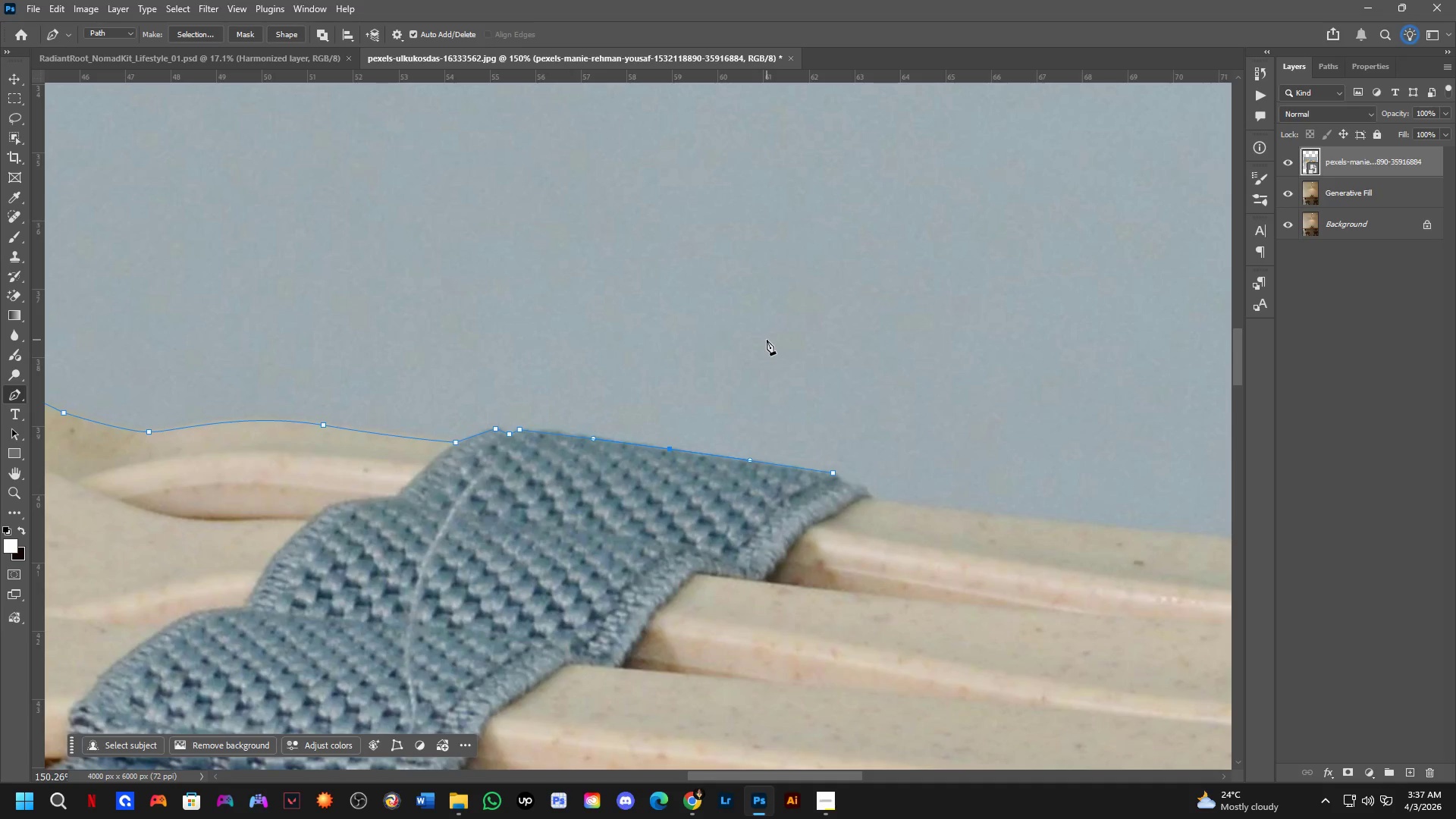 
scroll: coordinate [854, 487], scroll_direction: up, amount: 14.0
 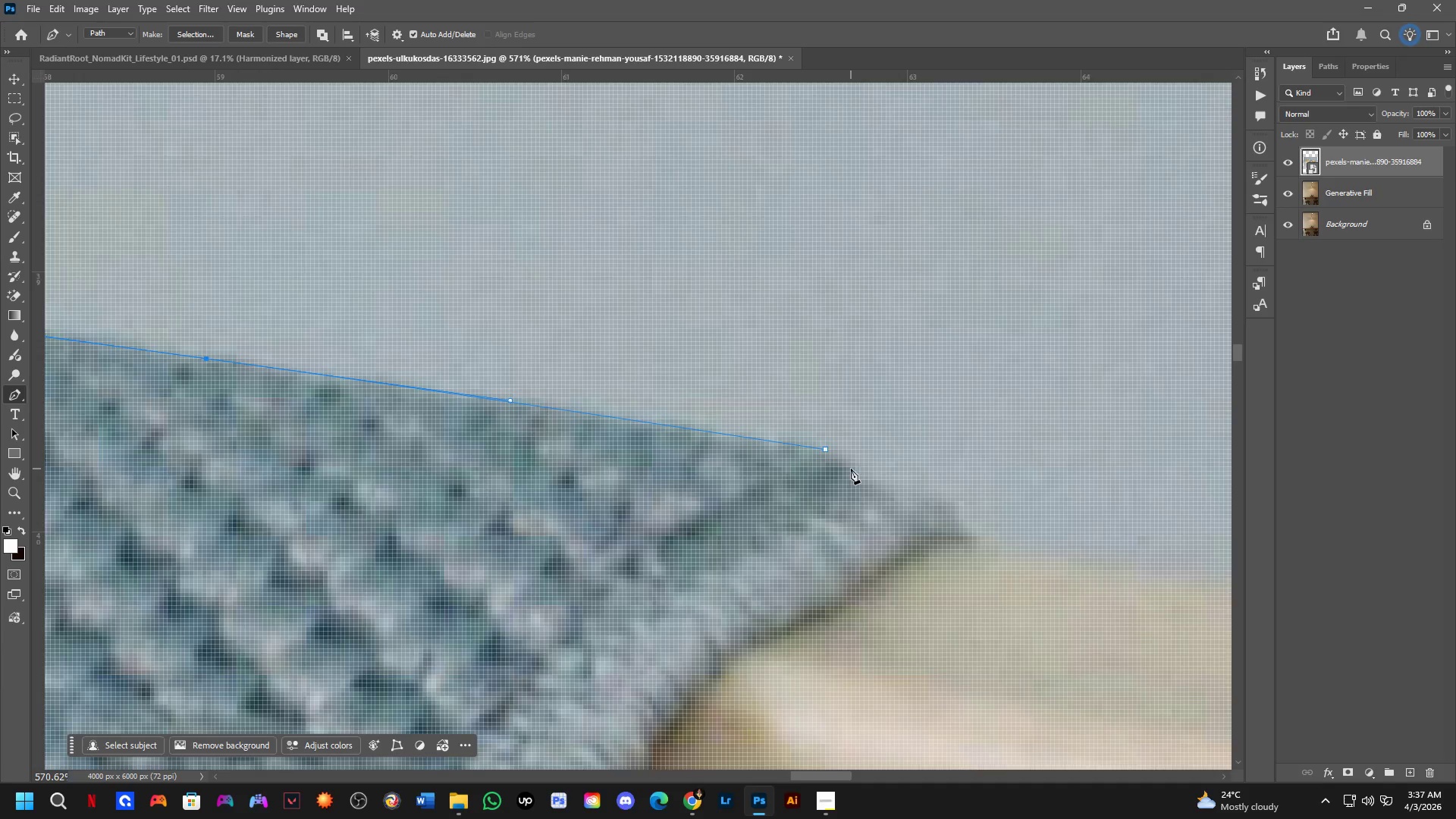 
scroll: coordinate [846, 472], scroll_direction: down, amount: 4.0
 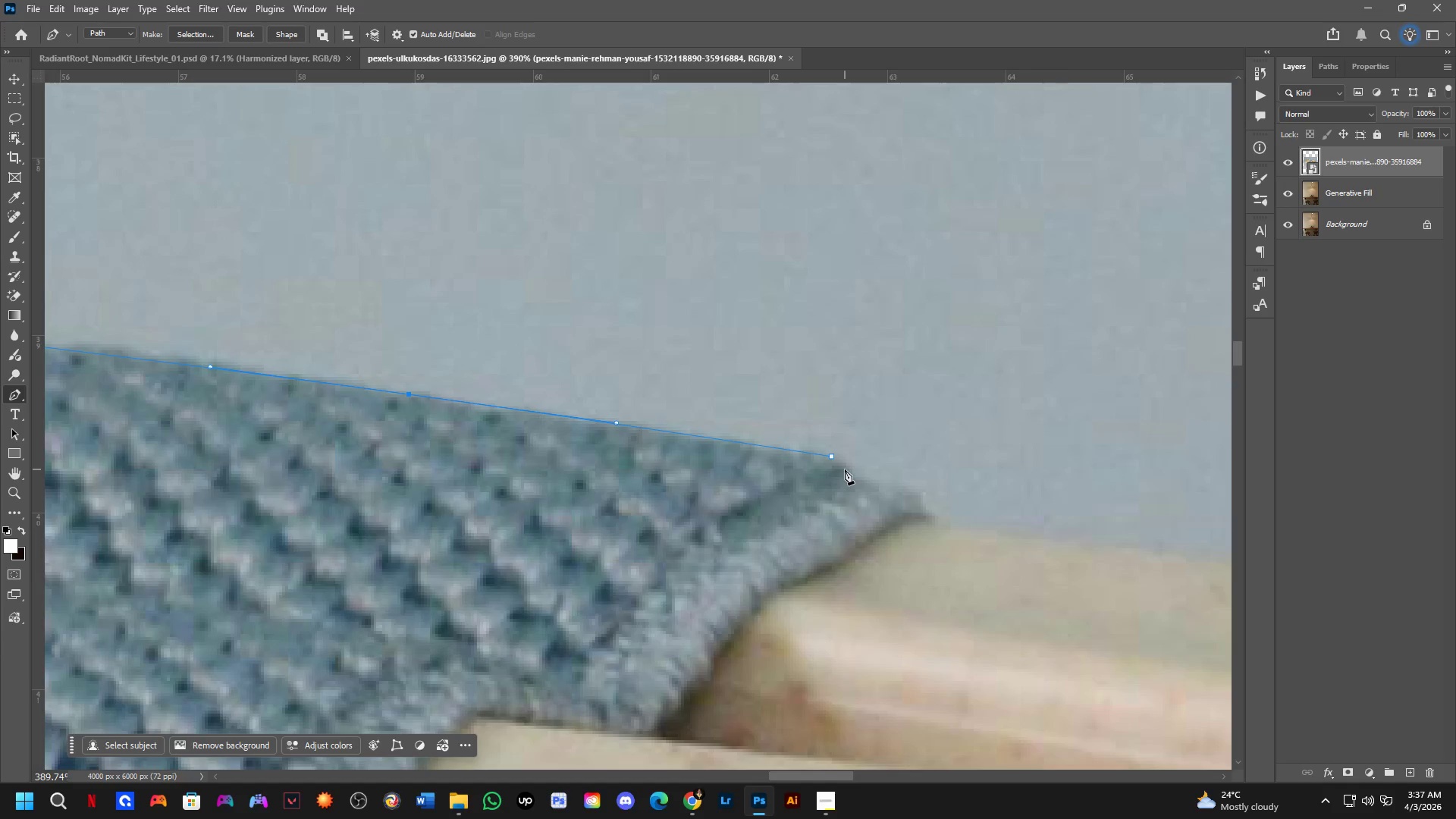 
left_click_drag(start_coordinate=[845, 471], to_coordinate=[846, 479])
 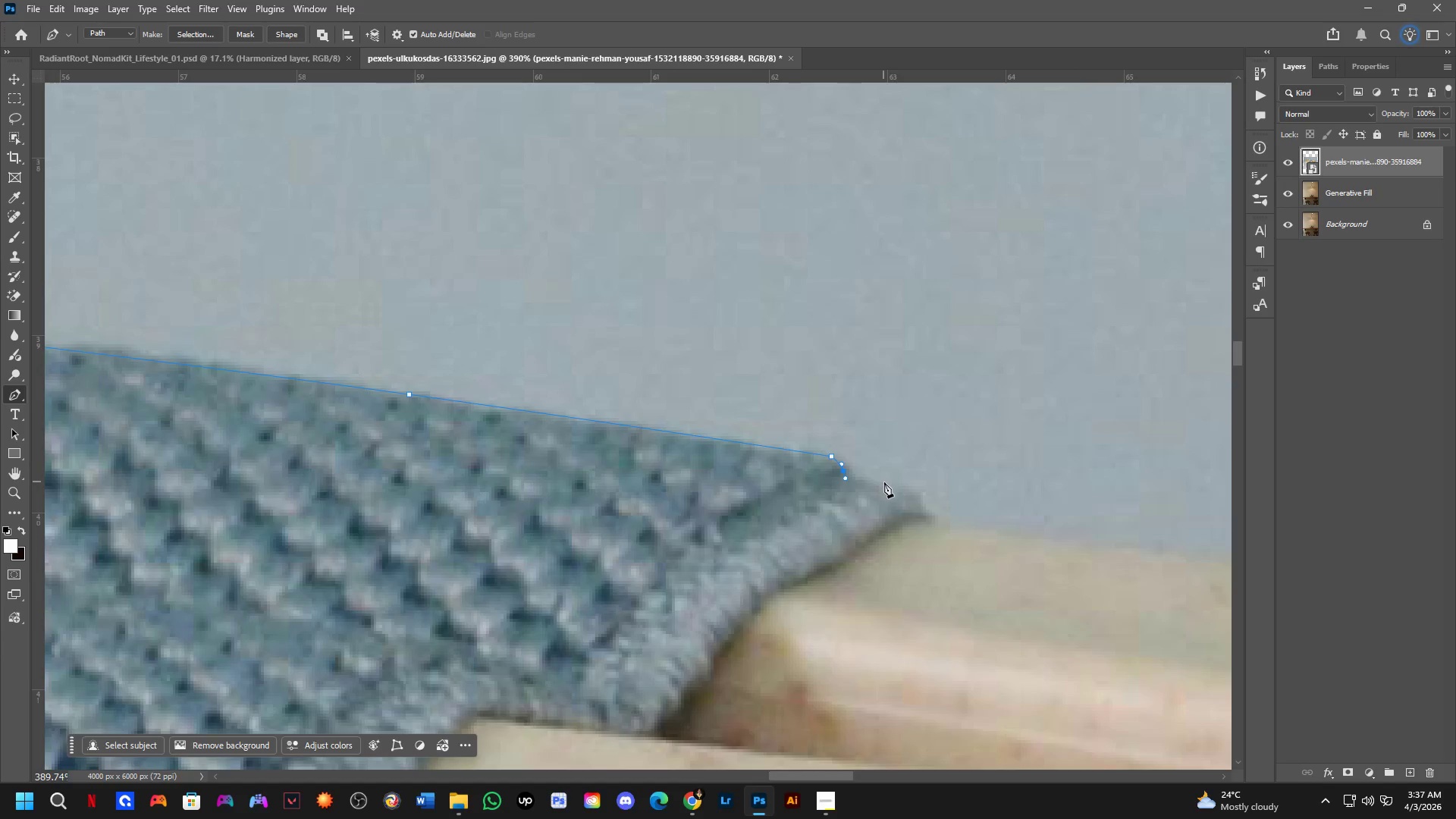 
left_click([890, 488])
 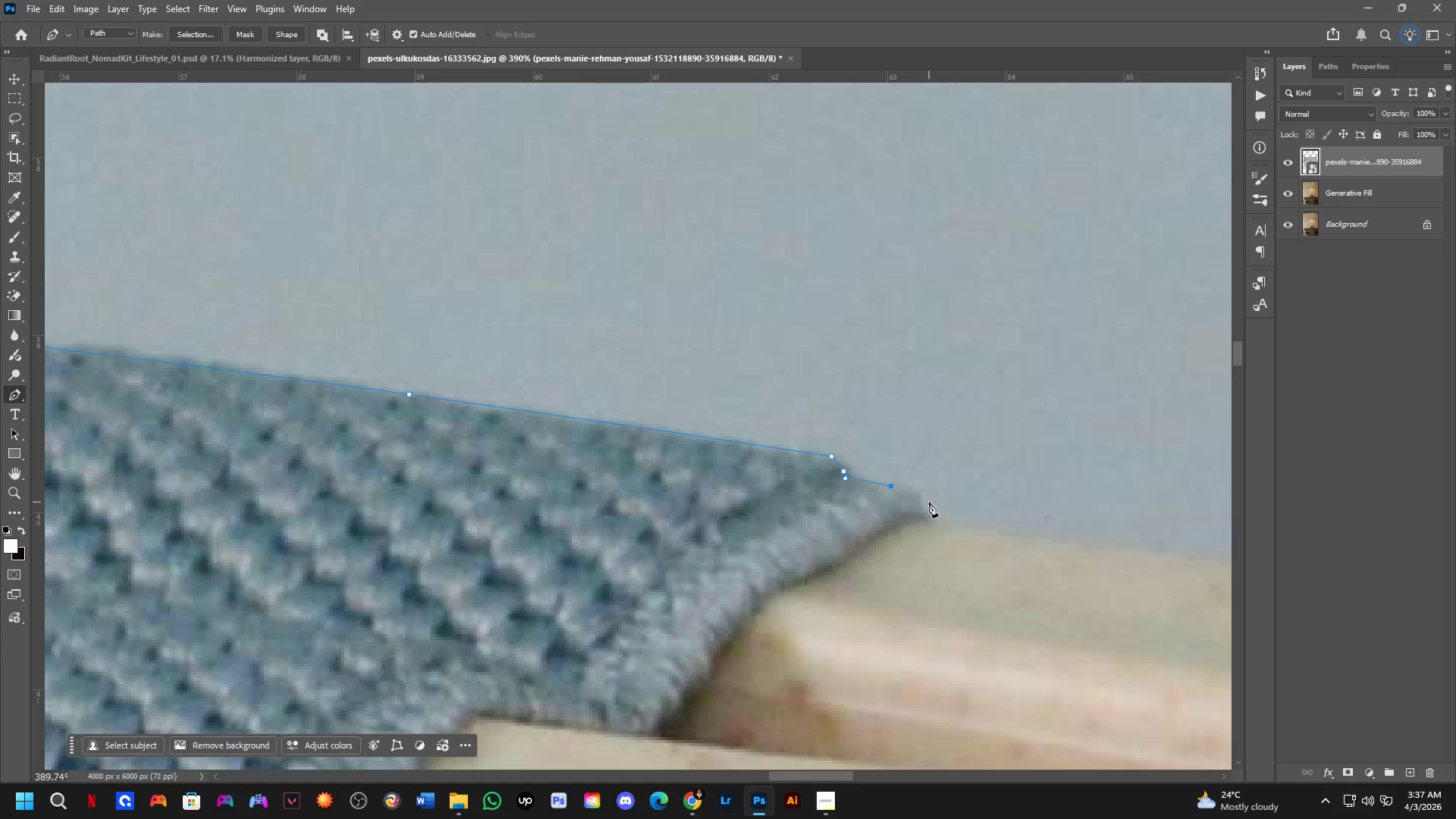 
left_click_drag(start_coordinate=[929, 504], to_coordinate=[934, 522])
 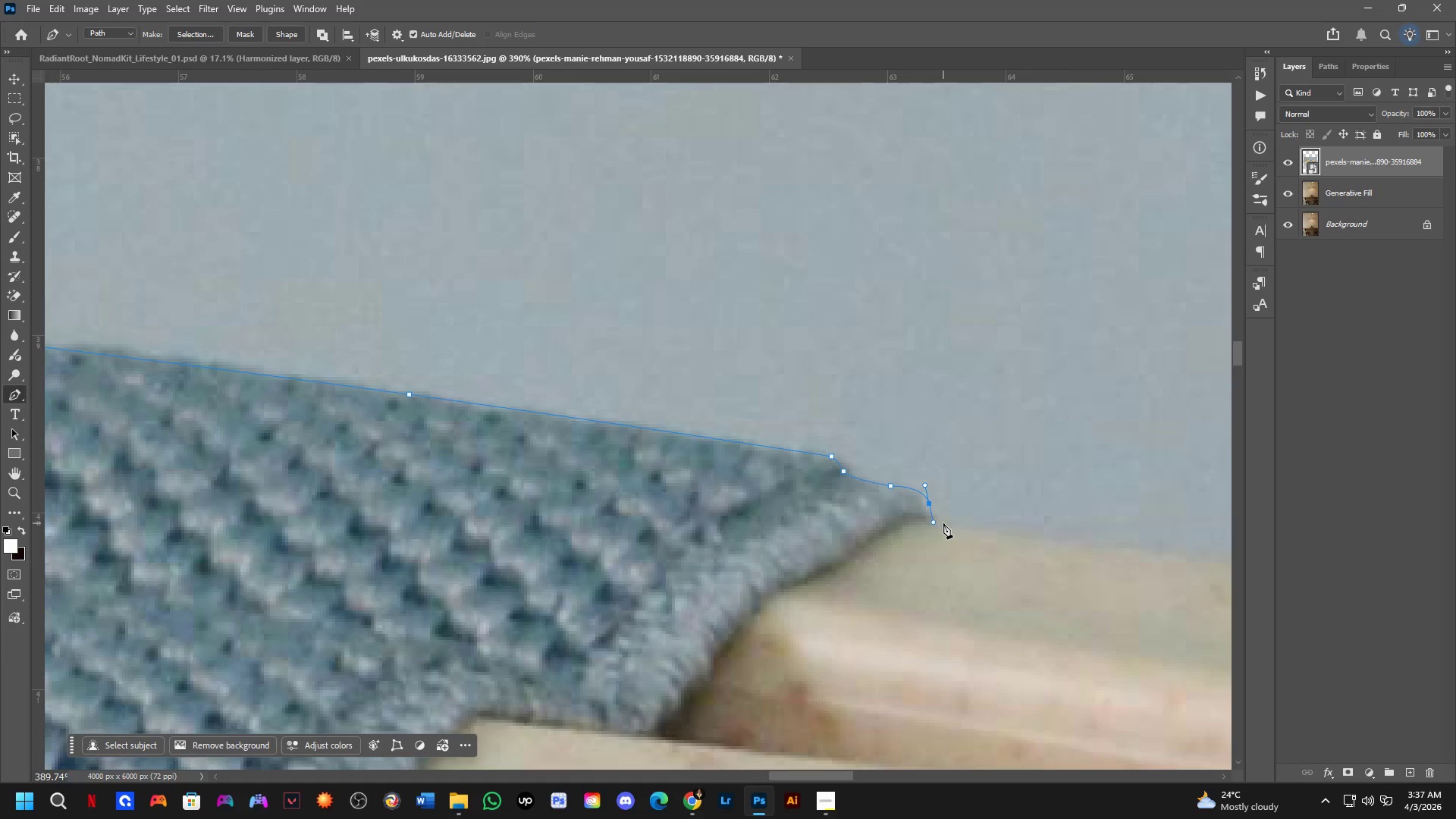 
left_click([944, 522])
 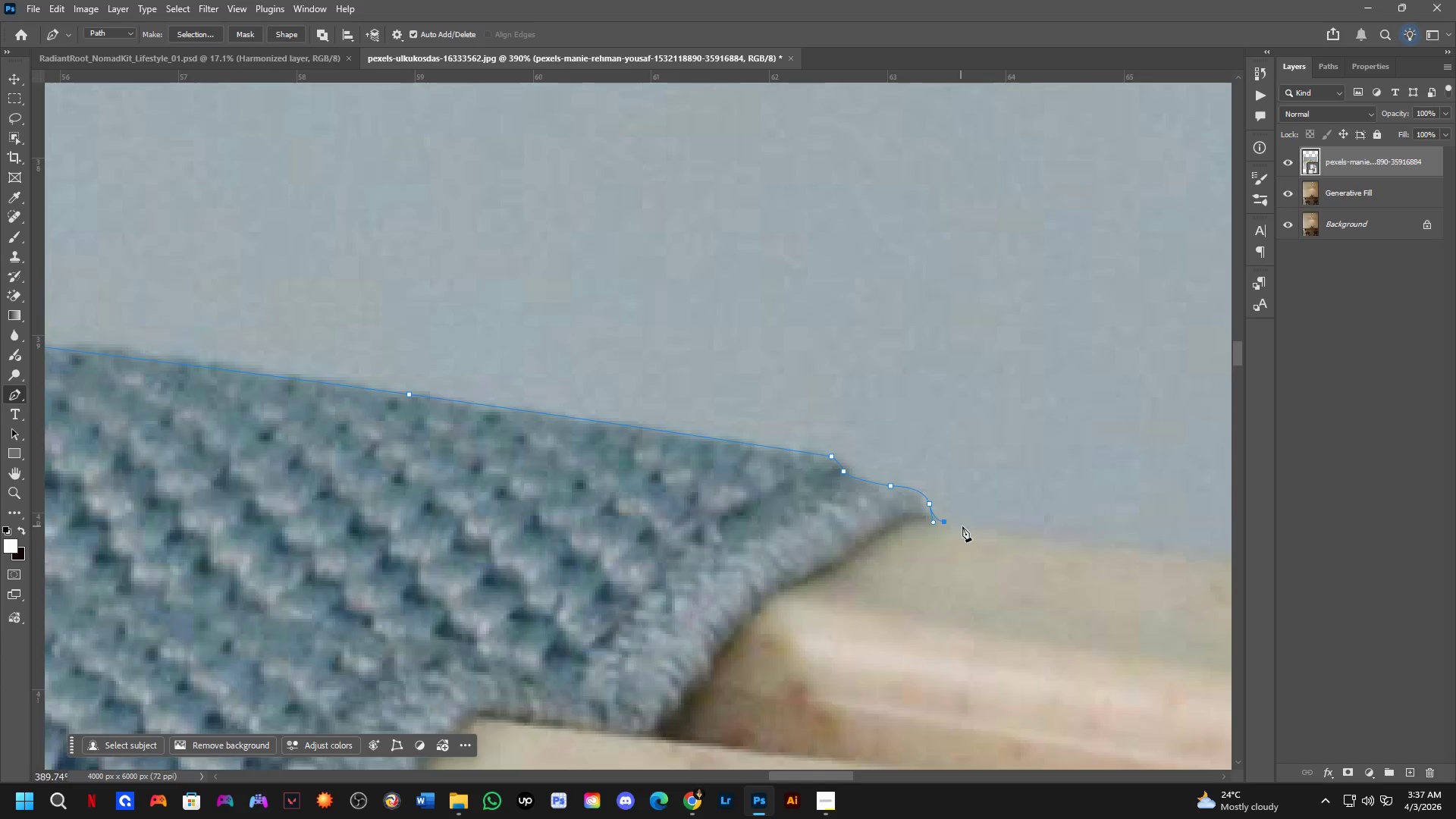 
hold_key(key=Space, duration=0.53)
 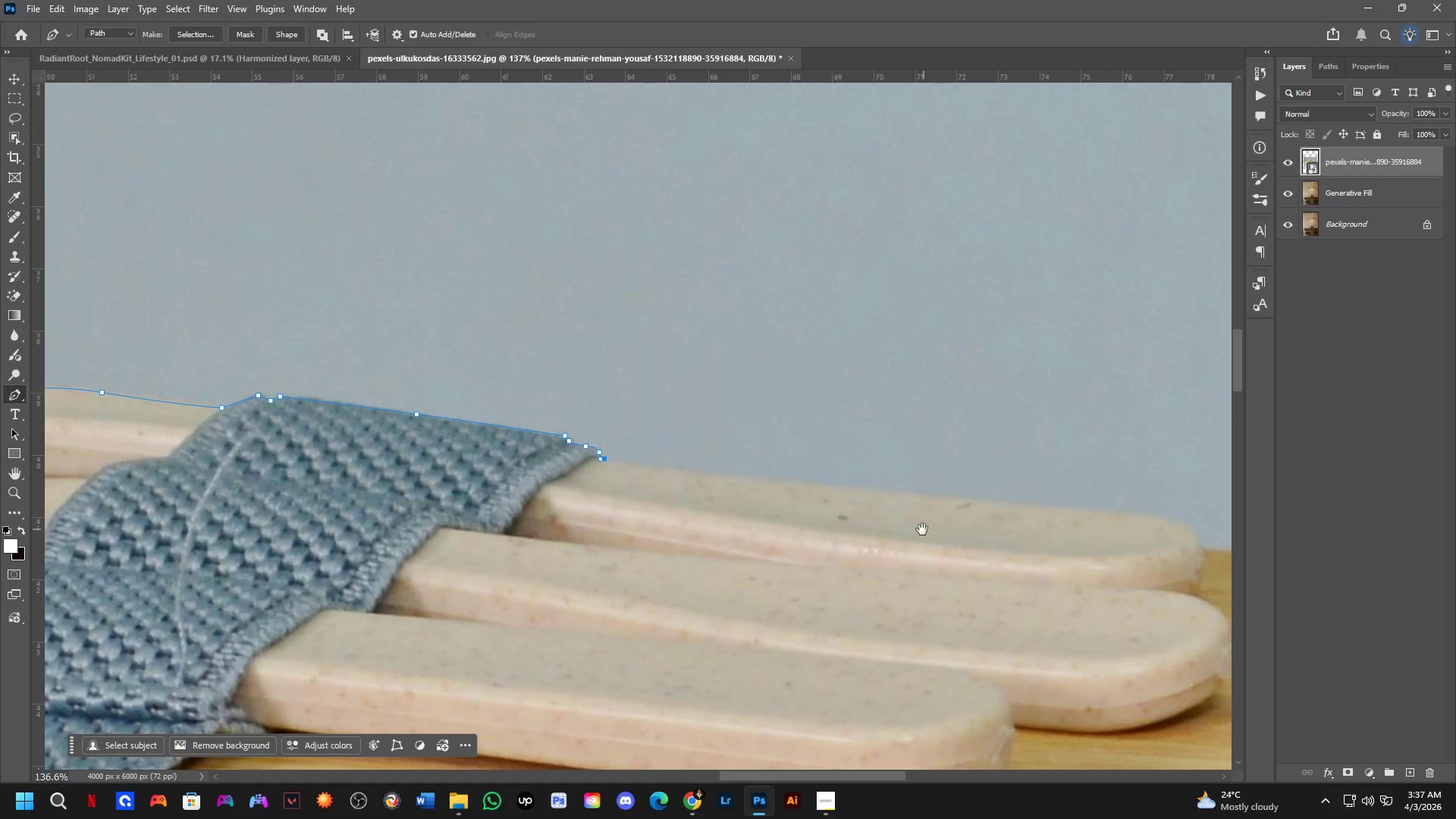 
left_click_drag(start_coordinate=[1130, 548], to_coordinate=[639, 453])
 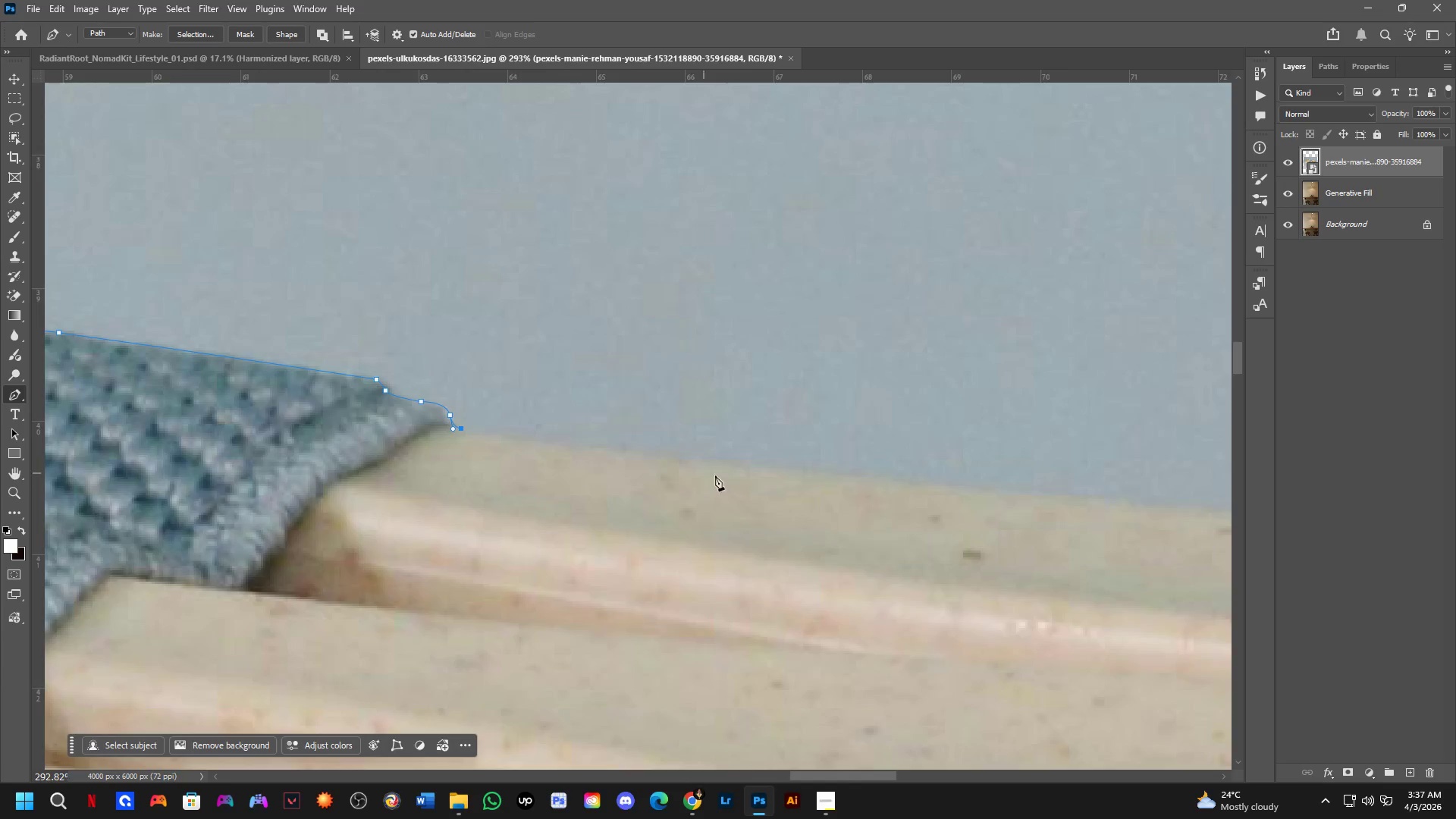 
scroll: coordinate [976, 532], scroll_direction: down, amount: 3.0
 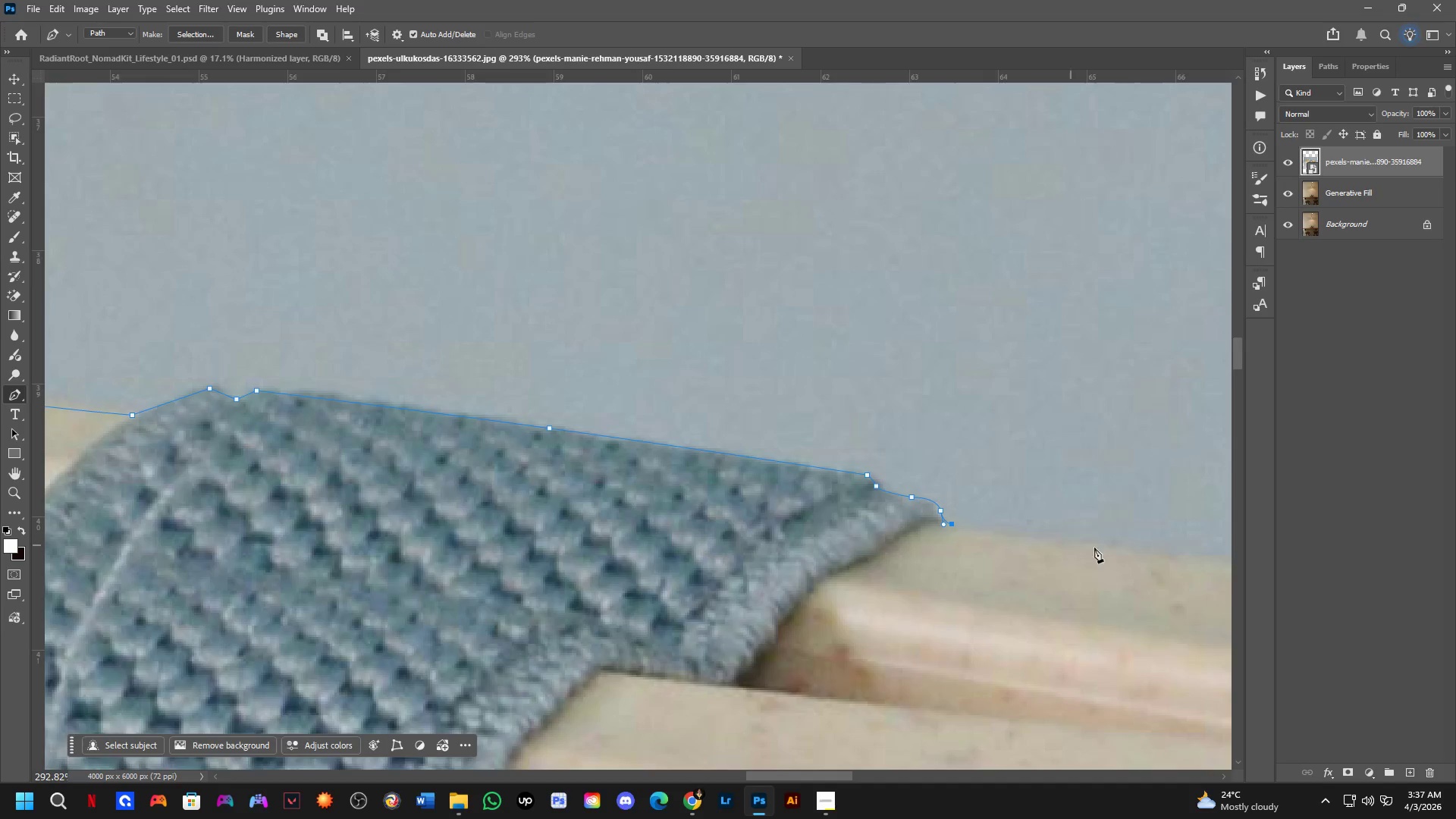 
hold_key(key=Space, duration=0.52)
 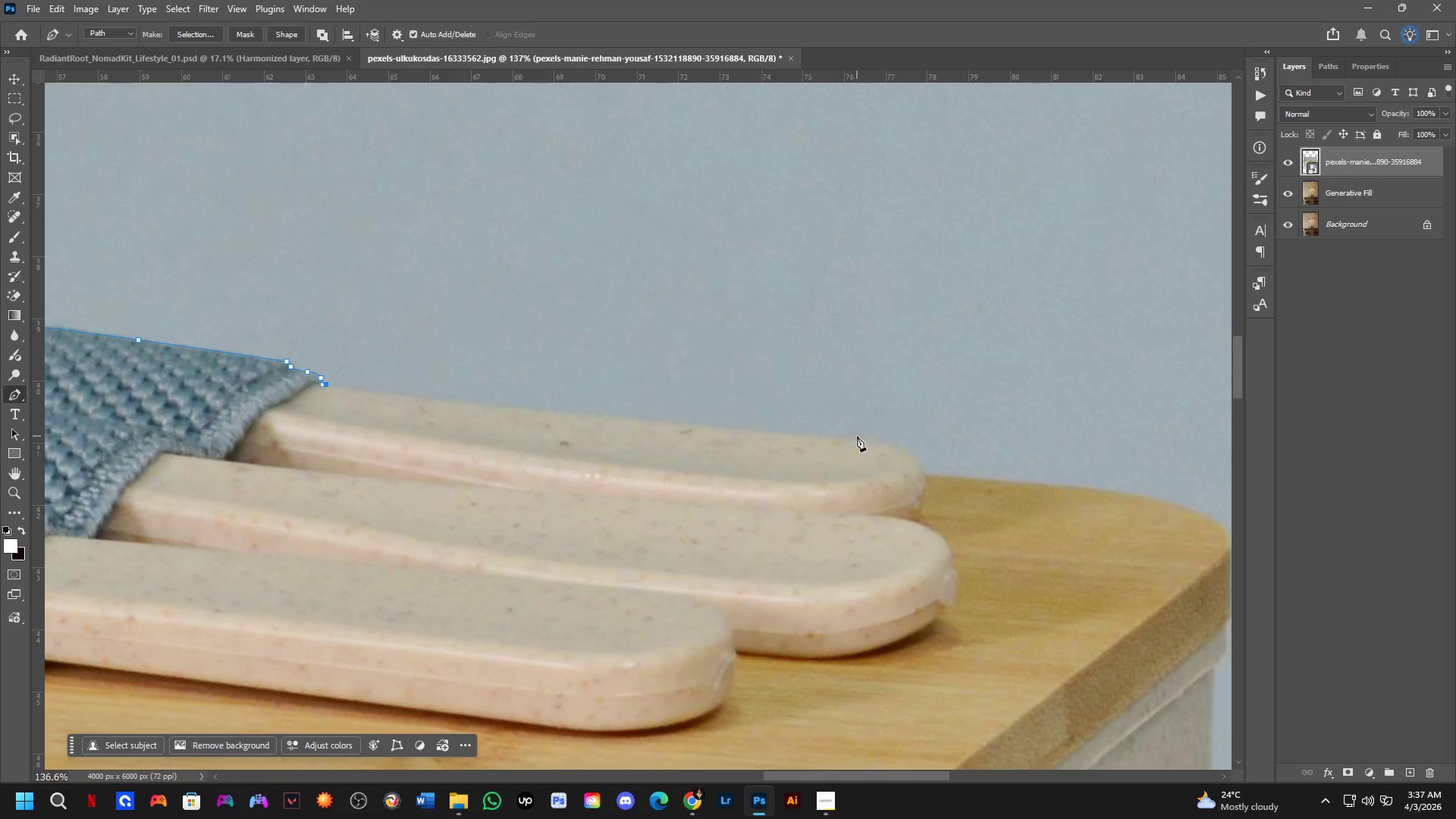 
left_click_drag(start_coordinate=[907, 526], to_coordinate=[629, 452])
 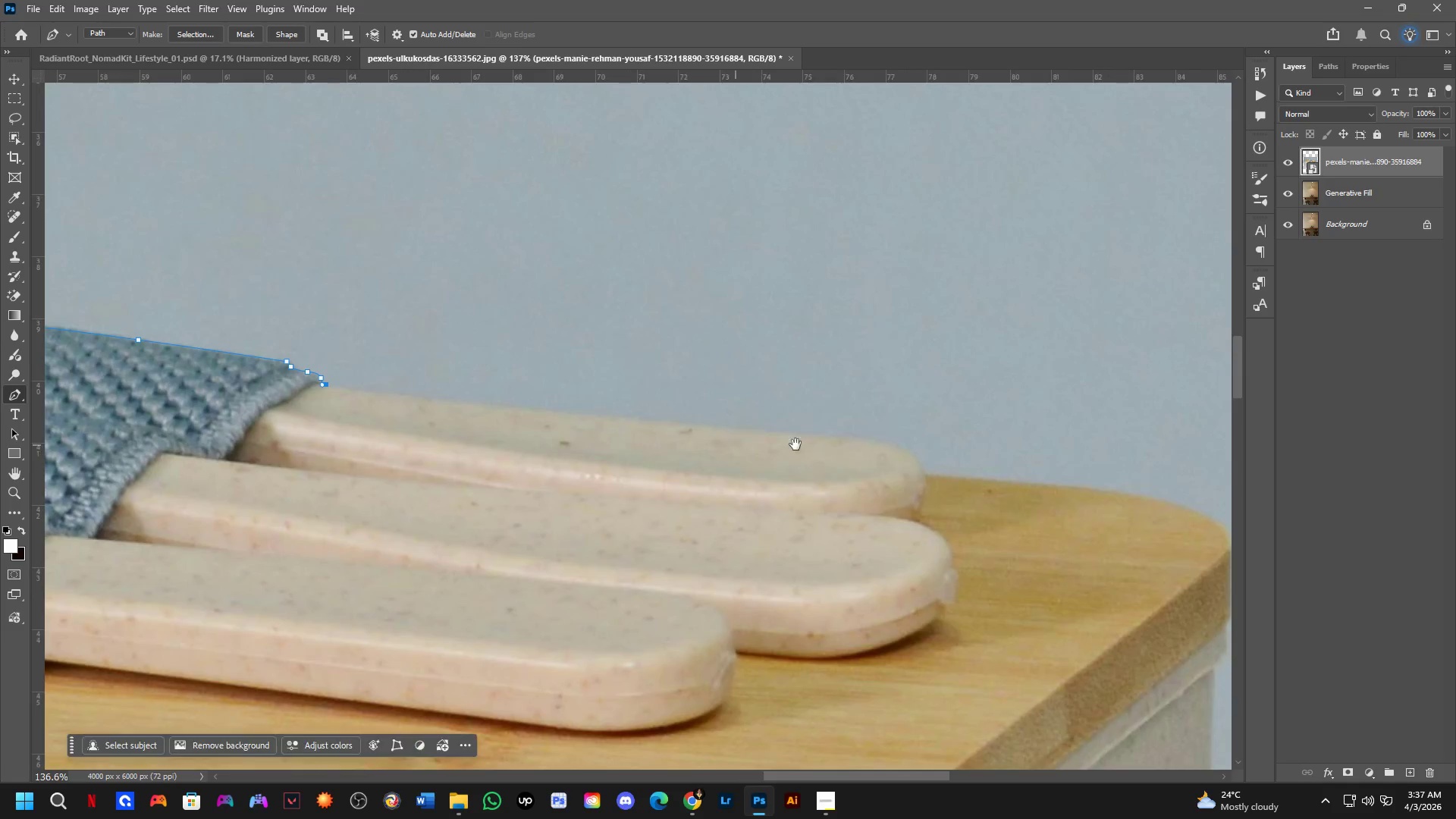 
scroll: coordinate [730, 488], scroll_direction: down, amount: 8.0
 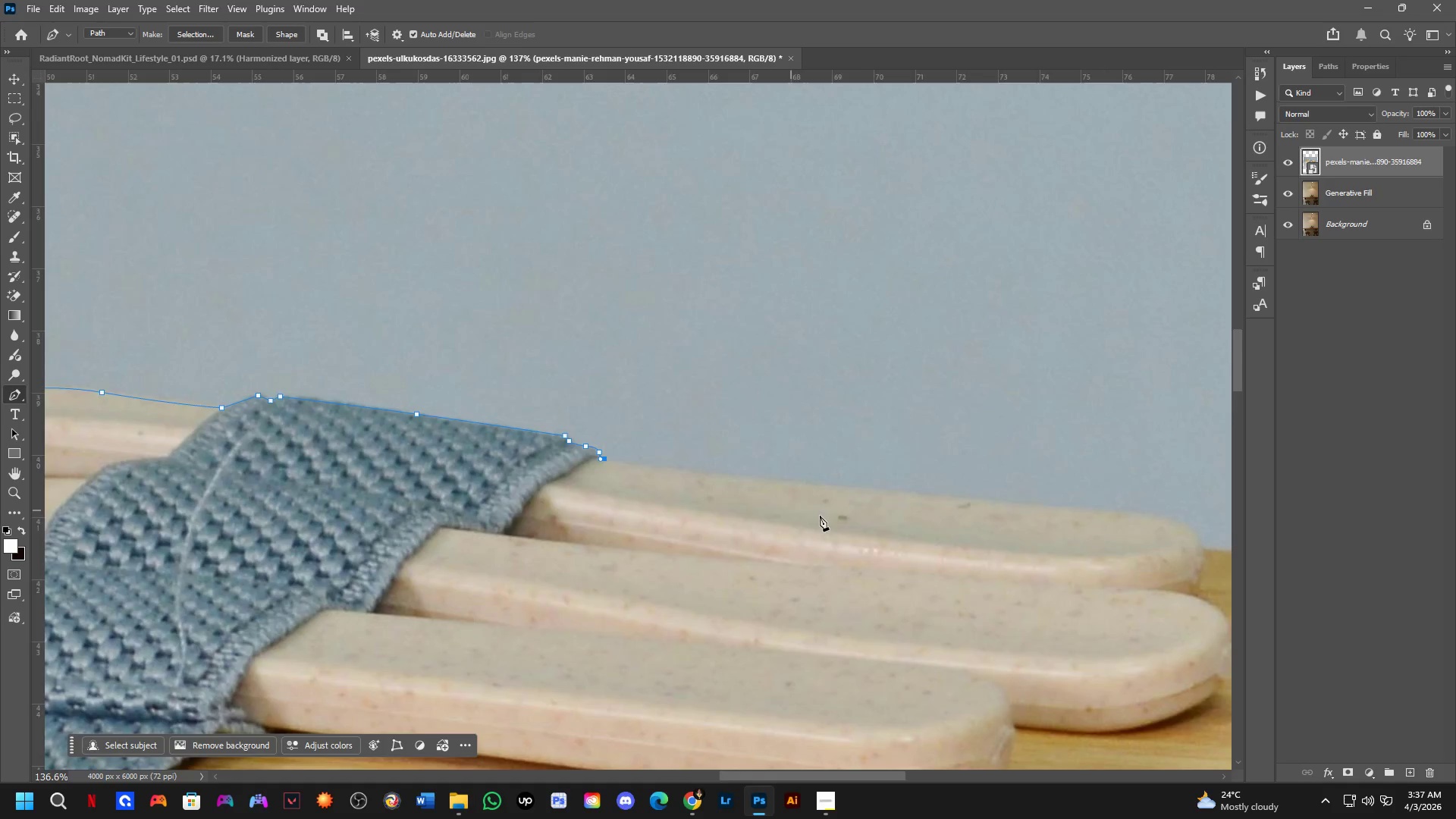 
hold_key(key=Space, duration=3.0)
 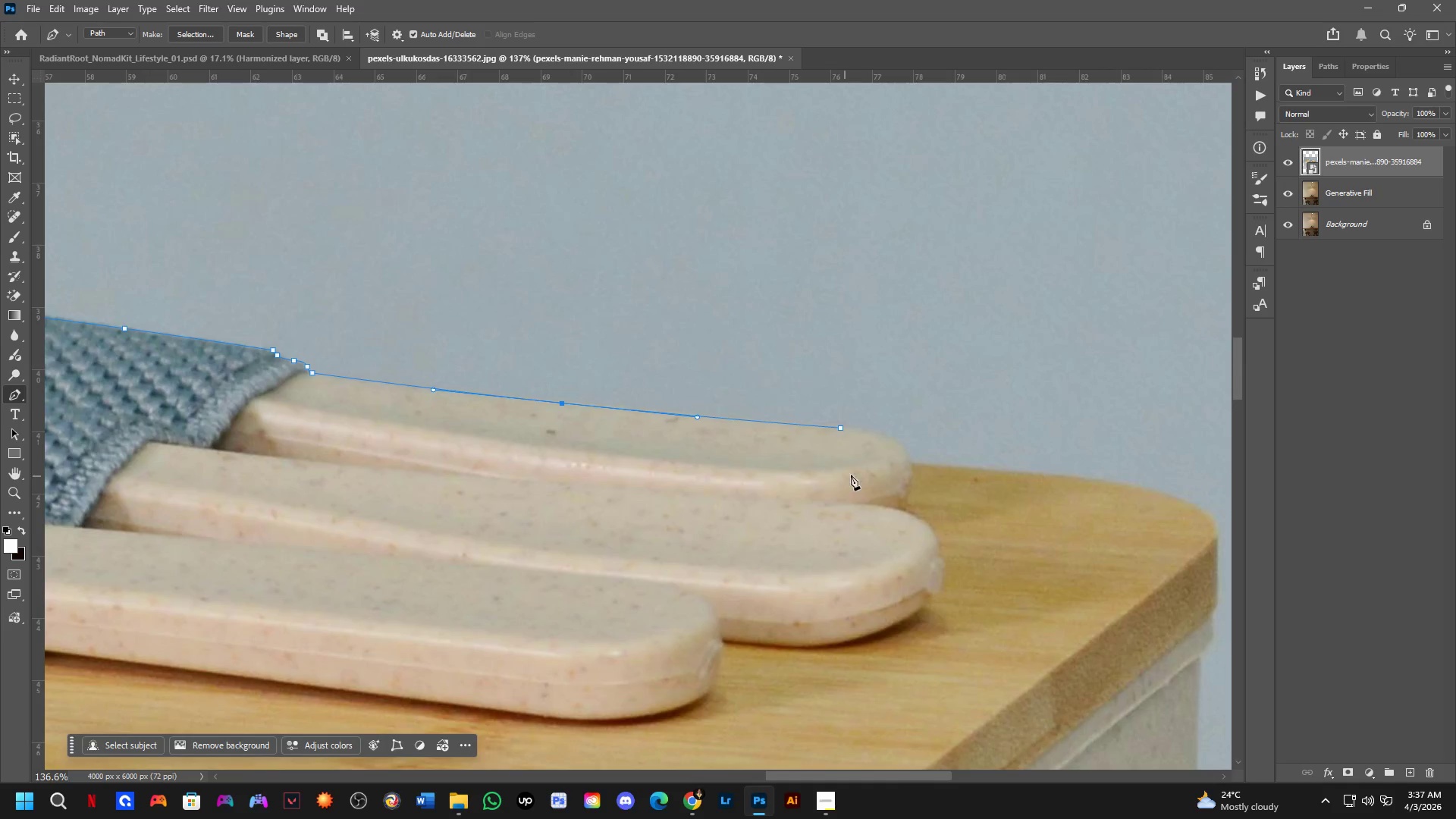 
left_click([855, 439])
 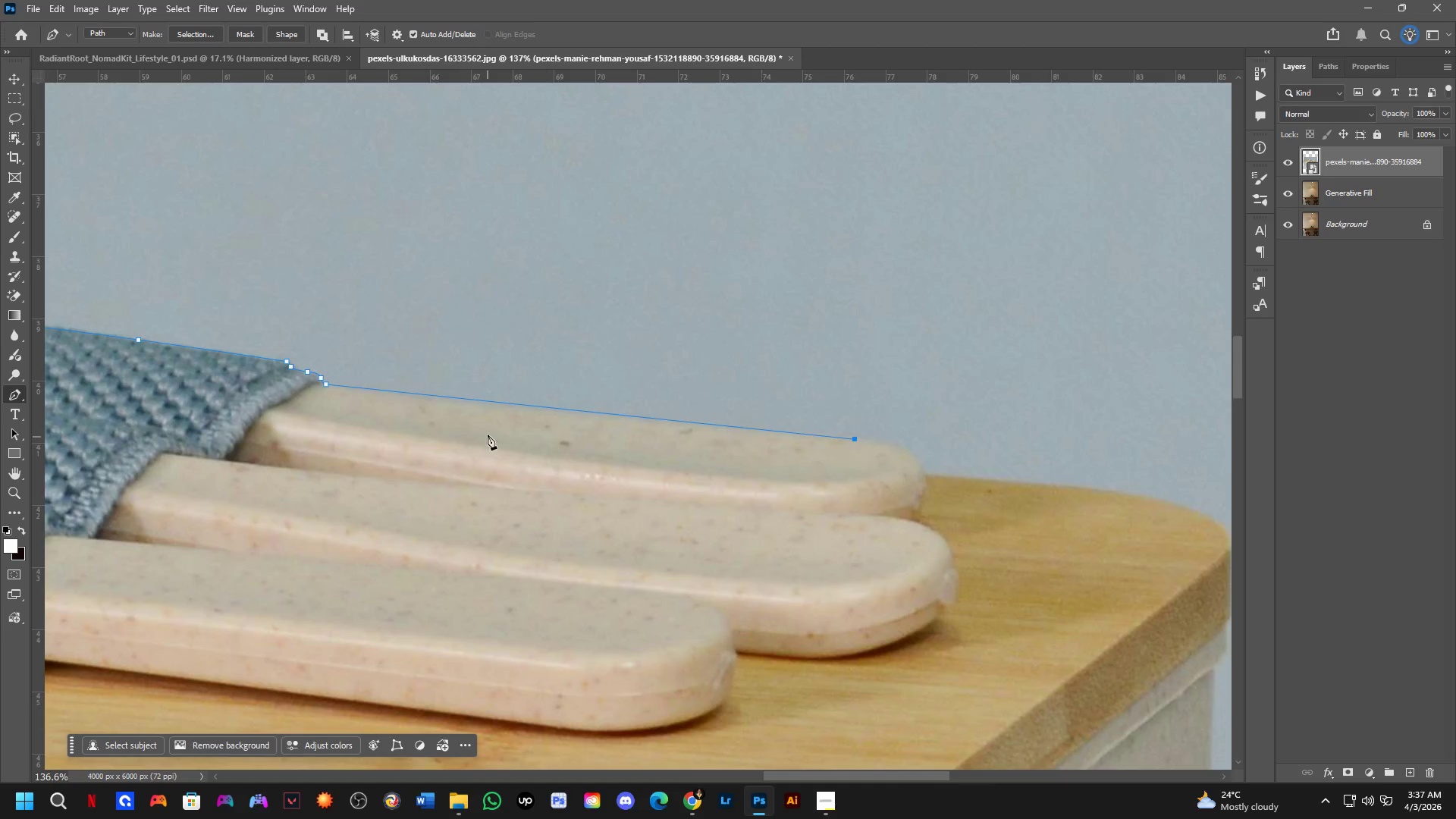 
left_click([588, 412])
 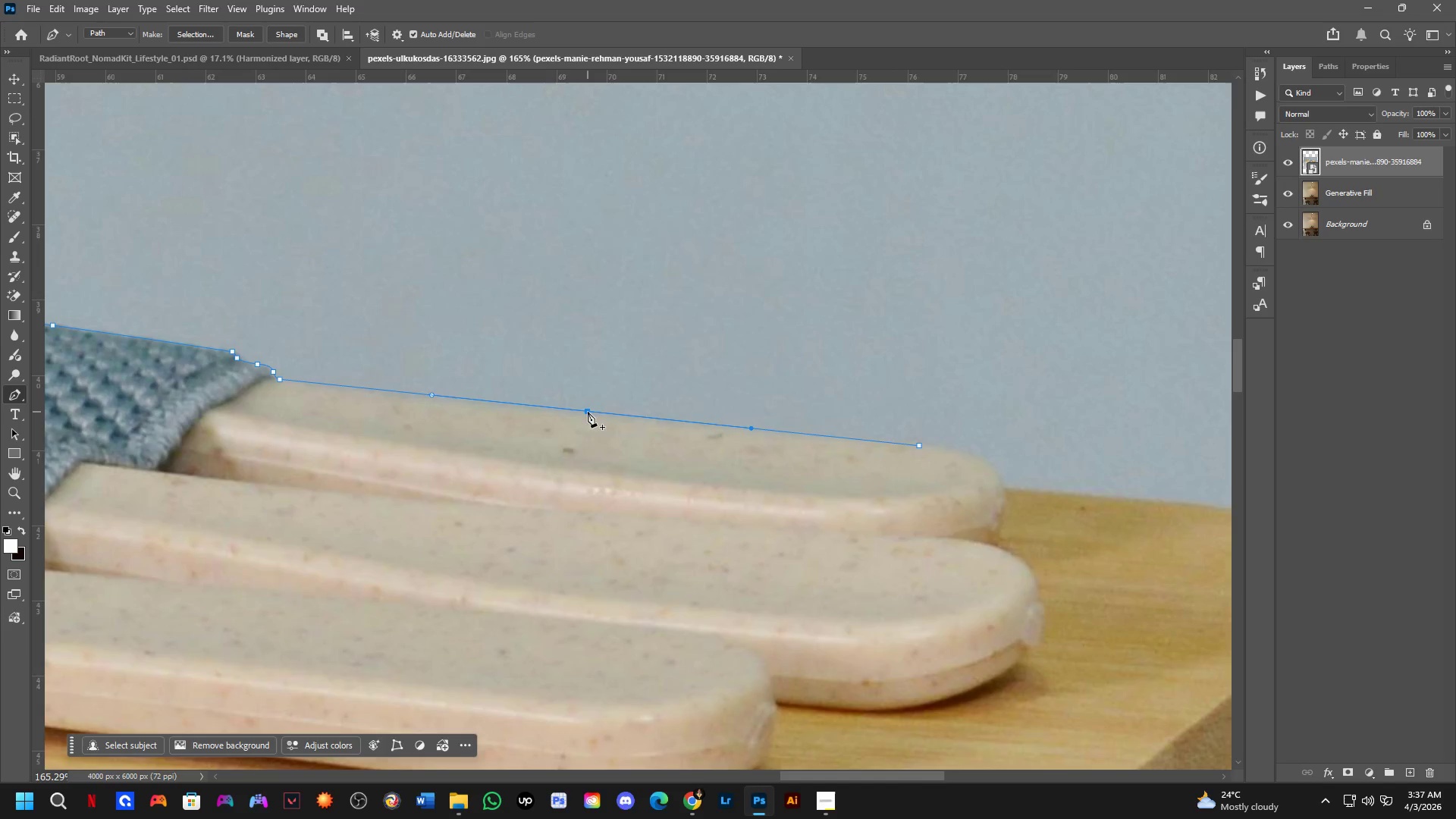 
scroll: coordinate [551, 409], scroll_direction: up, amount: 2.0
 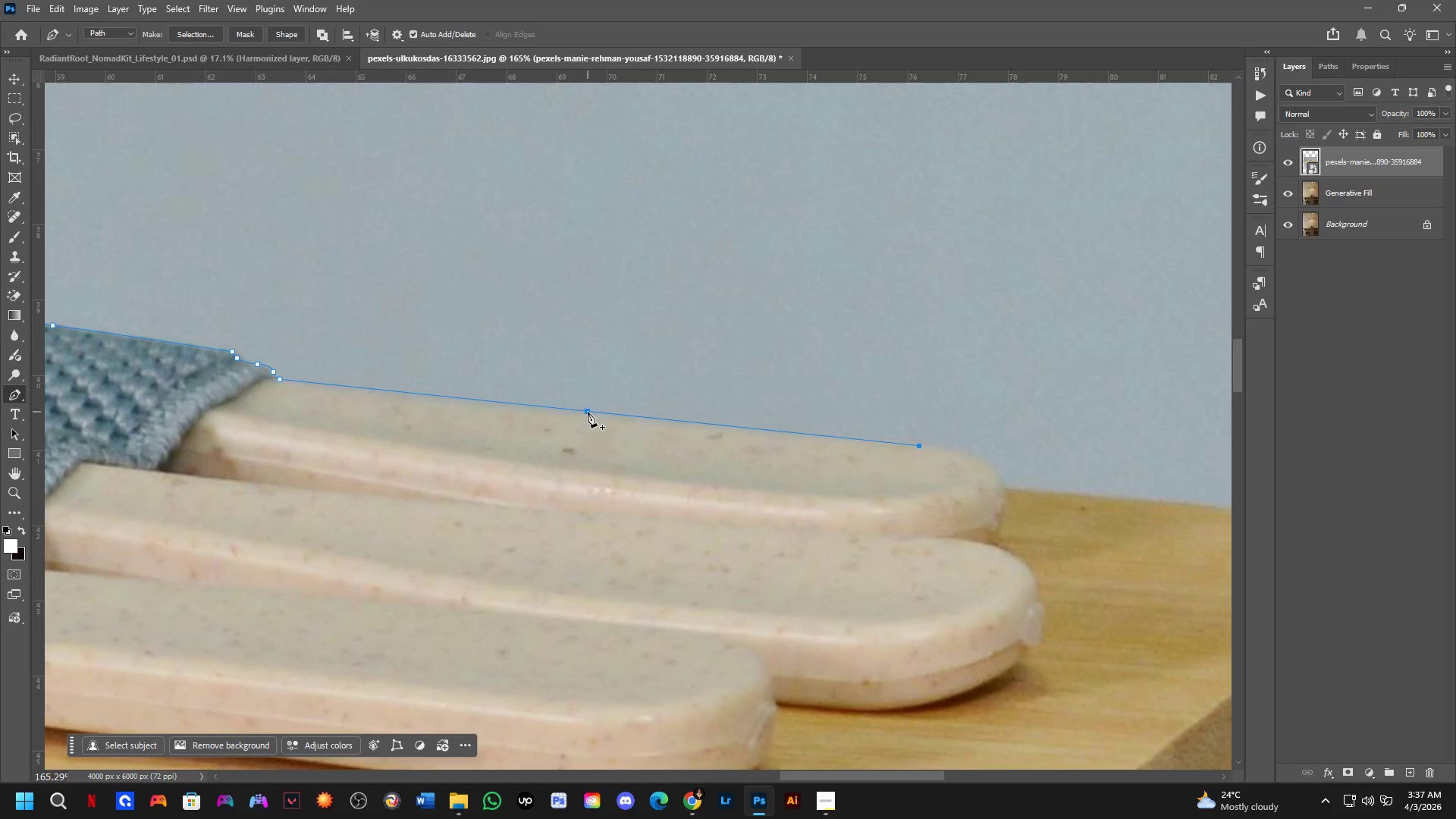 
hold_key(key=ControlLeft, duration=0.78)
left_click_drag(start_coordinate=[588, 412], to_coordinate=[582, 416])
 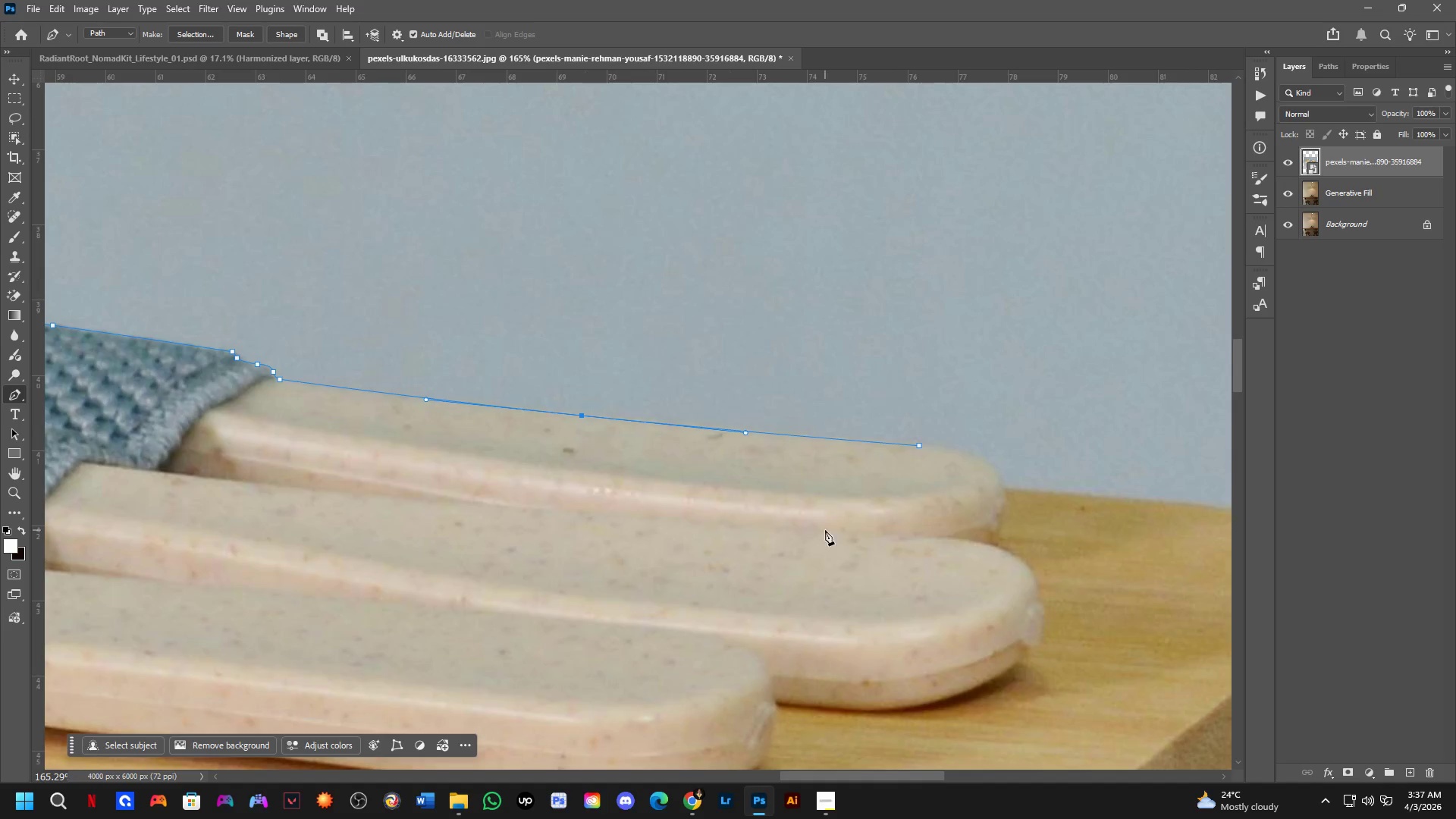 
hold_key(key=Space, duration=0.52)
 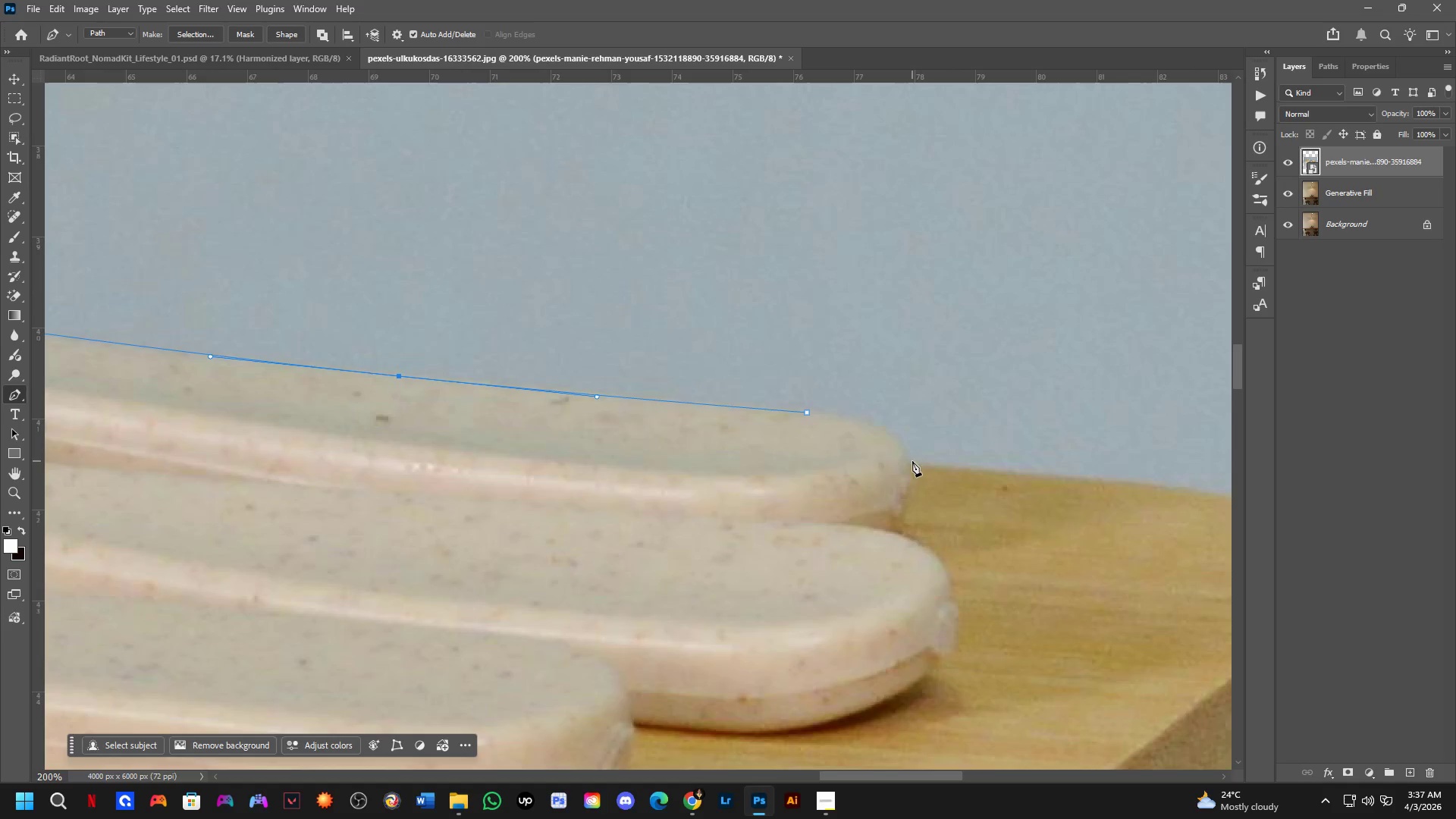 
left_click_drag(start_coordinate=[891, 513], to_coordinate=[829, 480])
 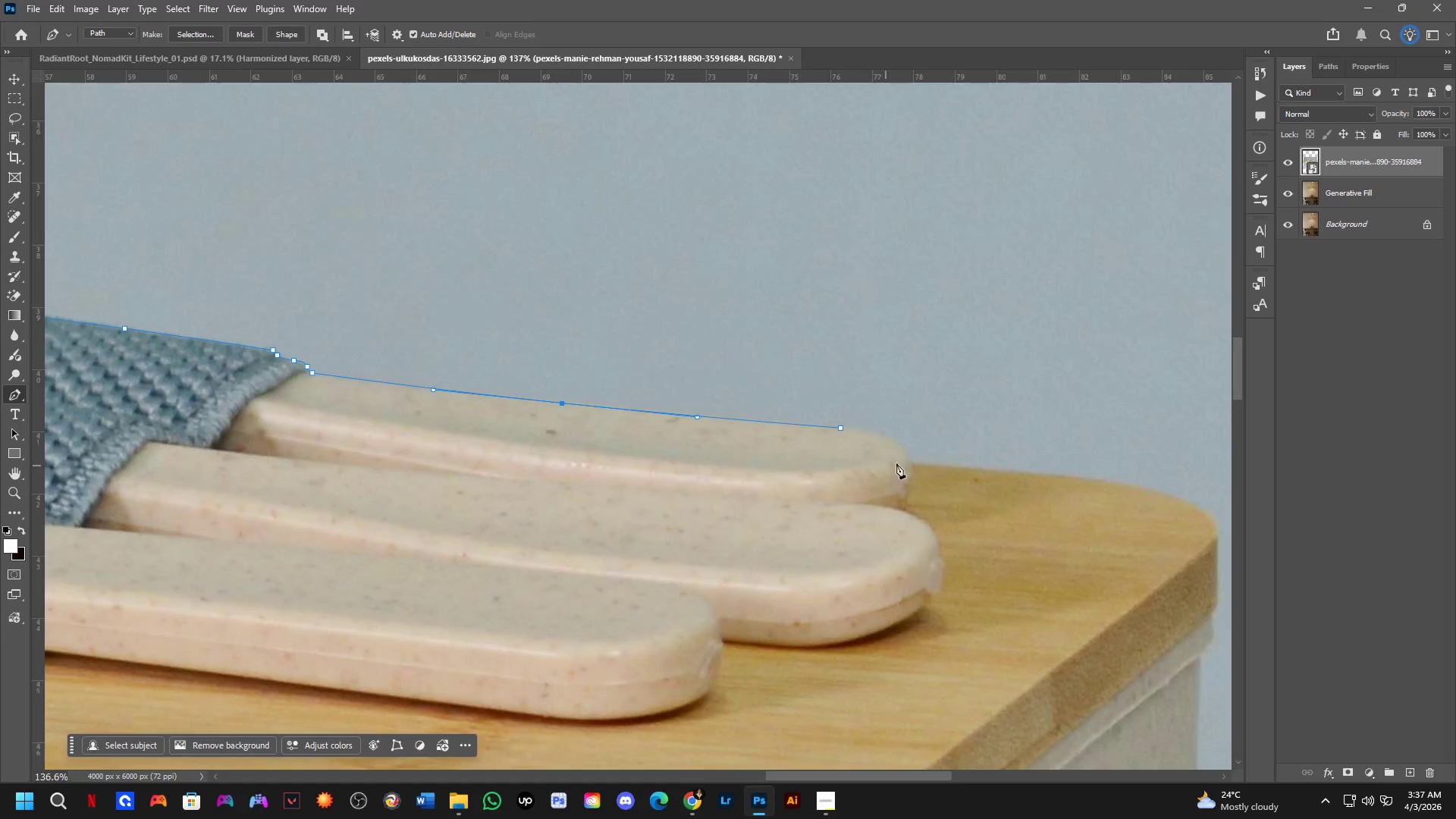 
scroll: coordinate [825, 530], scroll_direction: down, amount: 2.0
 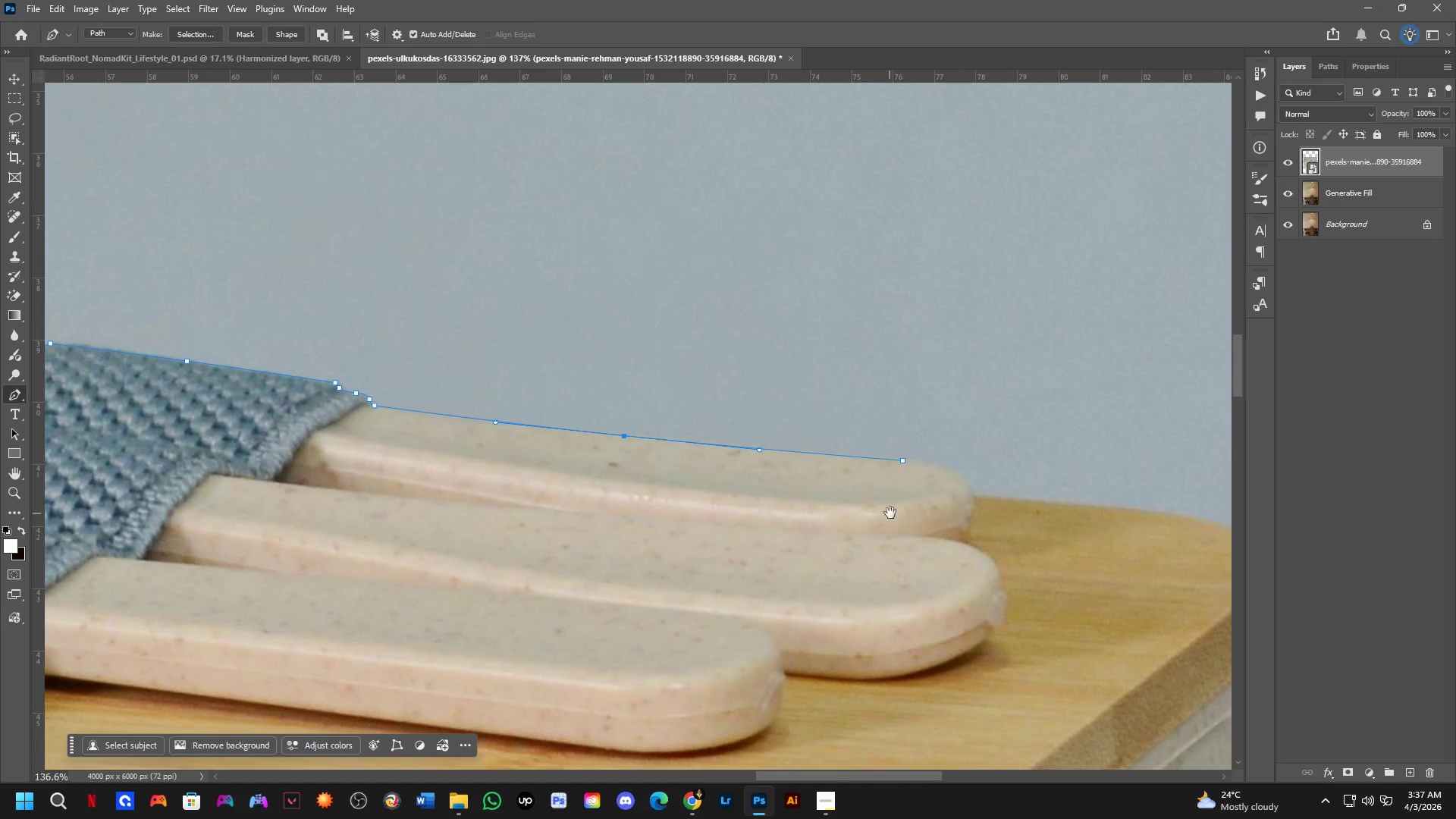 
scroll: coordinate [915, 460], scroll_direction: up, amount: 4.0
 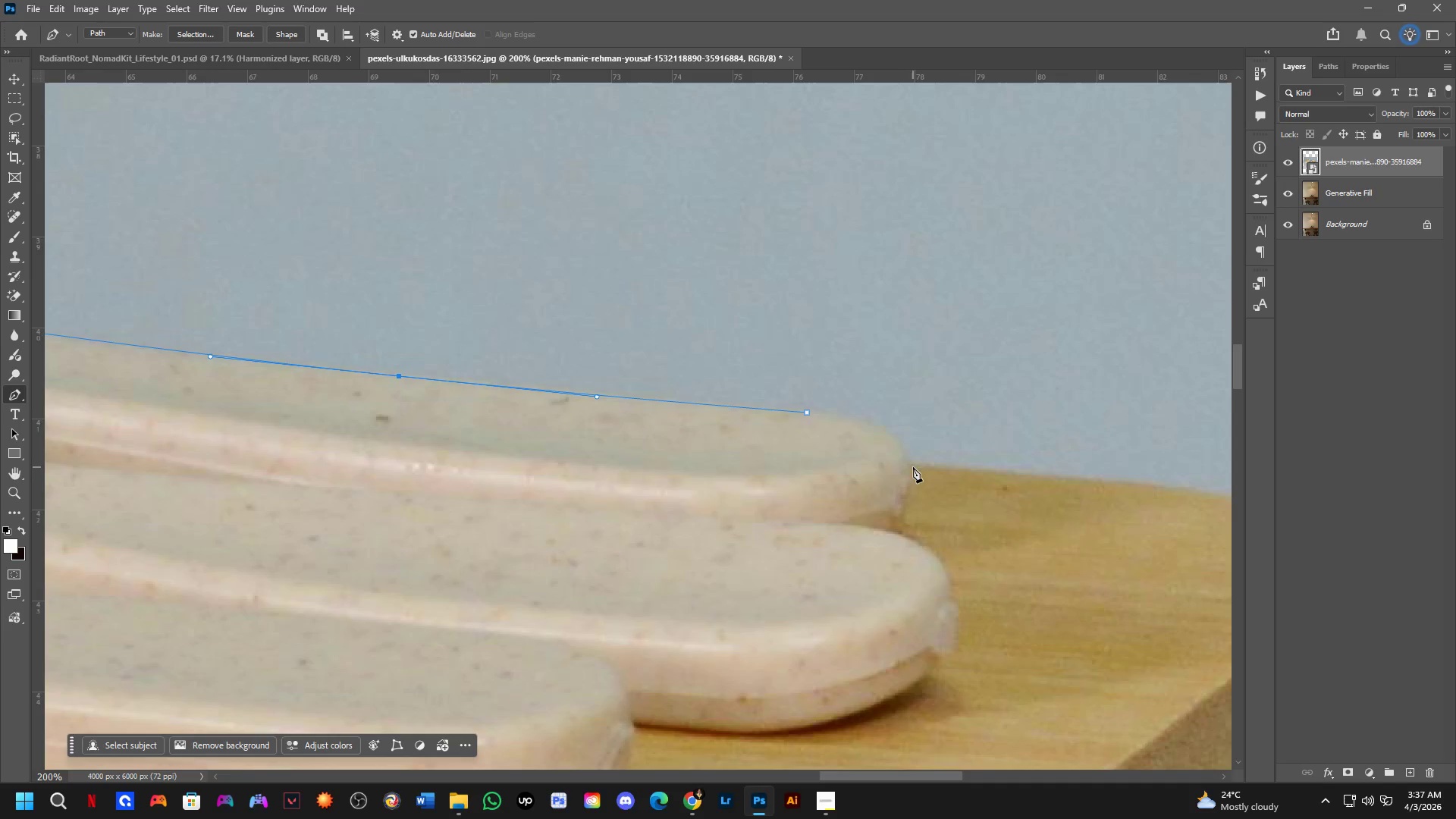 
left_click_drag(start_coordinate=[907, 468], to_coordinate=[913, 517])
 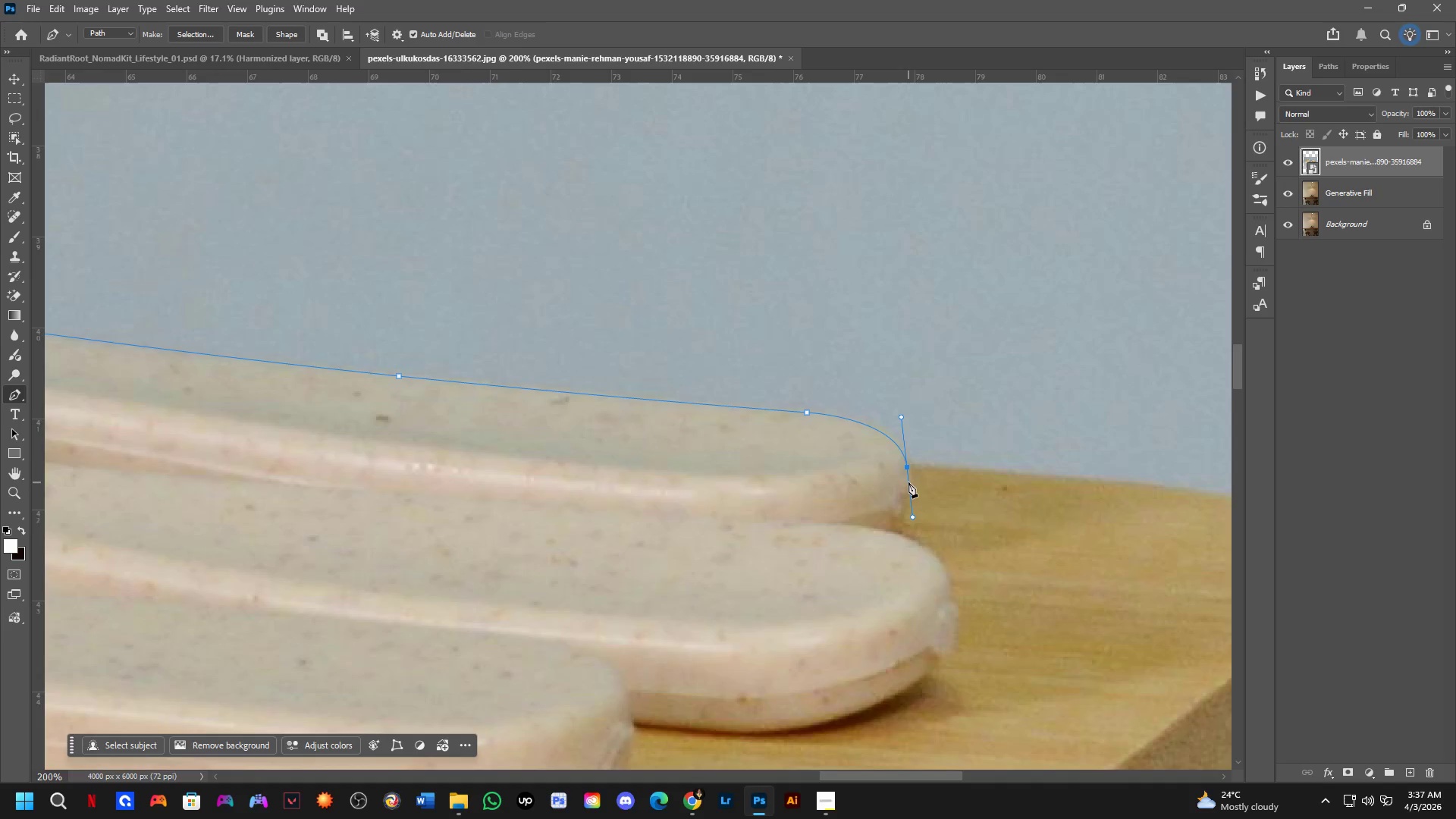 
hold_key(key=AltLeft, duration=1.84)
left_click([905, 466])
 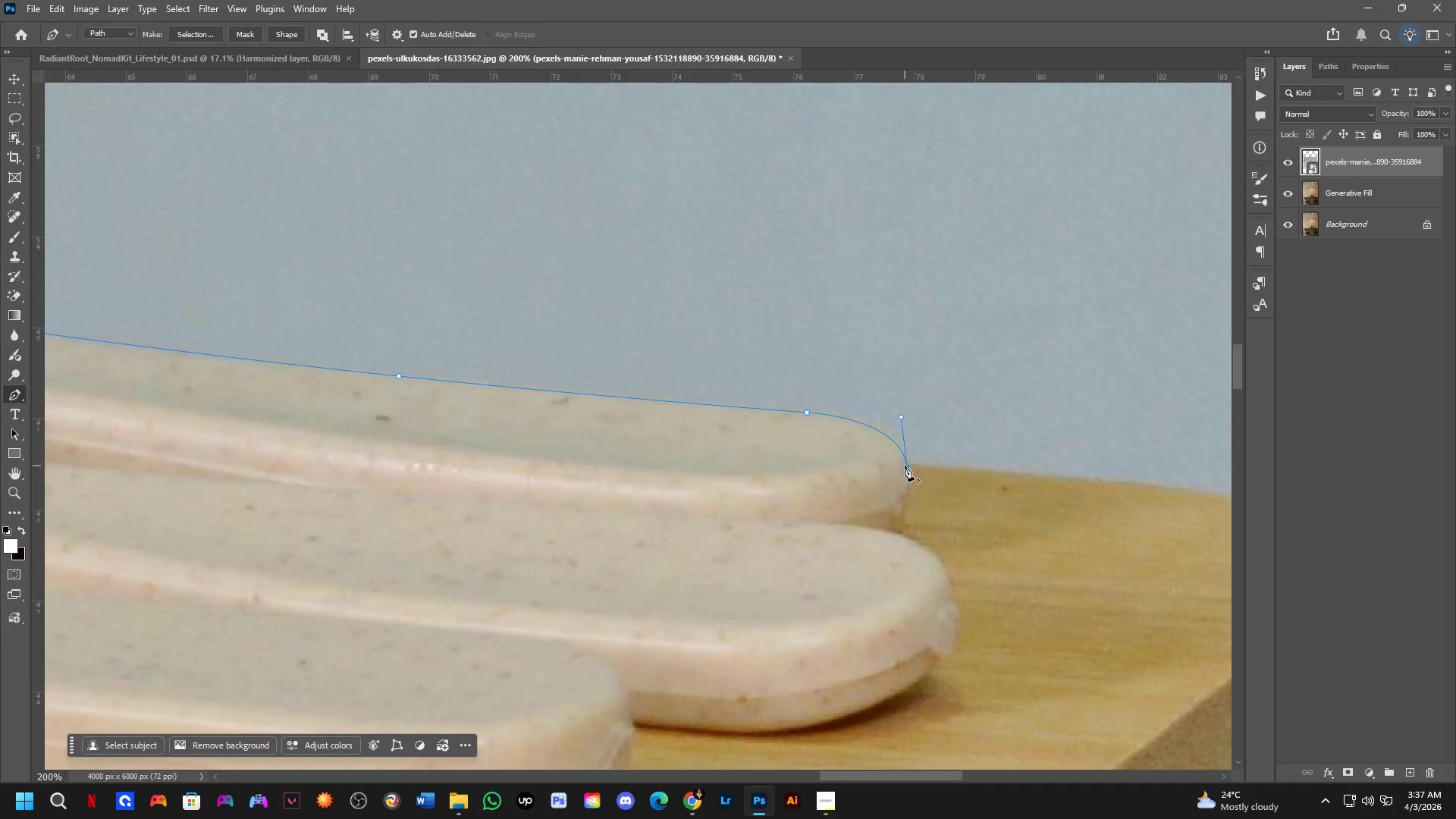 
key(Shift+ShiftLeft)
 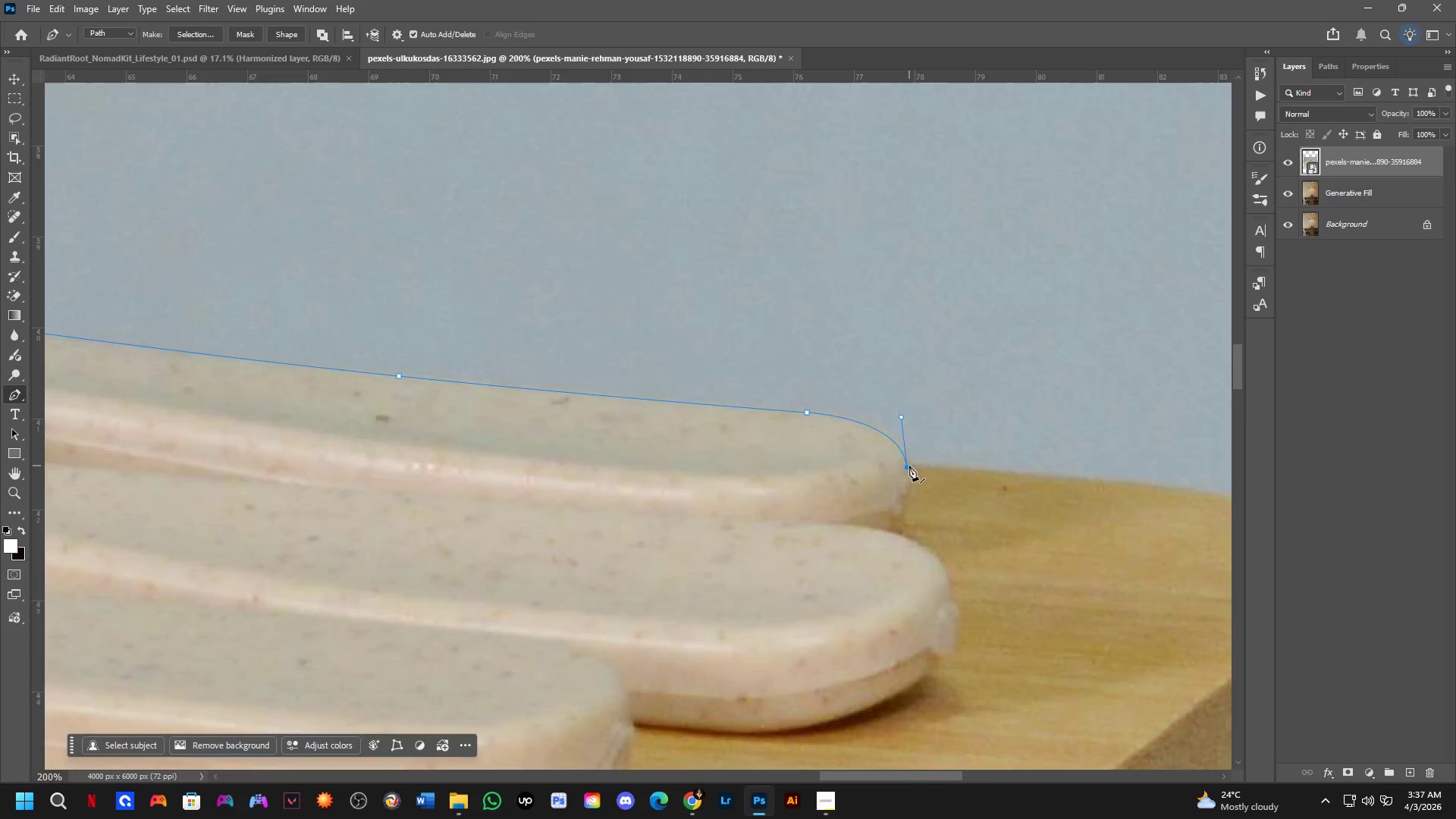 
hold_key(key=Space, duration=0.5)
 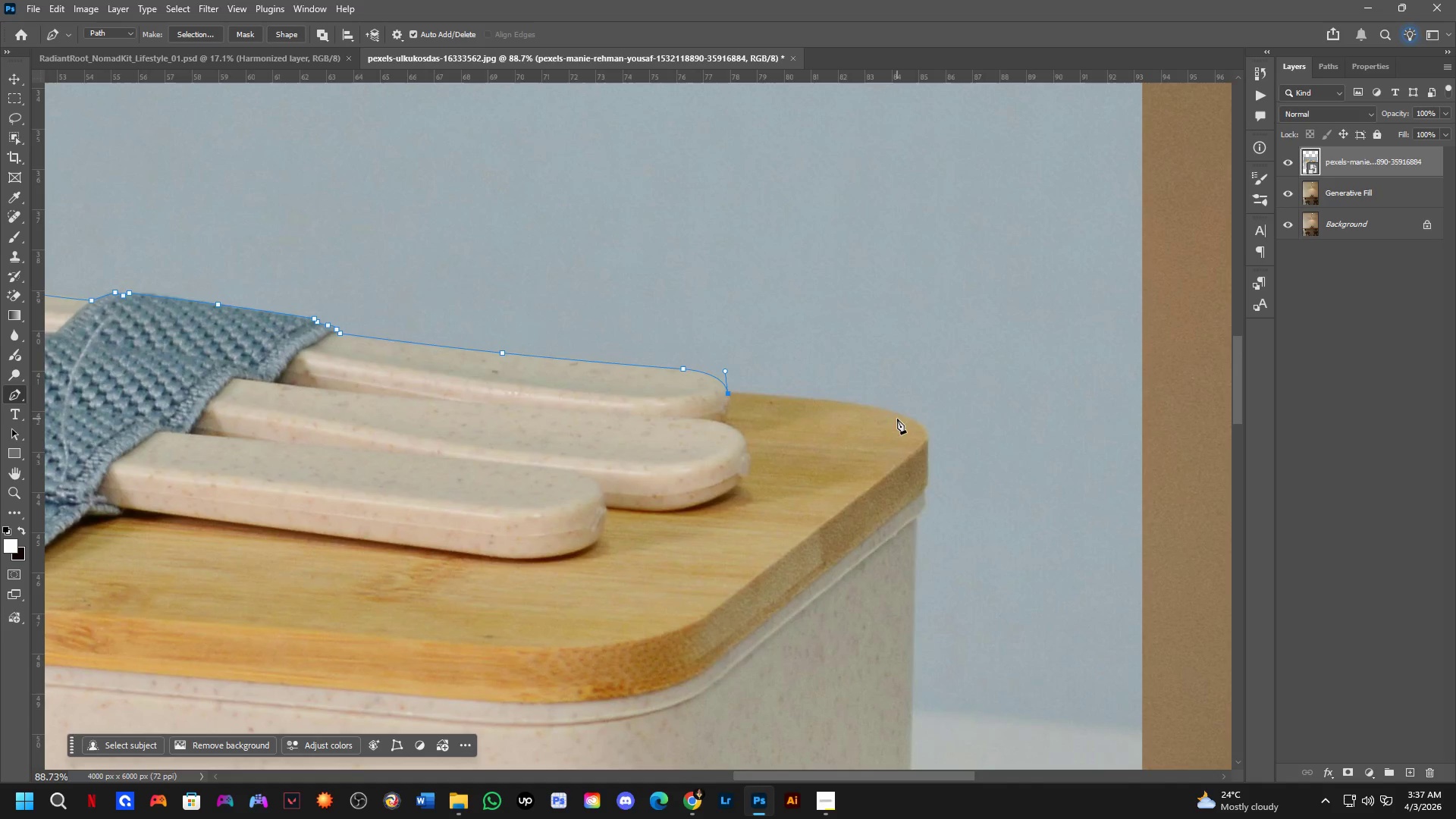 
left_click_drag(start_coordinate=[952, 488], to_coordinate=[811, 425])
 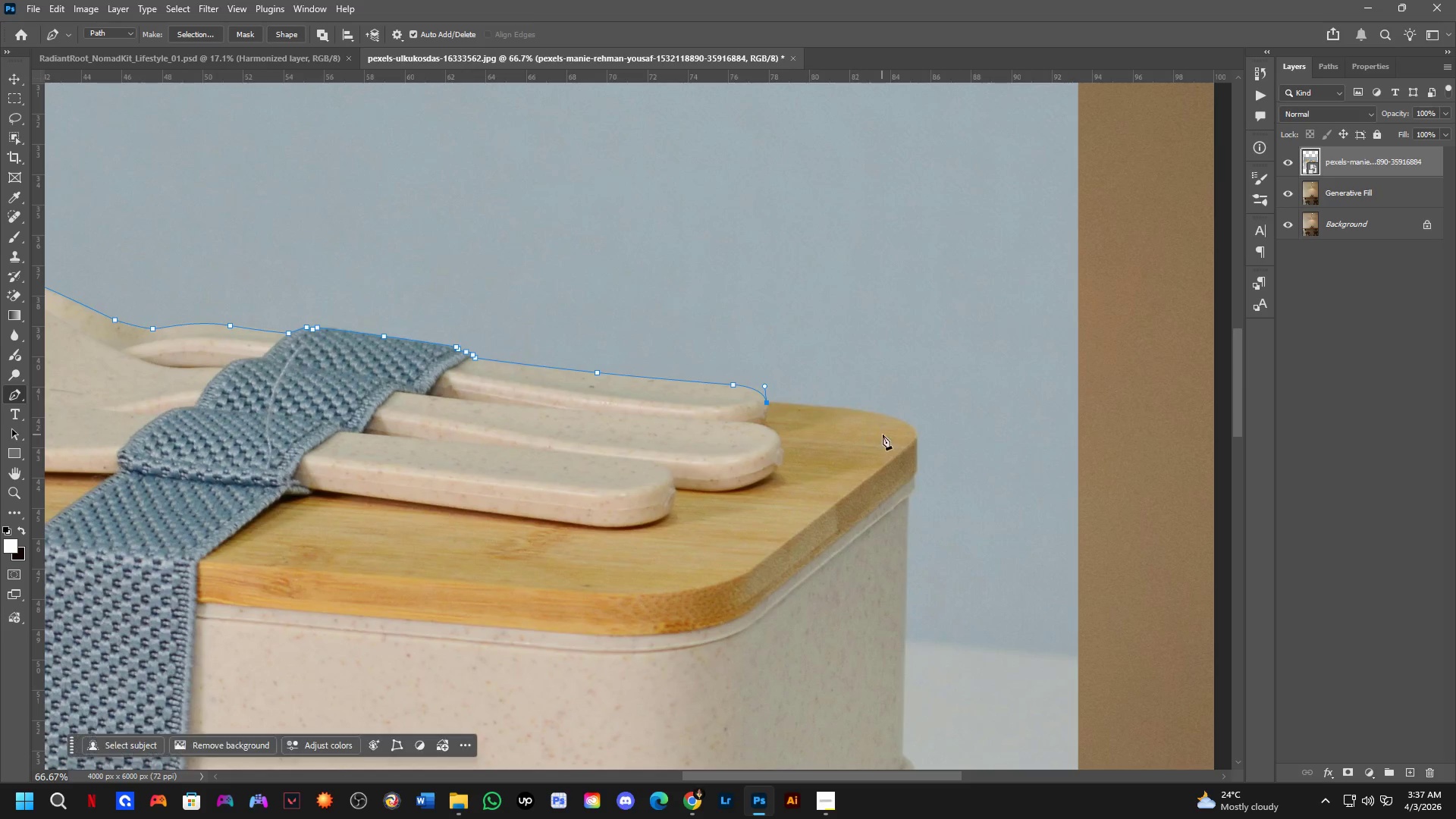 
scroll: coordinate [909, 466], scroll_direction: down, amount: 2.0
 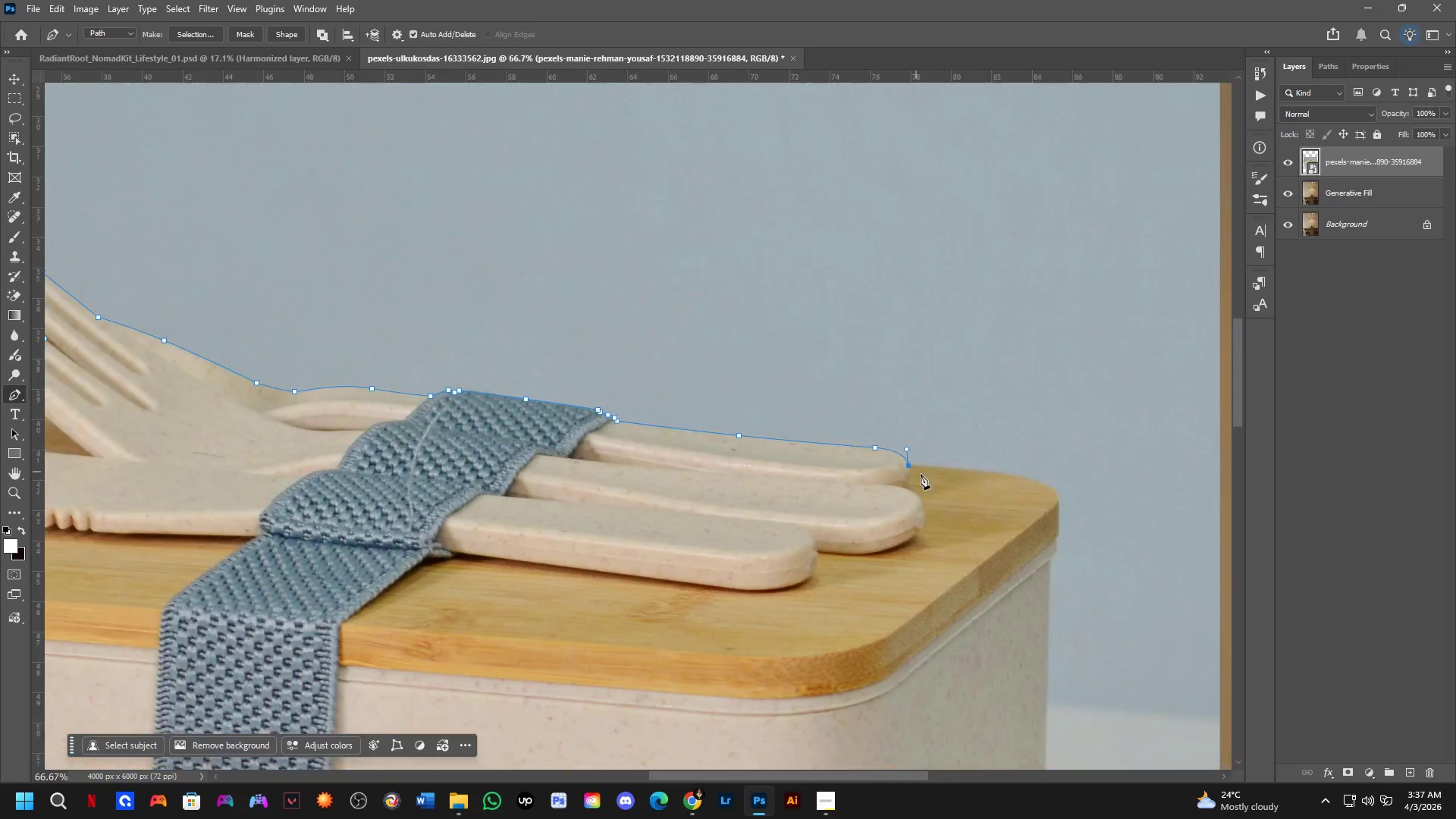 
scroll: coordinate [886, 433], scroll_direction: up, amount: 3.0
 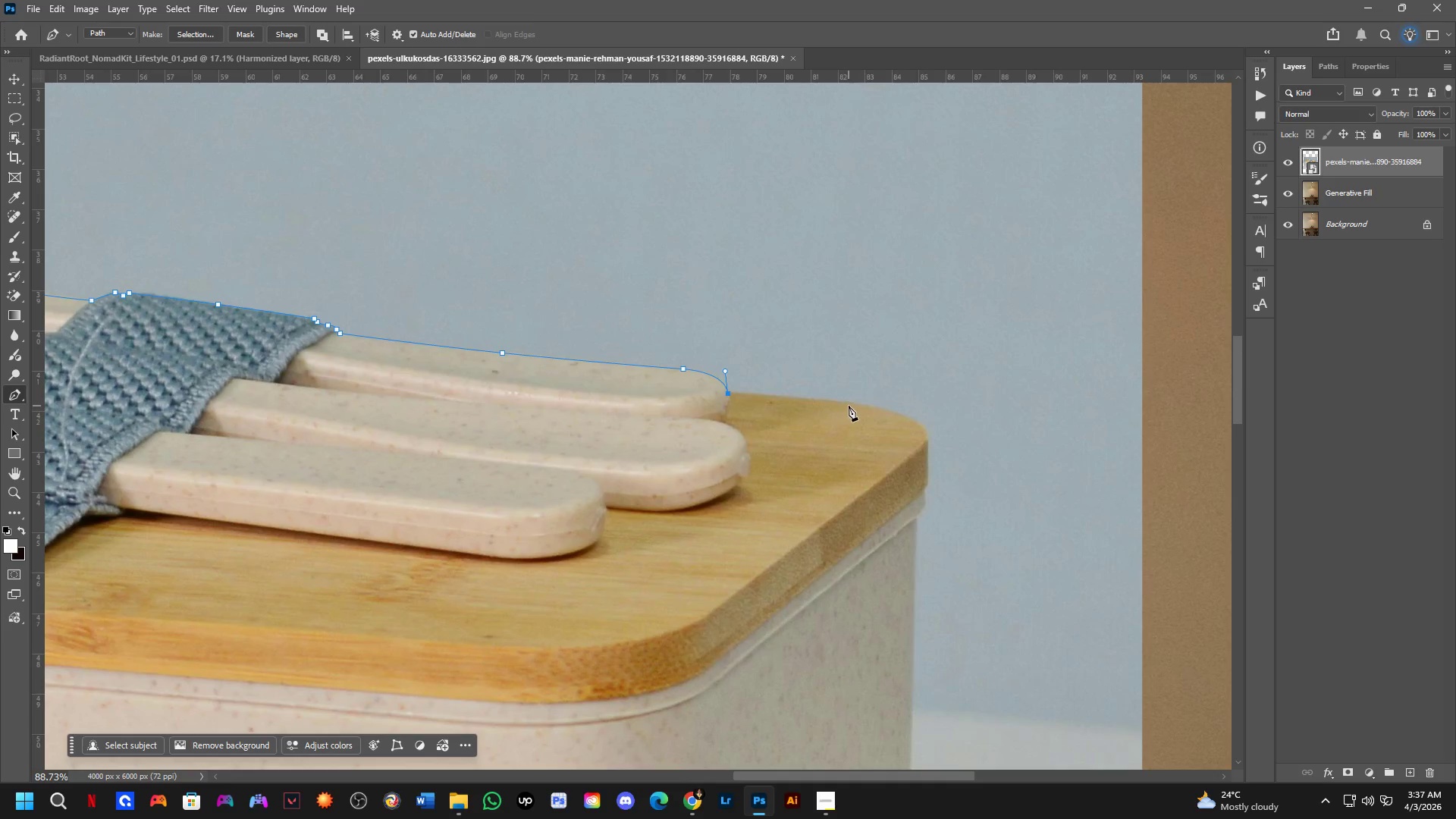 
left_click([849, 406])
 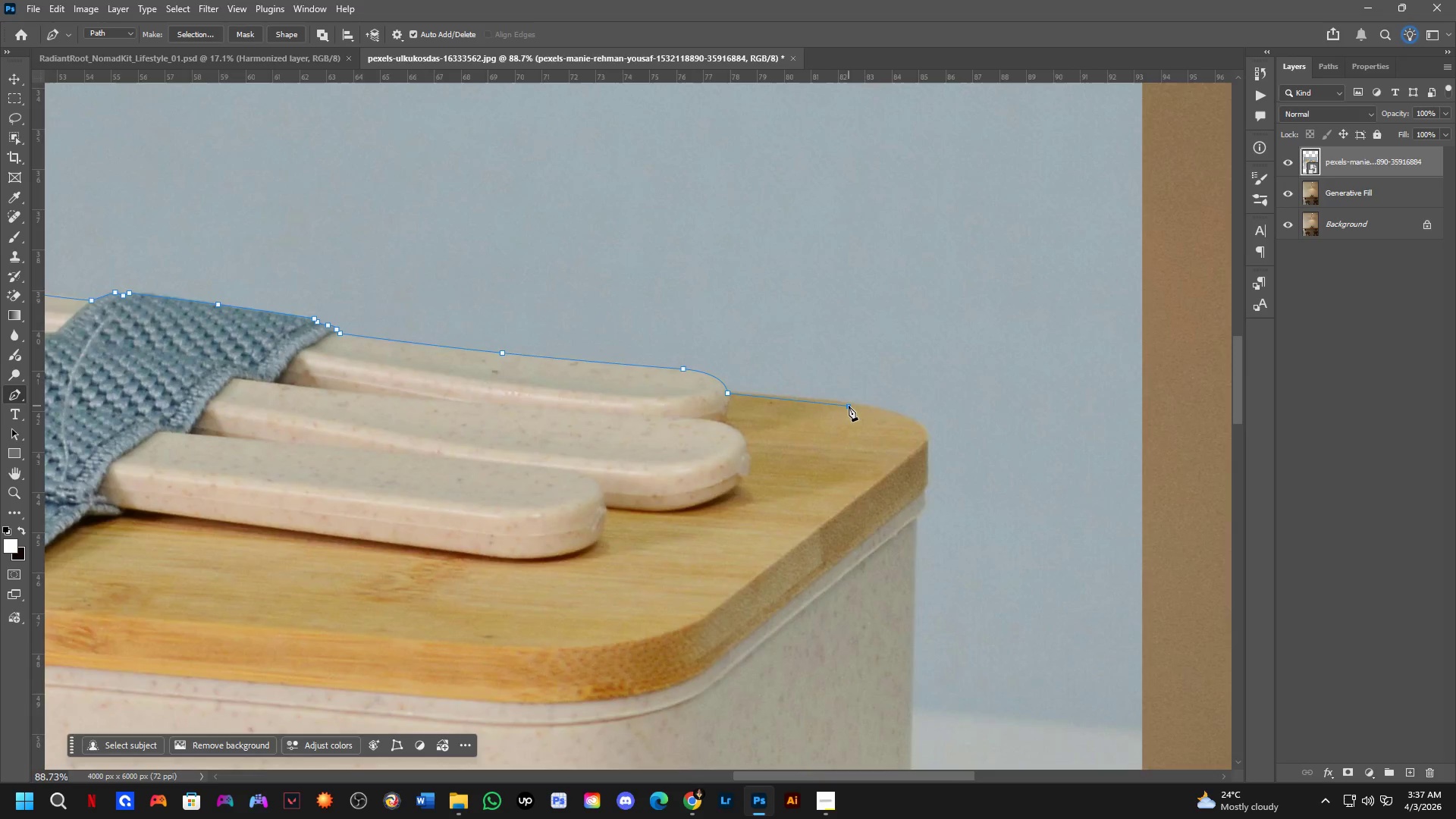 
key(Control+ControlLeft)
 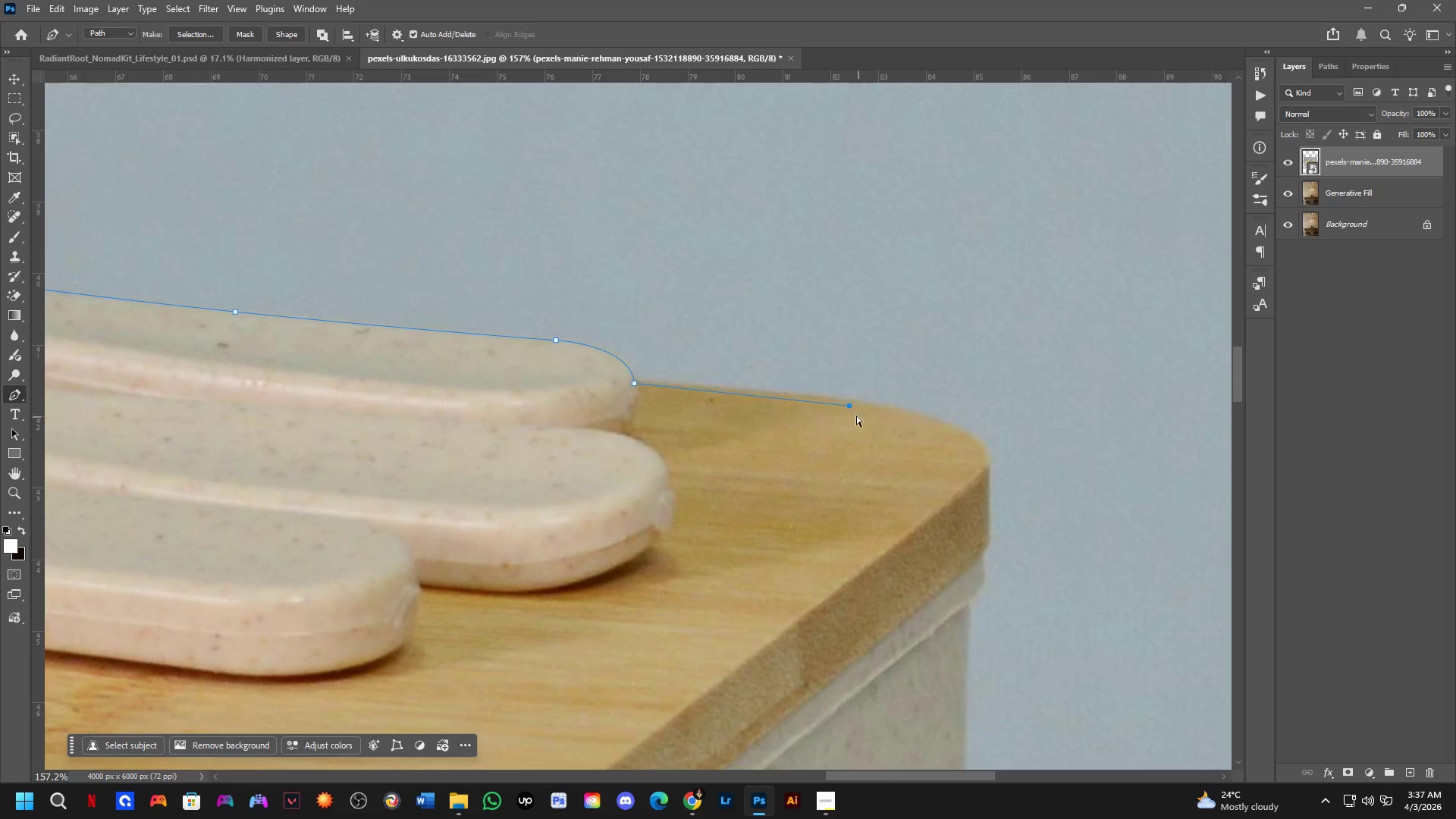 
key(Control+Z)
 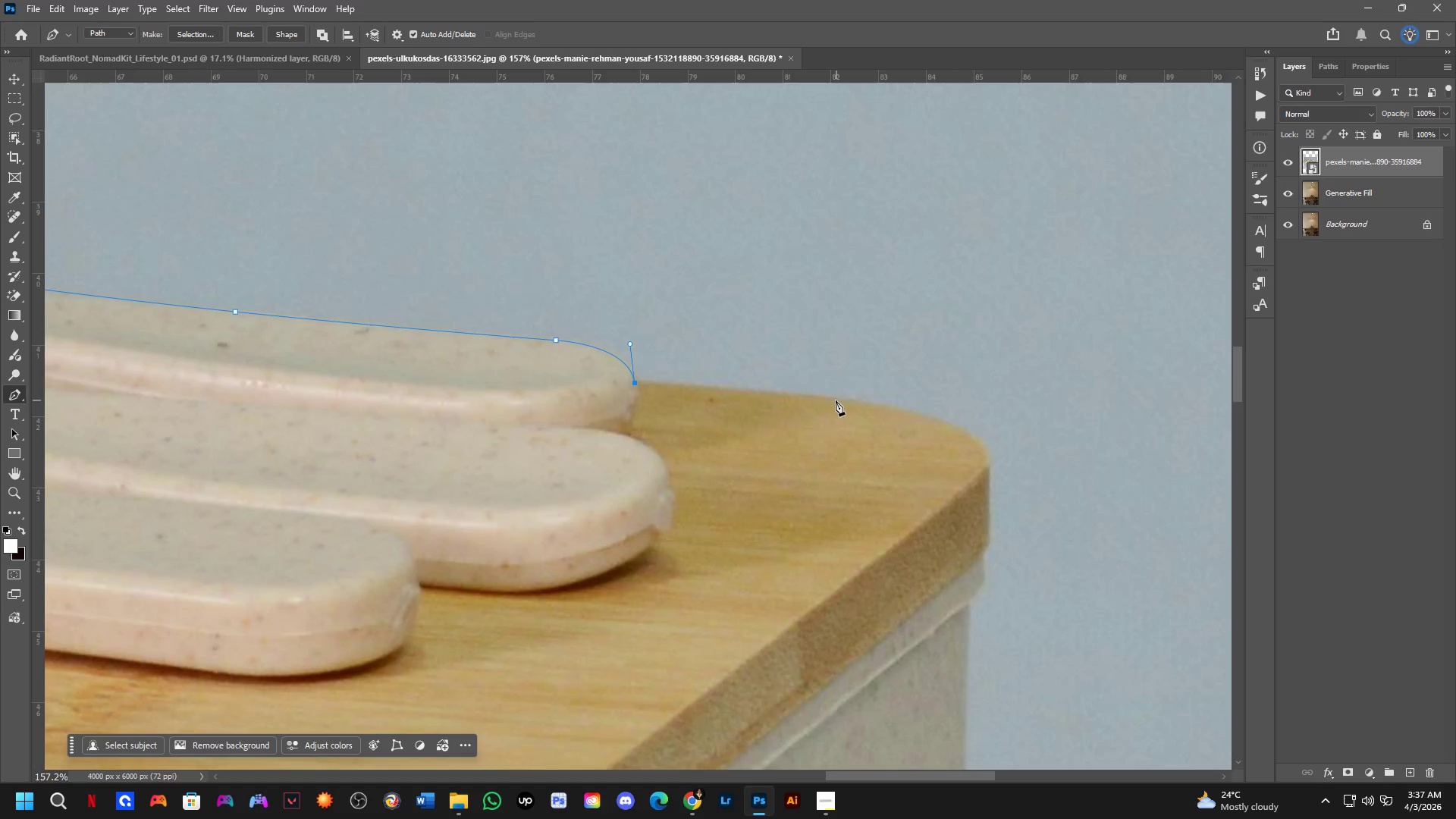 
scroll: coordinate [847, 406], scroll_direction: up, amount: 6.0
 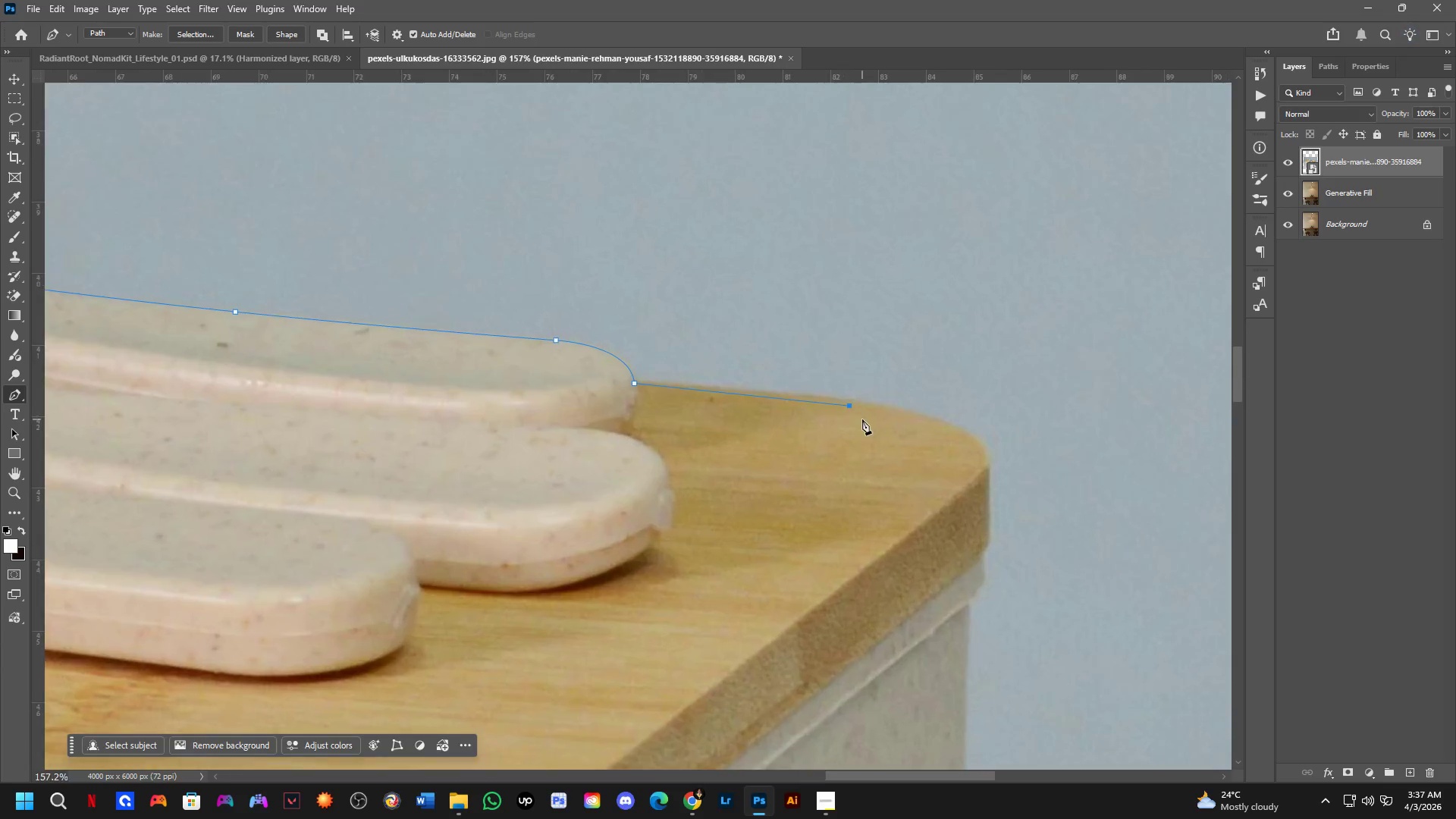 
left_click([836, 400])
 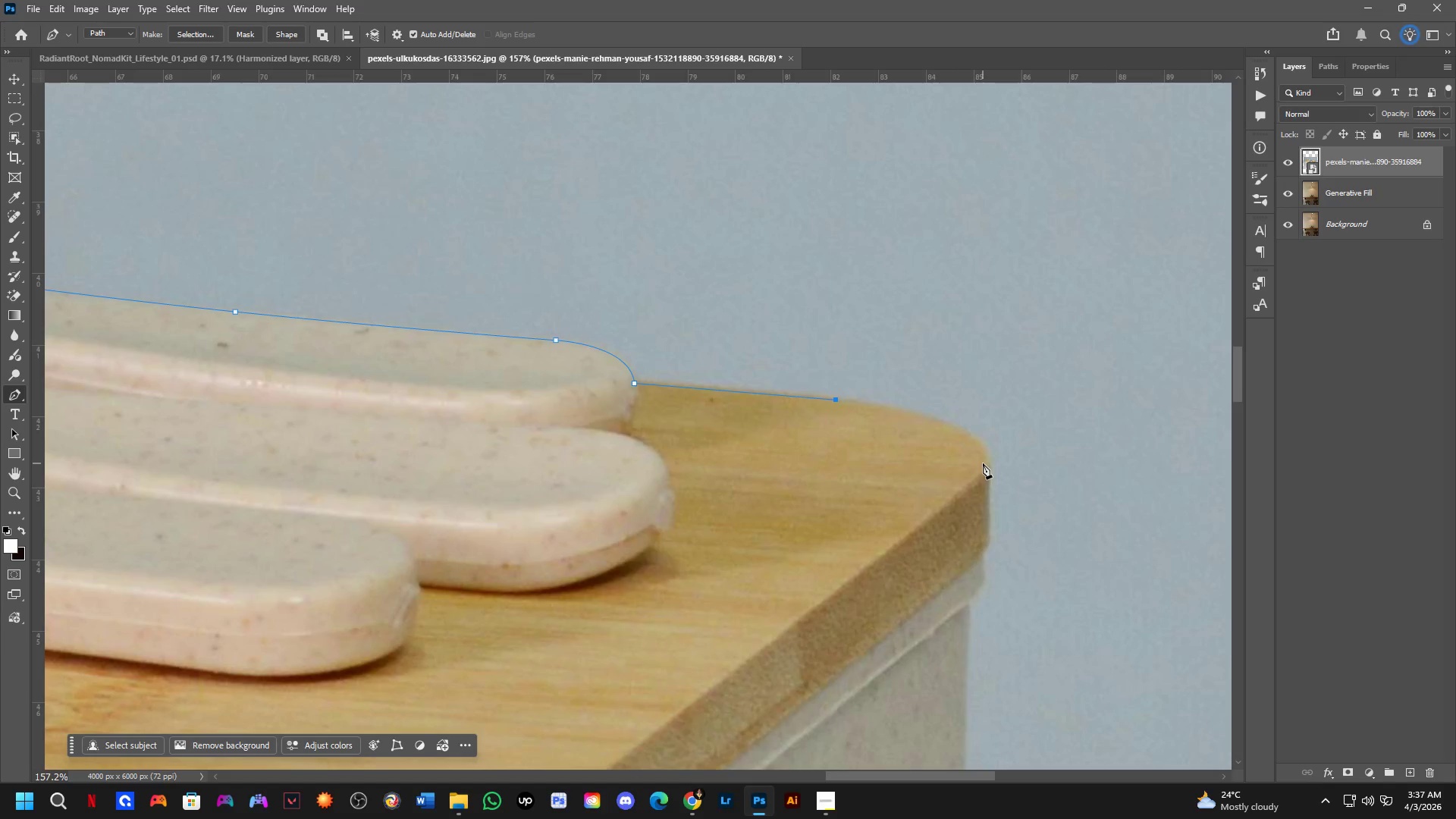 
left_click_drag(start_coordinate=[984, 466], to_coordinate=[977, 519])
 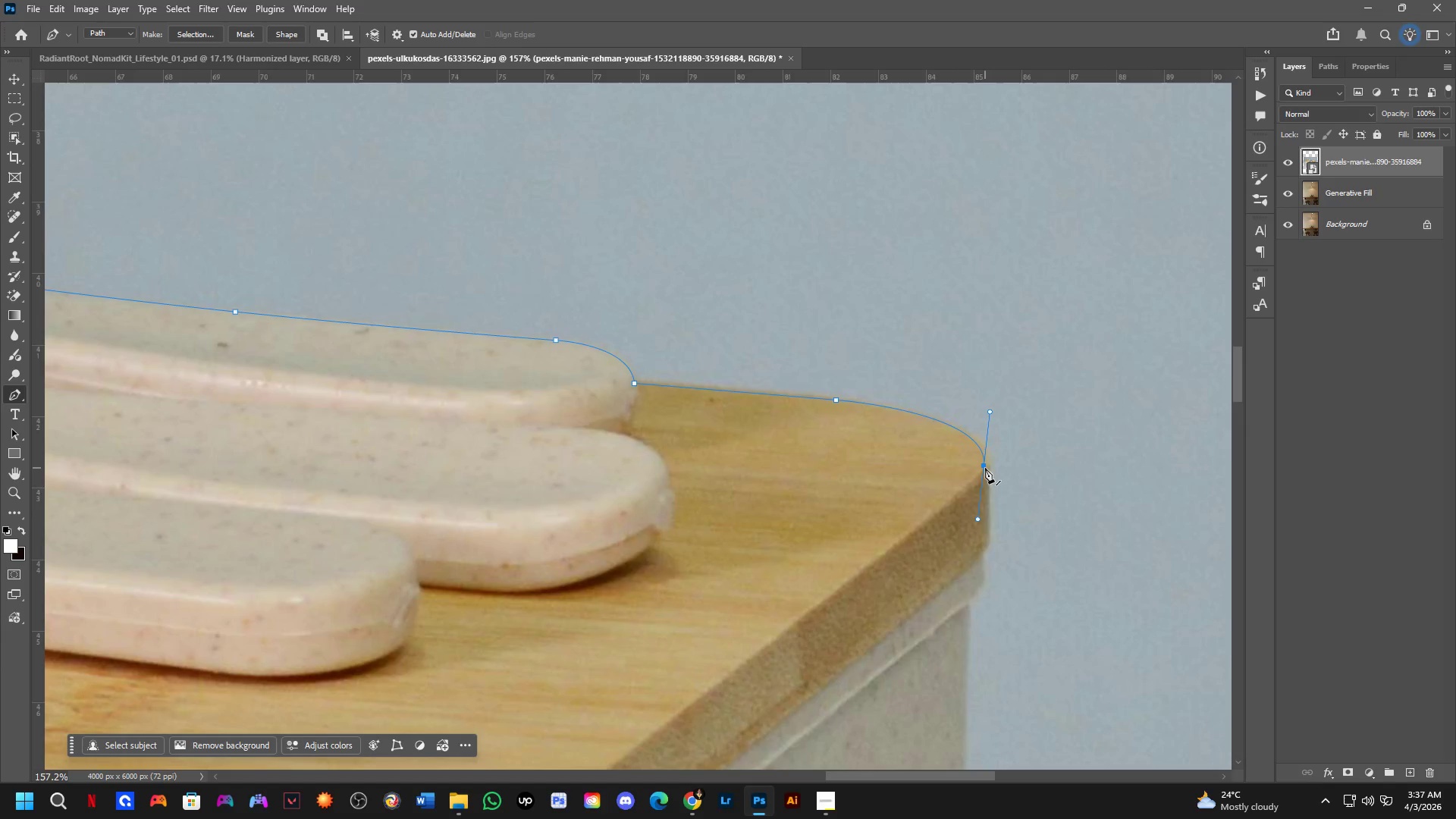 
key(Control+Z)
 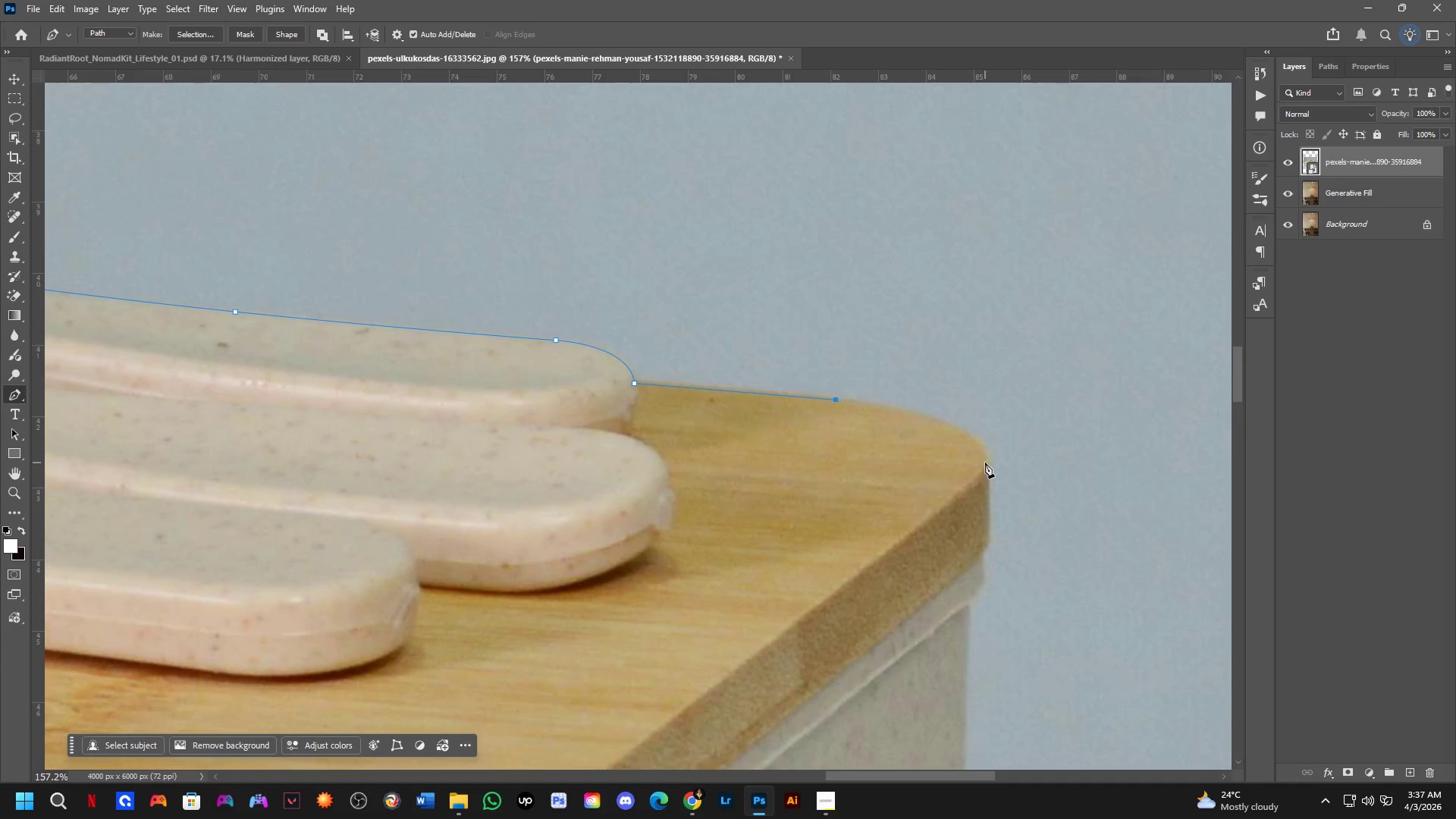 
left_click_drag(start_coordinate=[986, 463], to_coordinate=[989, 512])
 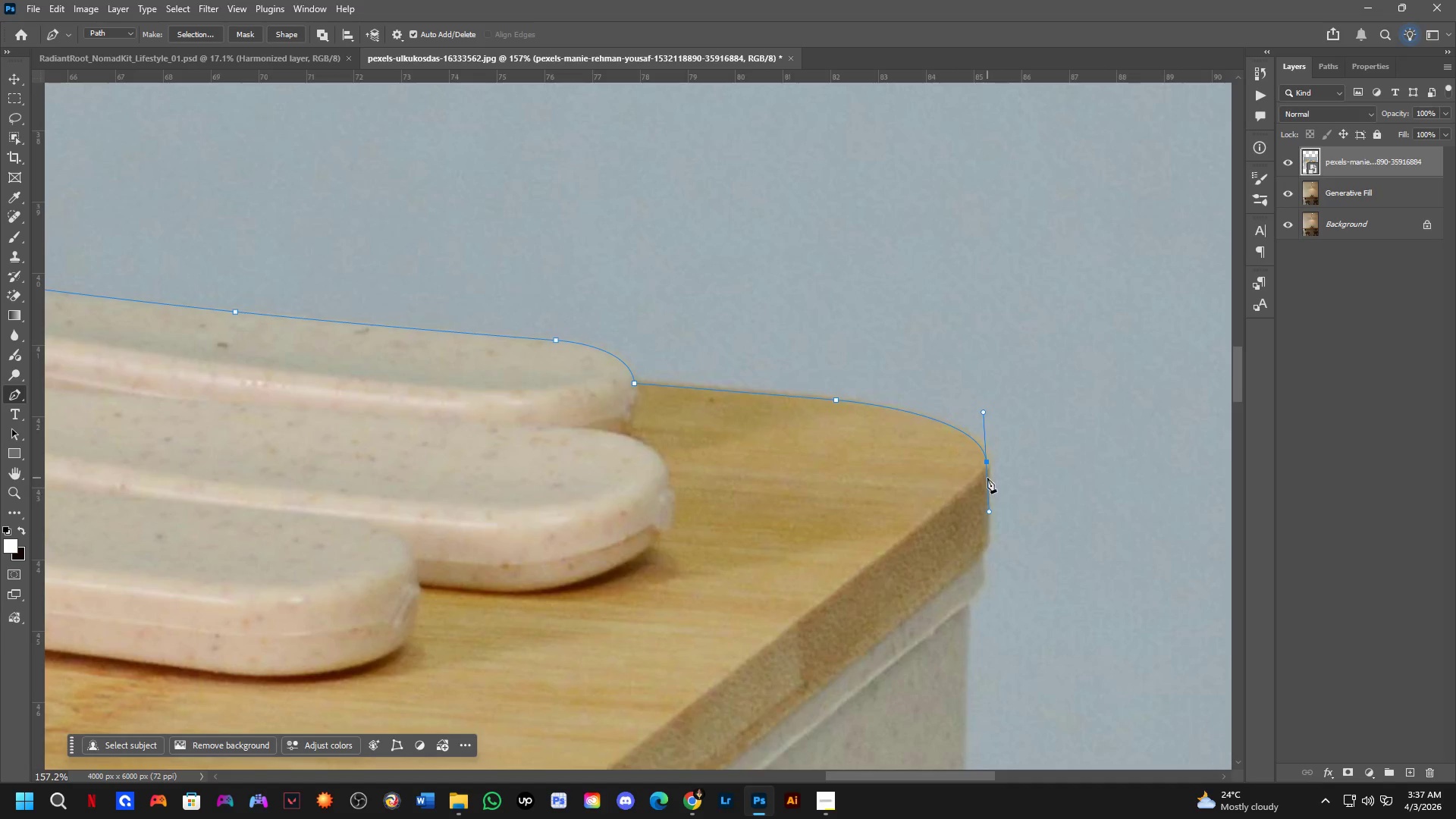 
hold_key(key=AltLeft, duration=0.83)
left_click([987, 464])
 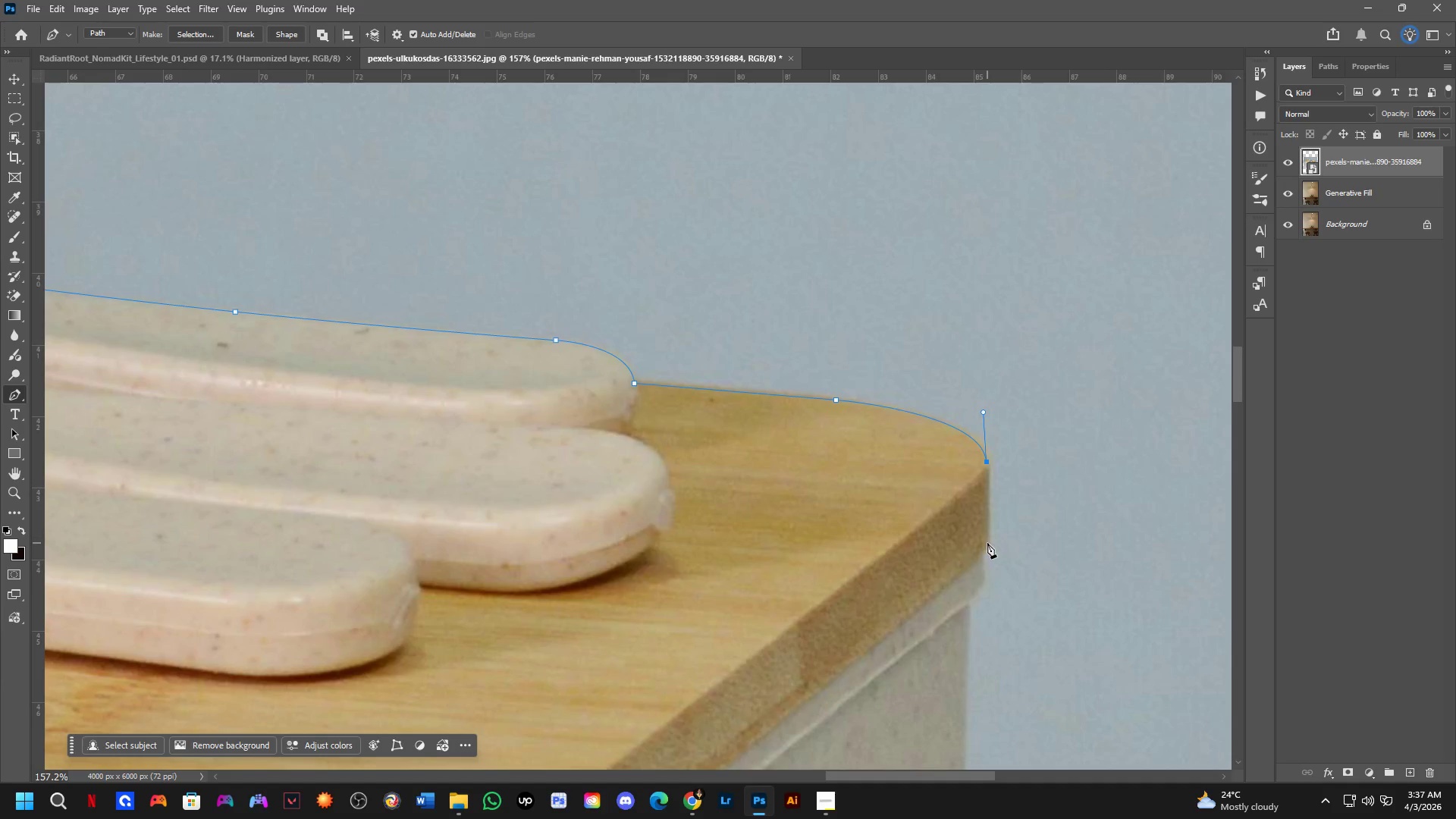 
left_click([987, 543])
 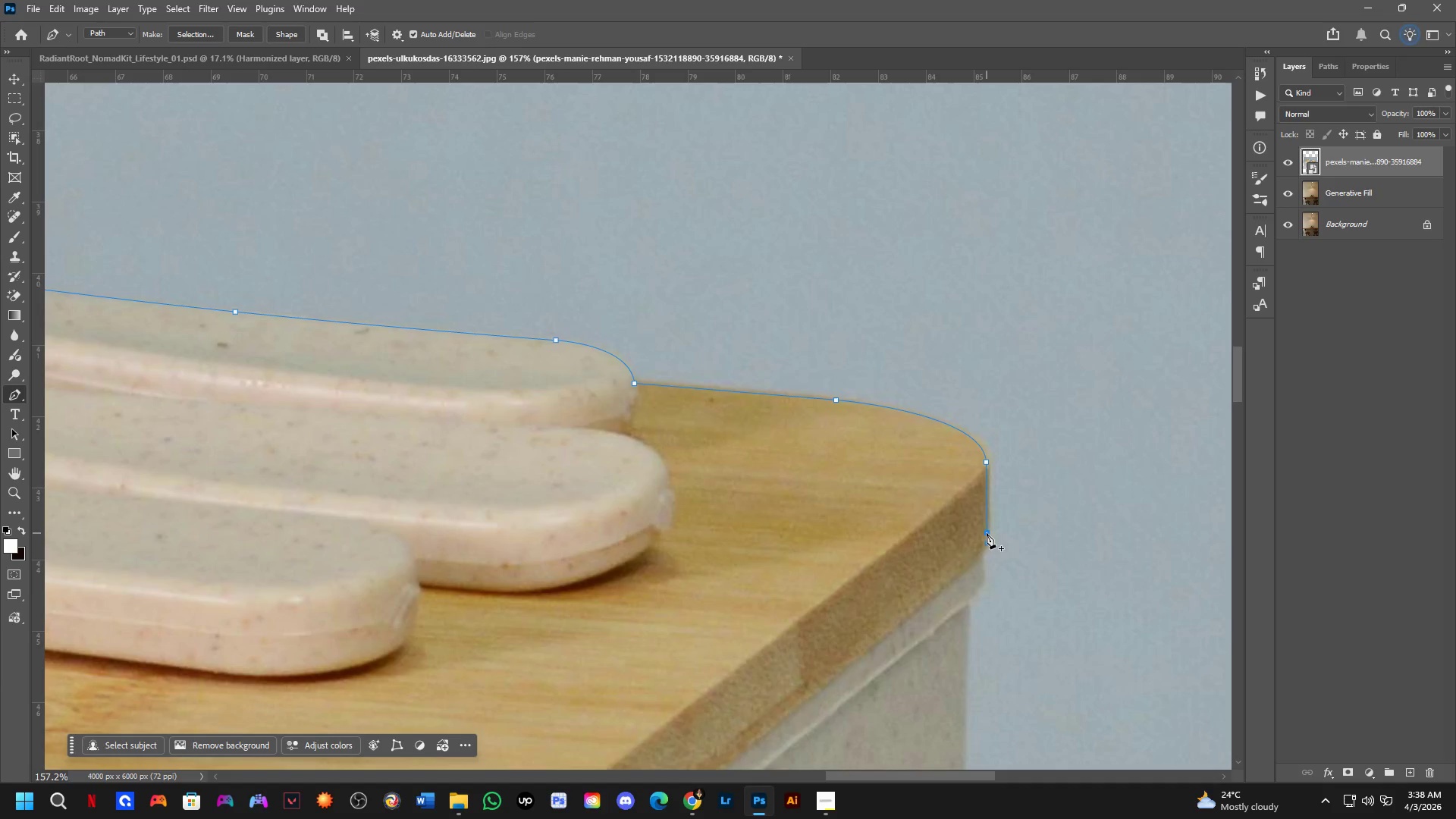 
wait(40.47)
 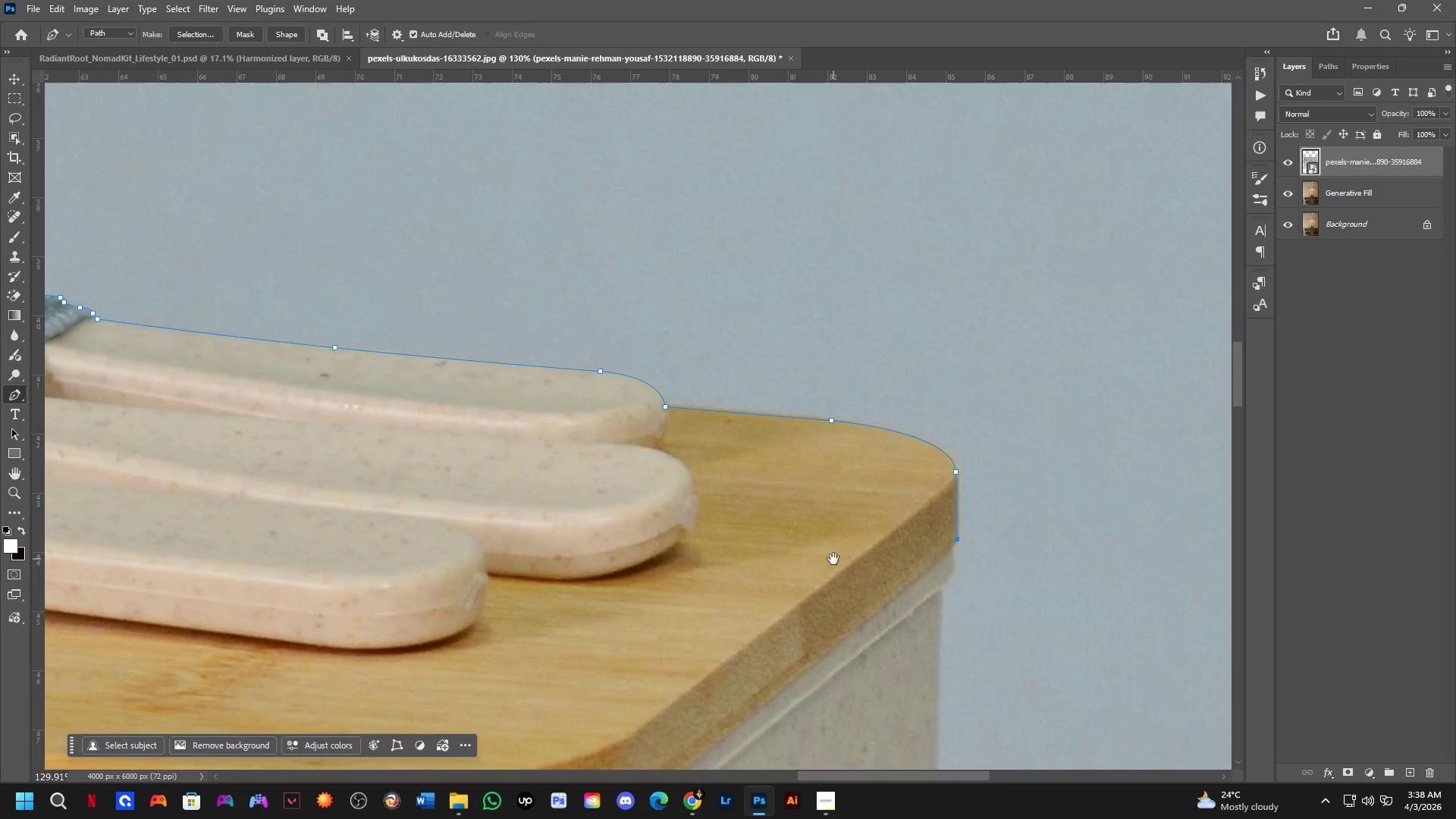 
hold_key(key=Space, duration=0.44)
 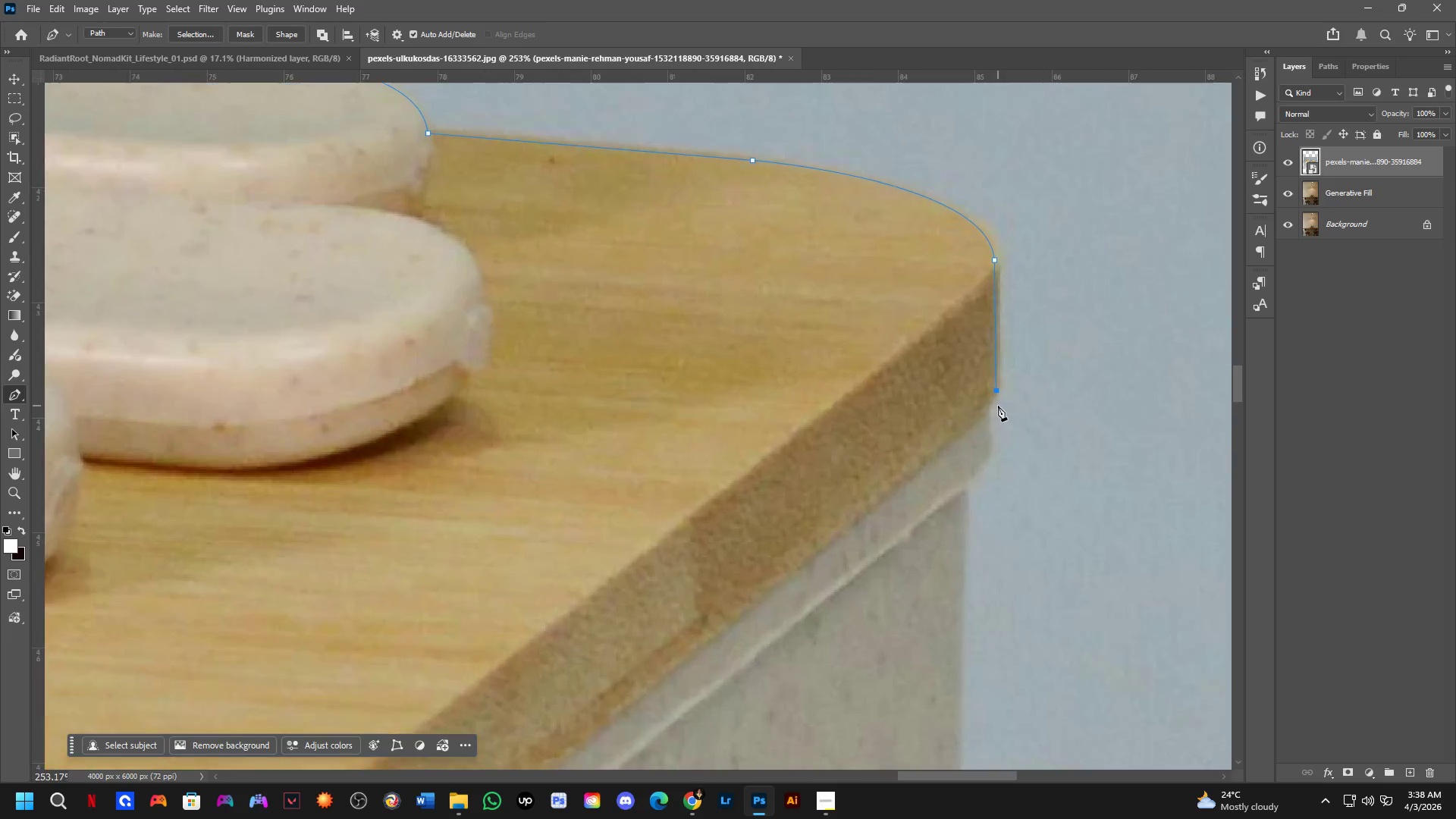 
left_click_drag(start_coordinate=[834, 559], to_coordinate=[864, 430])
 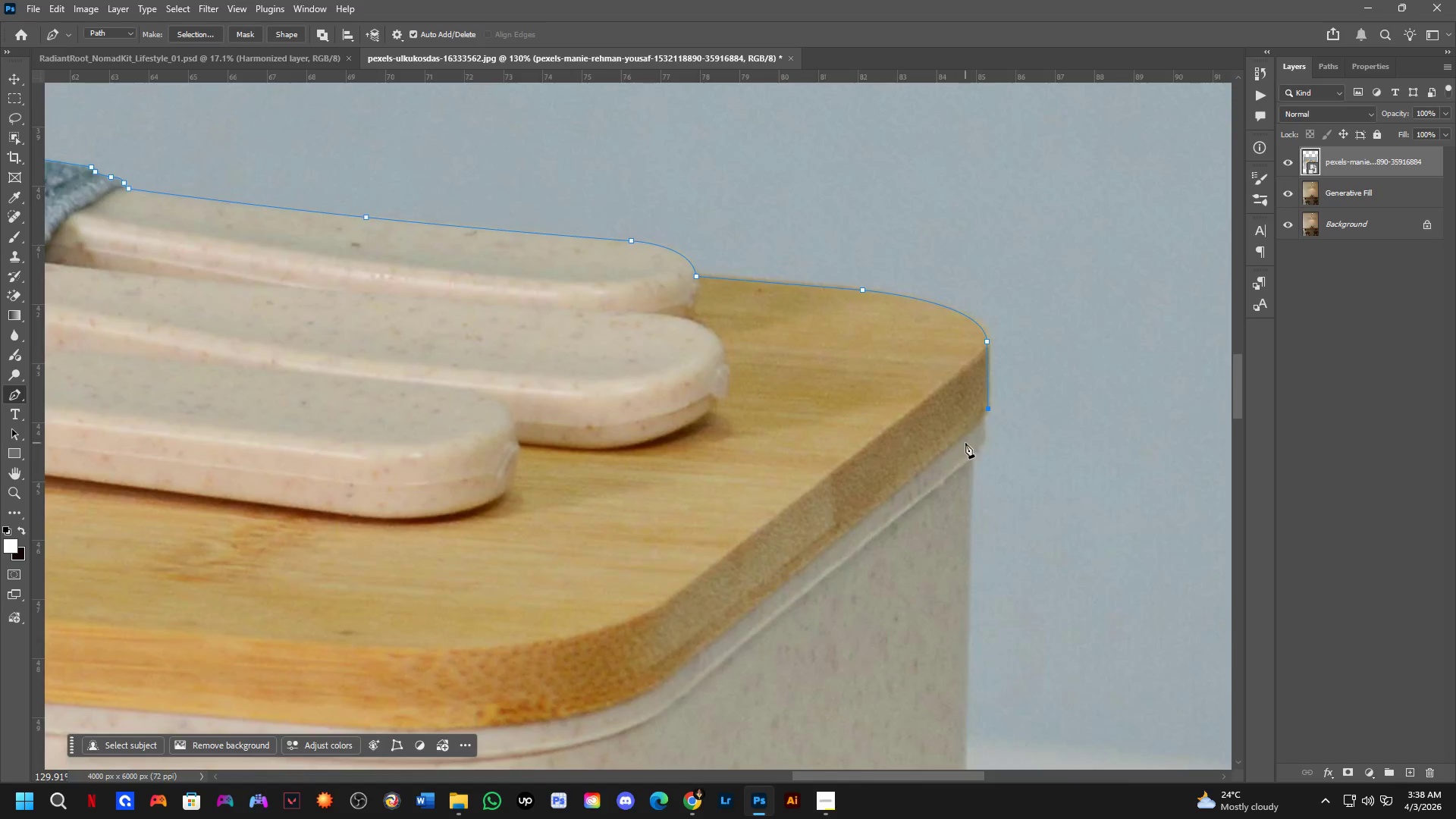 
scroll: coordinate [814, 516], scroll_direction: down, amount: 2.0
 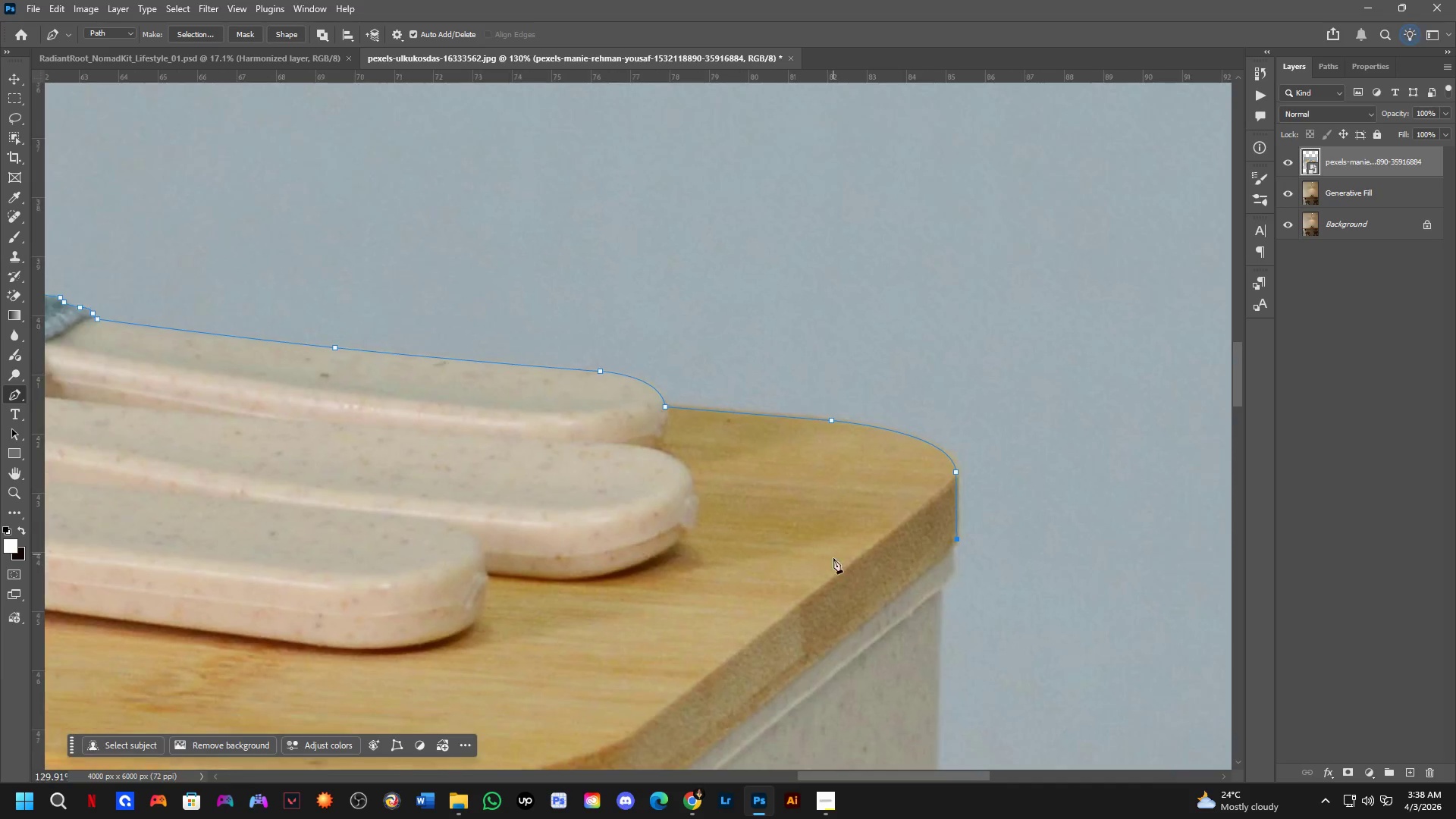 
scroll: coordinate [997, 406], scroll_direction: up, amount: 10.0
 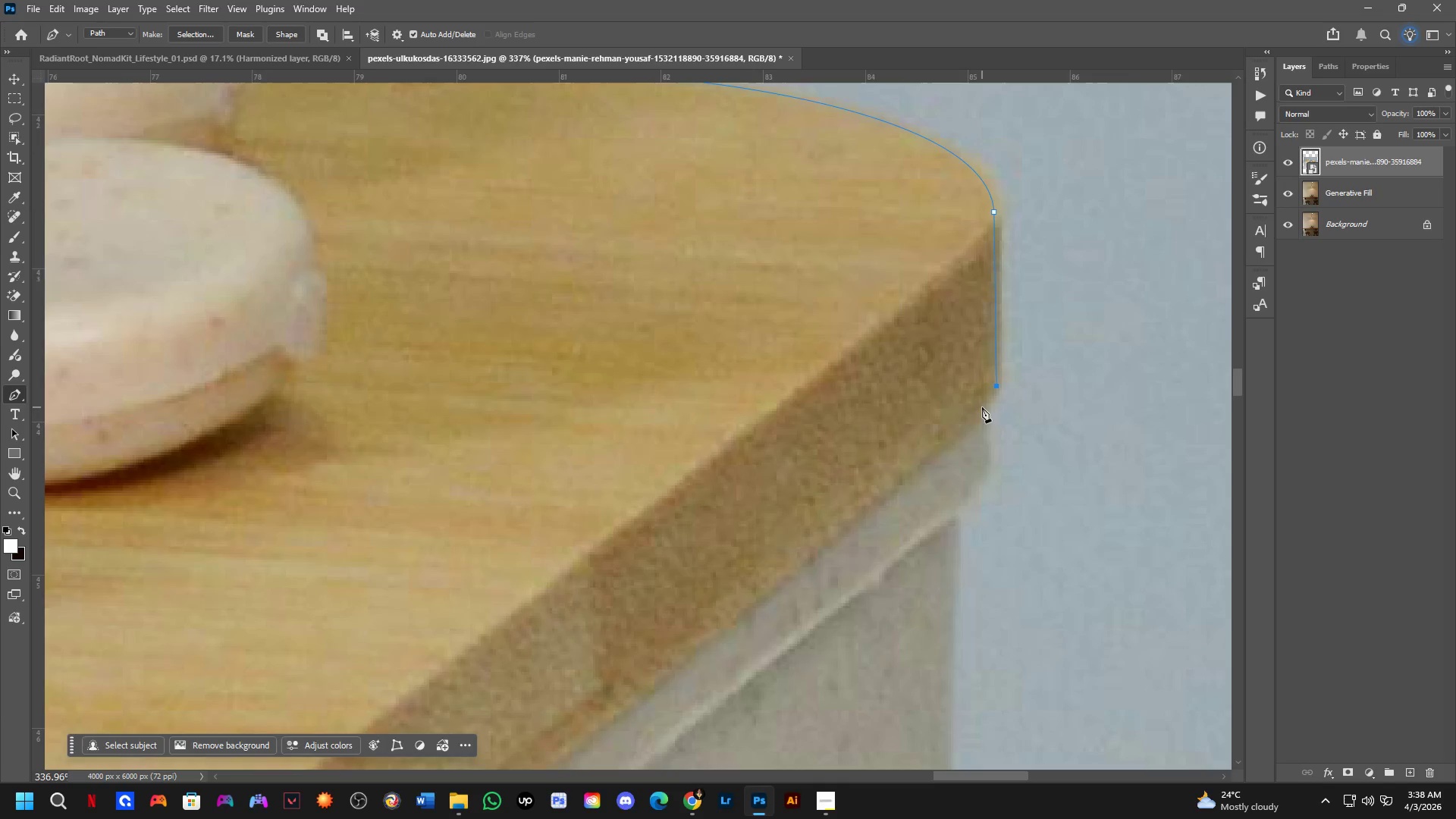 
left_click([985, 410])
 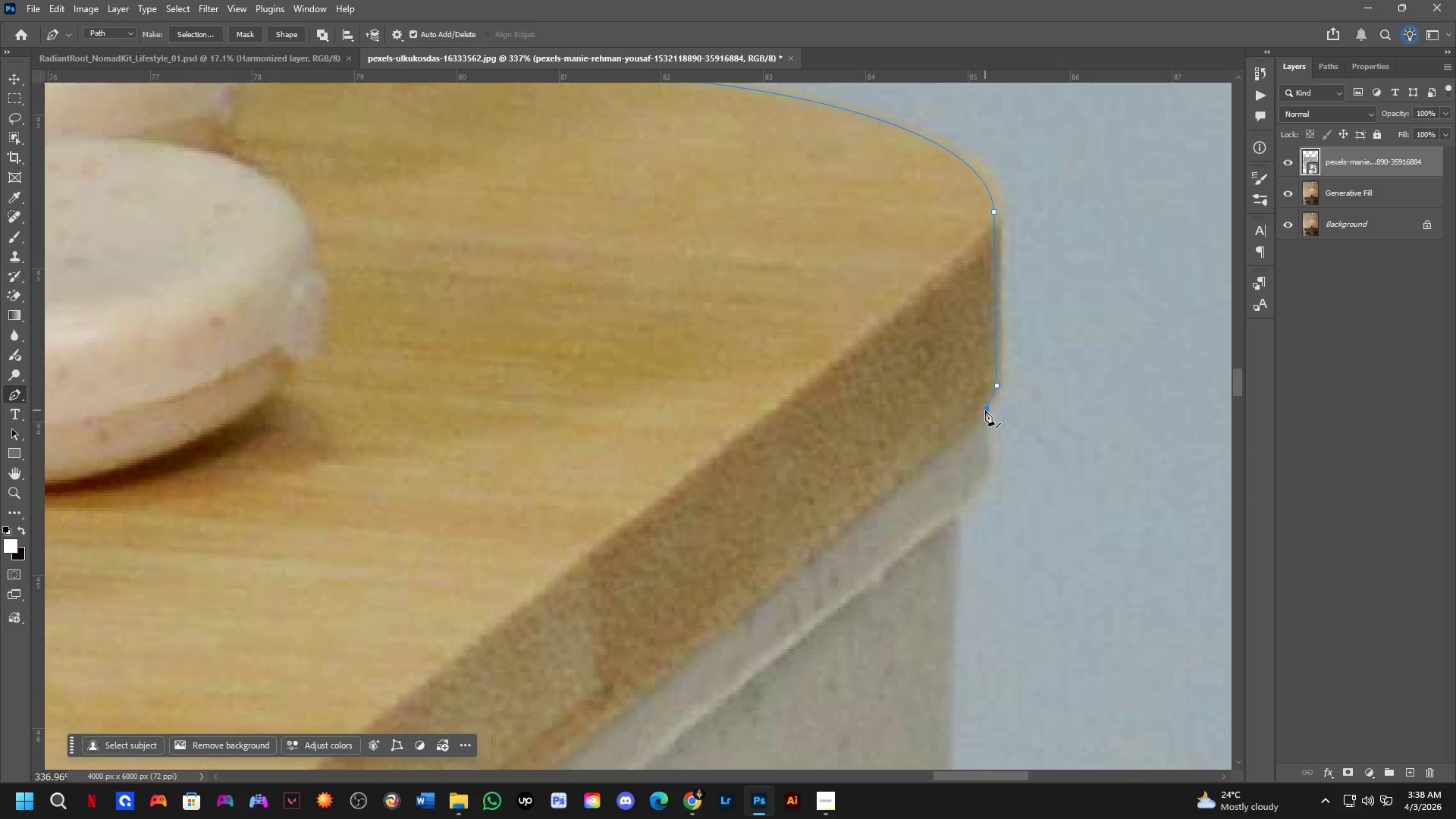 
key(Control+ControlLeft)
 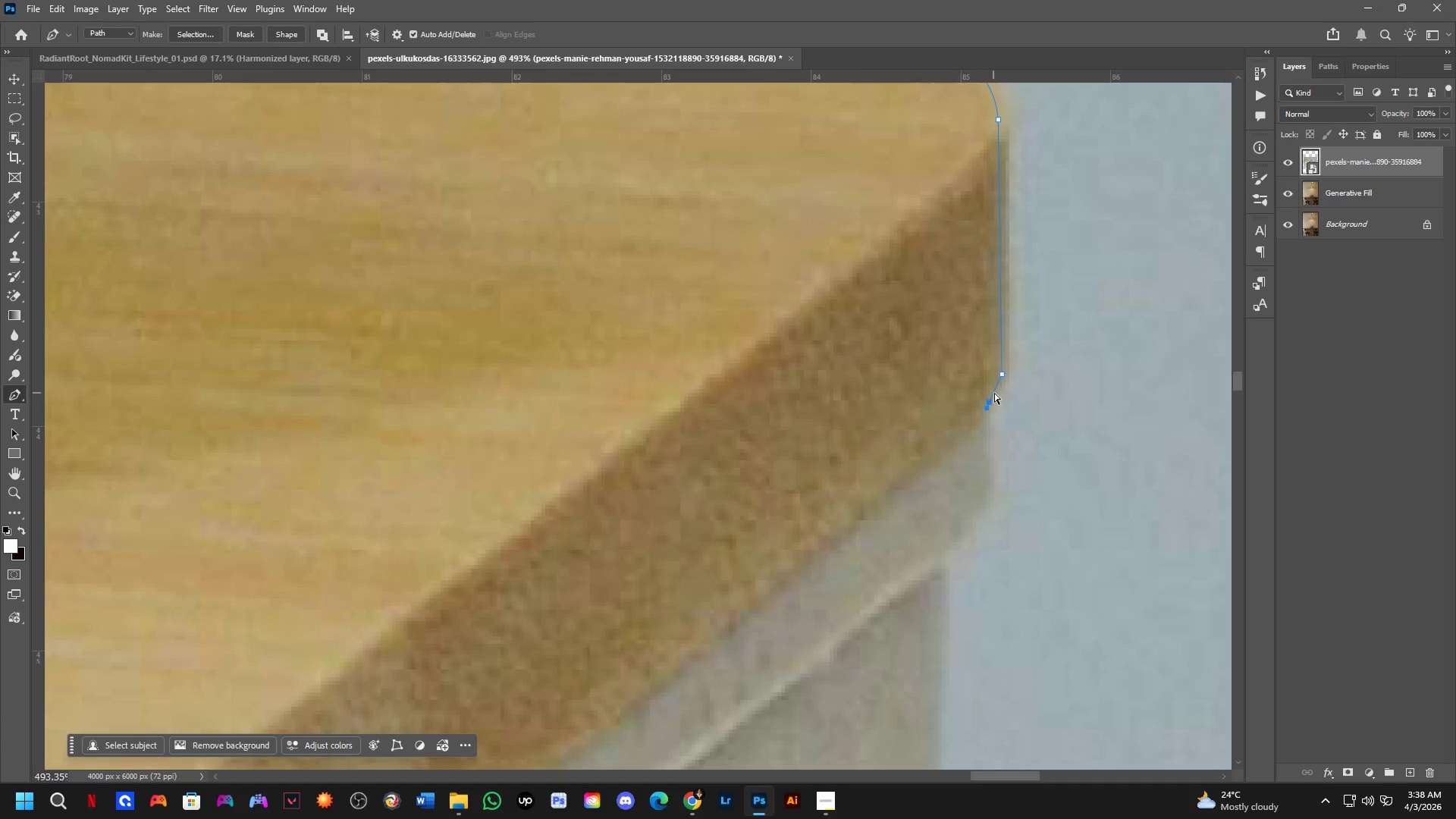 
key(Control+Z)
 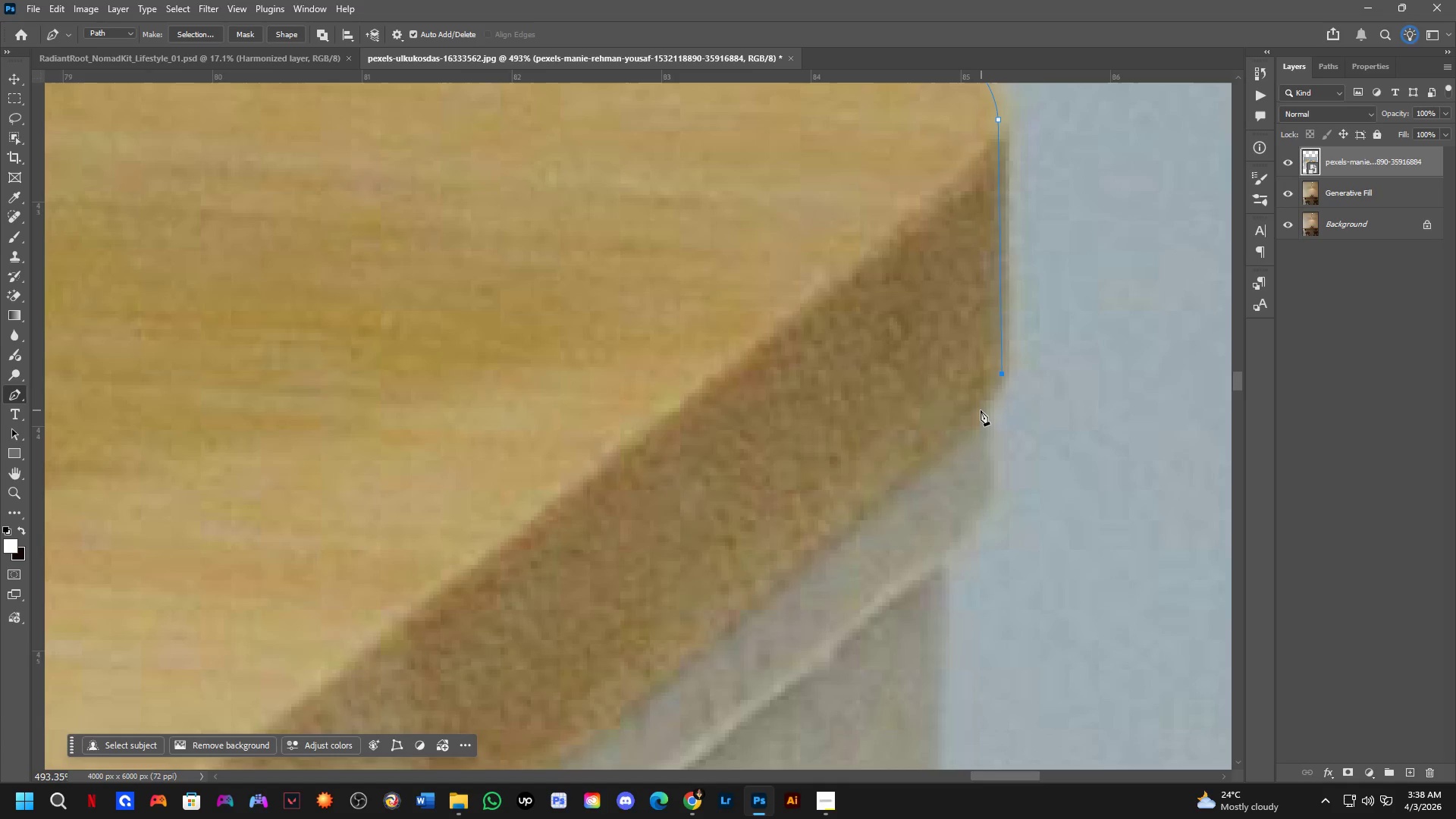 
scroll: coordinate [984, 413], scroll_direction: up, amount: 4.0
 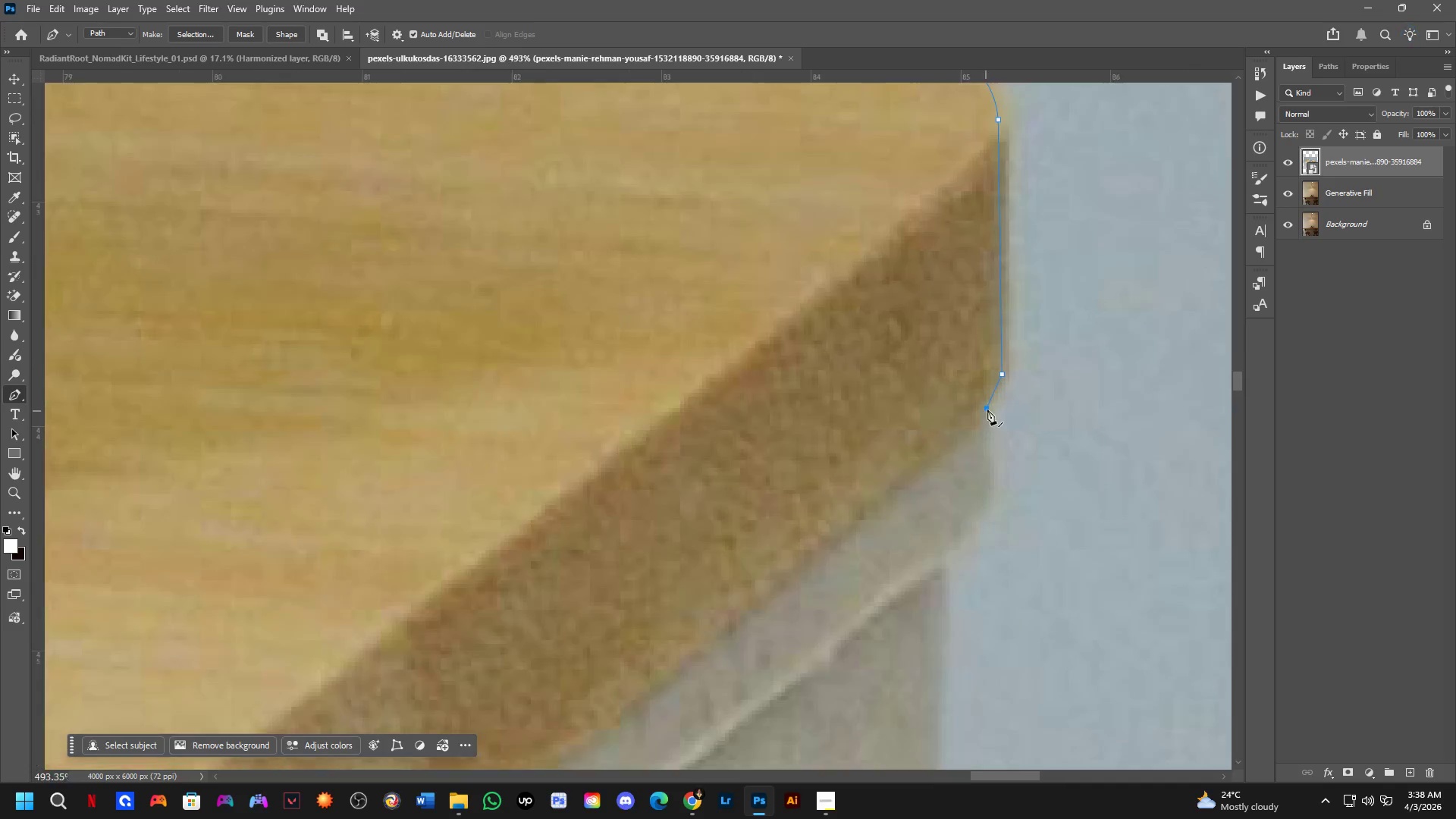 
left_click_drag(start_coordinate=[980, 411], to_coordinate=[968, 422])
 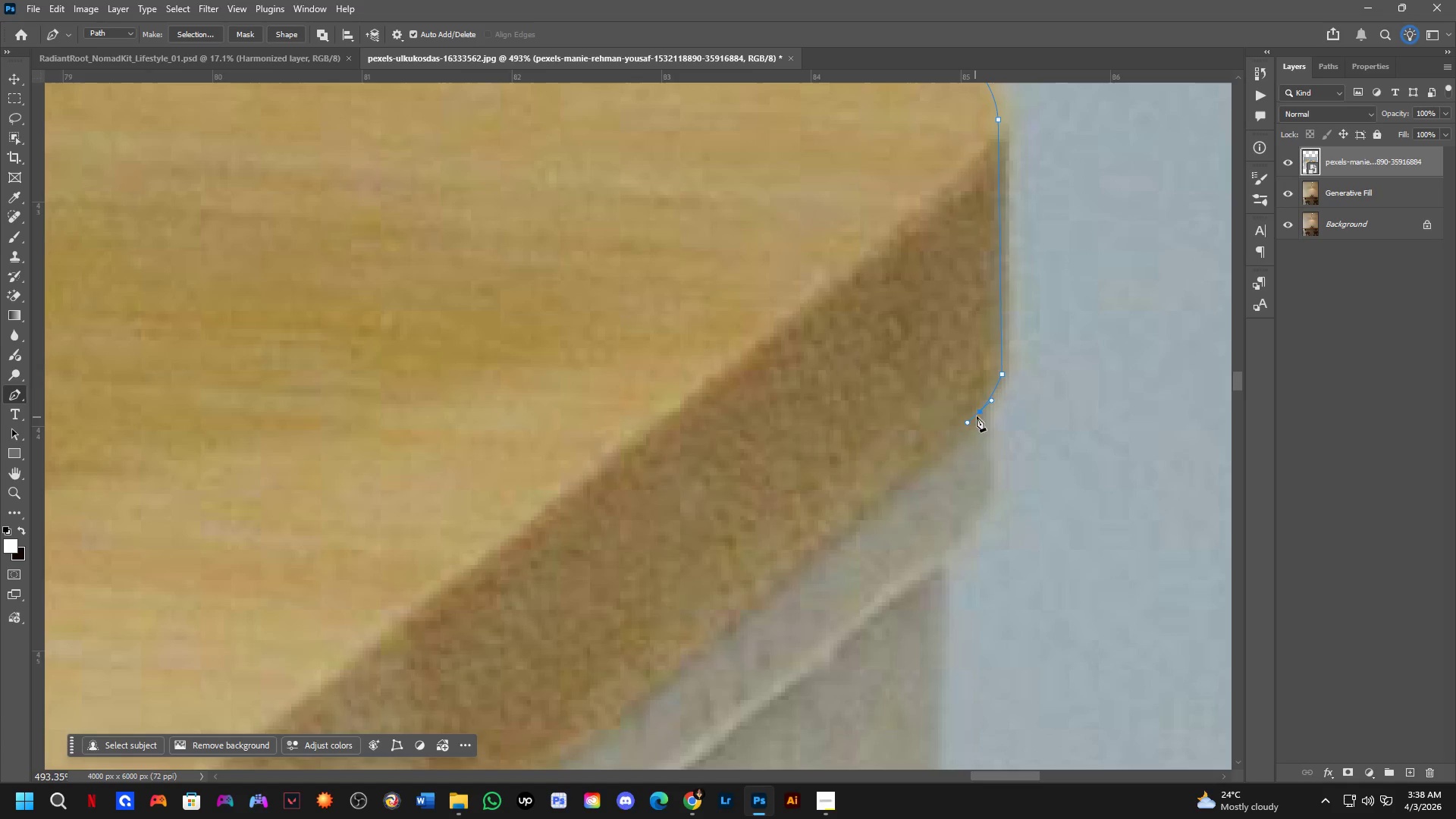 
key(Control+ControlLeft)
 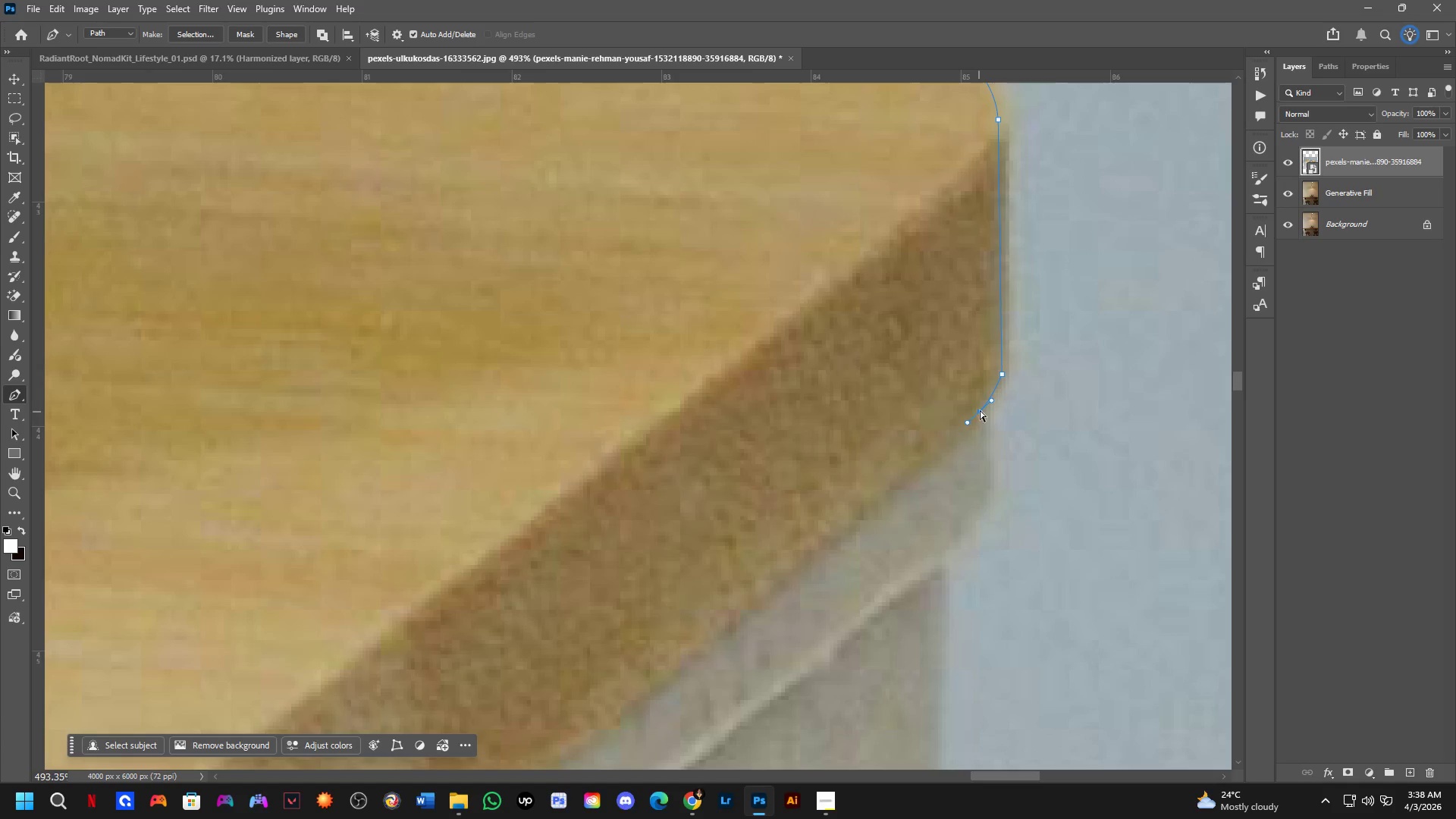 
key(Control+Z)
 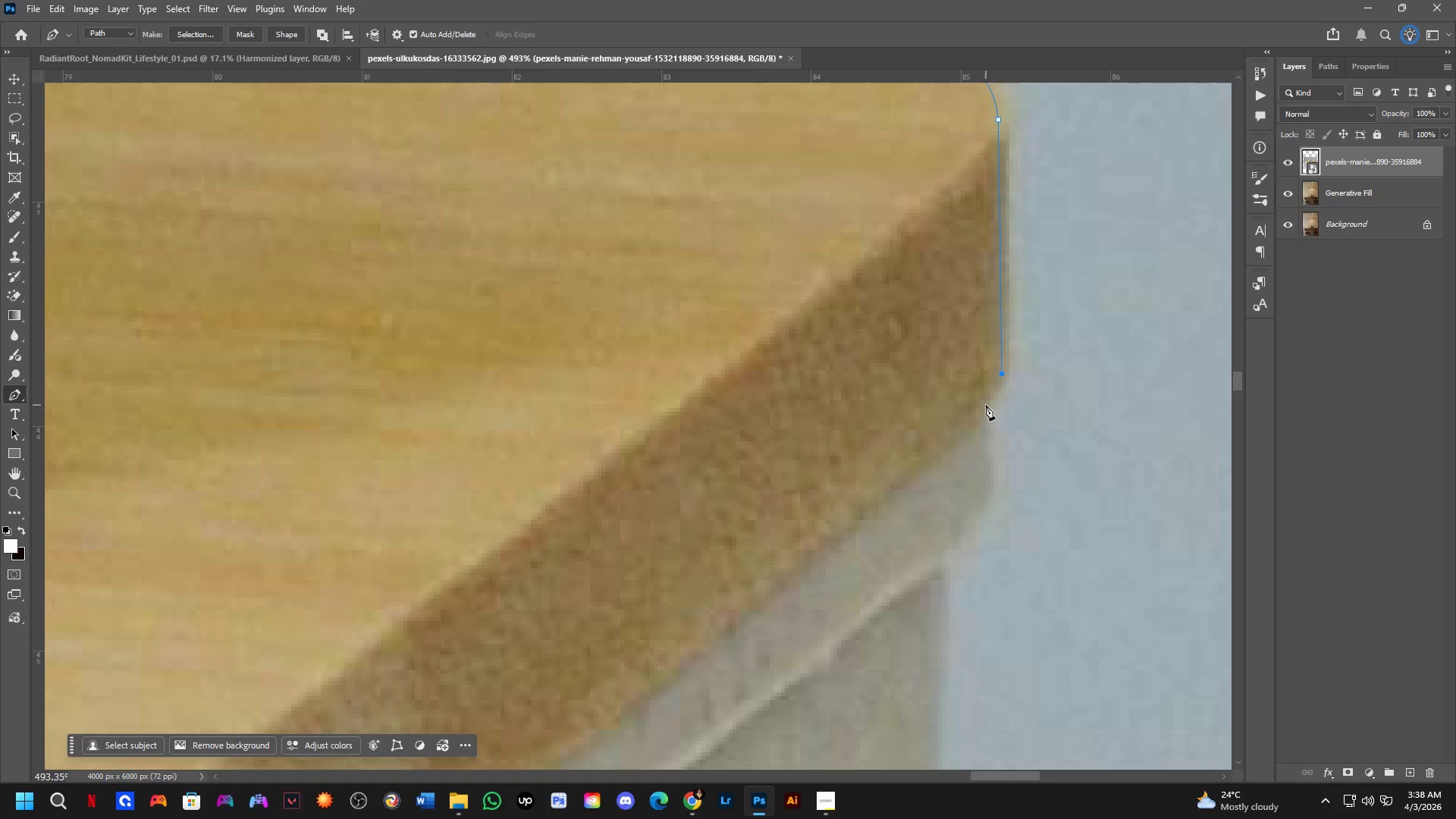 
left_click_drag(start_coordinate=[986, 405], to_coordinate=[974, 418])
 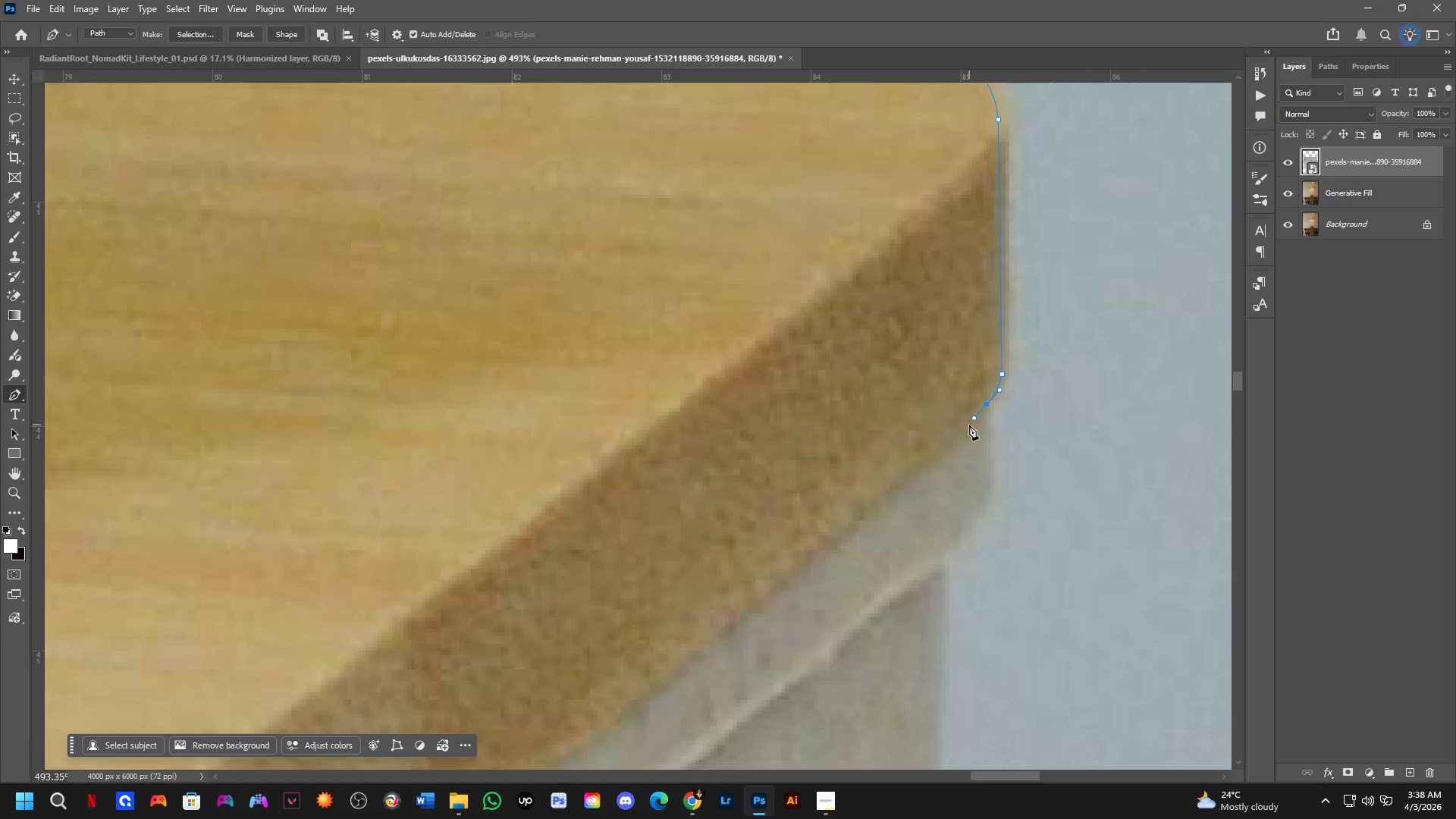 
wait(25.48)
 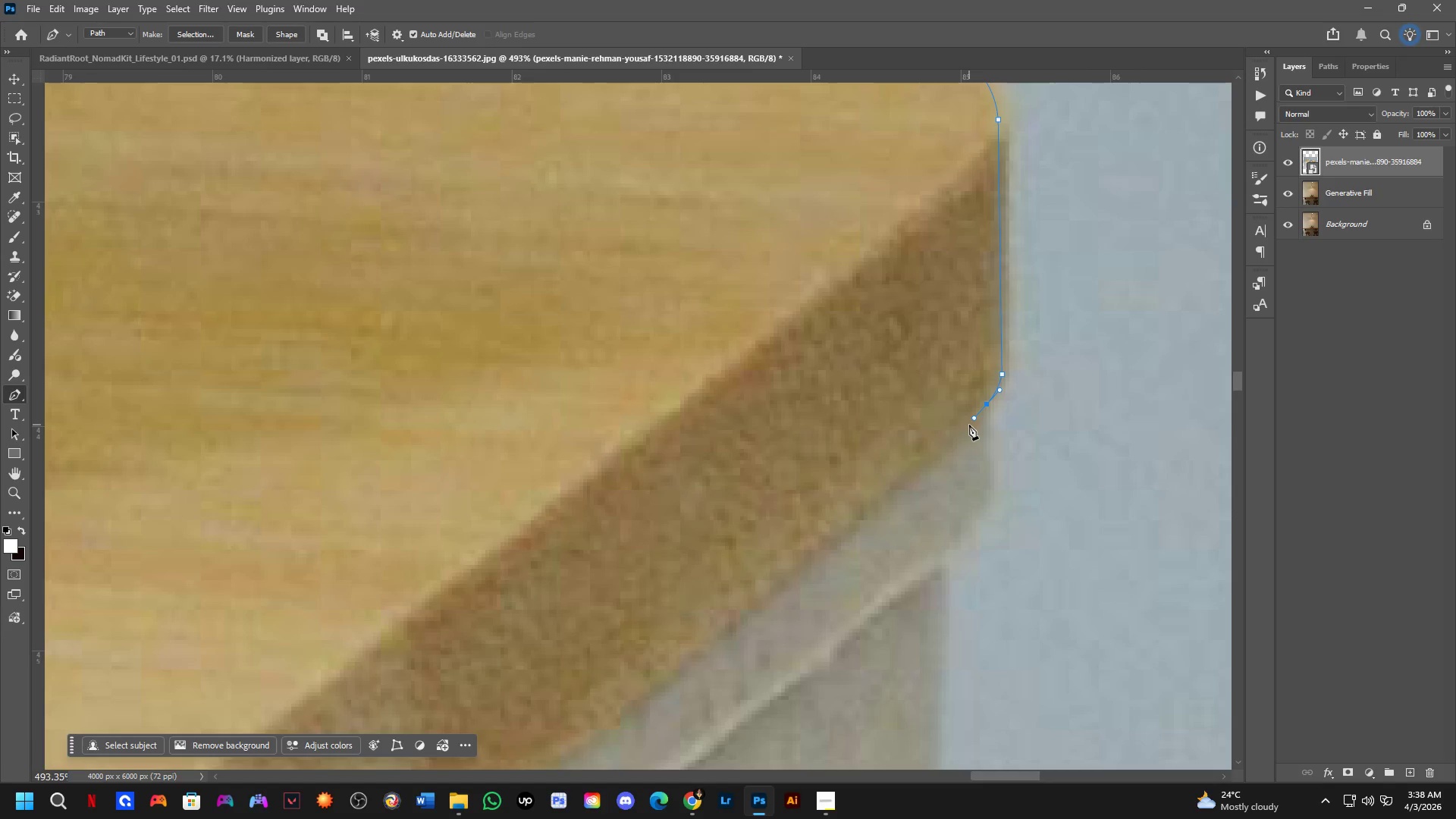 
scroll: coordinate [593, 560], scroll_direction: down, amount: 5.0
 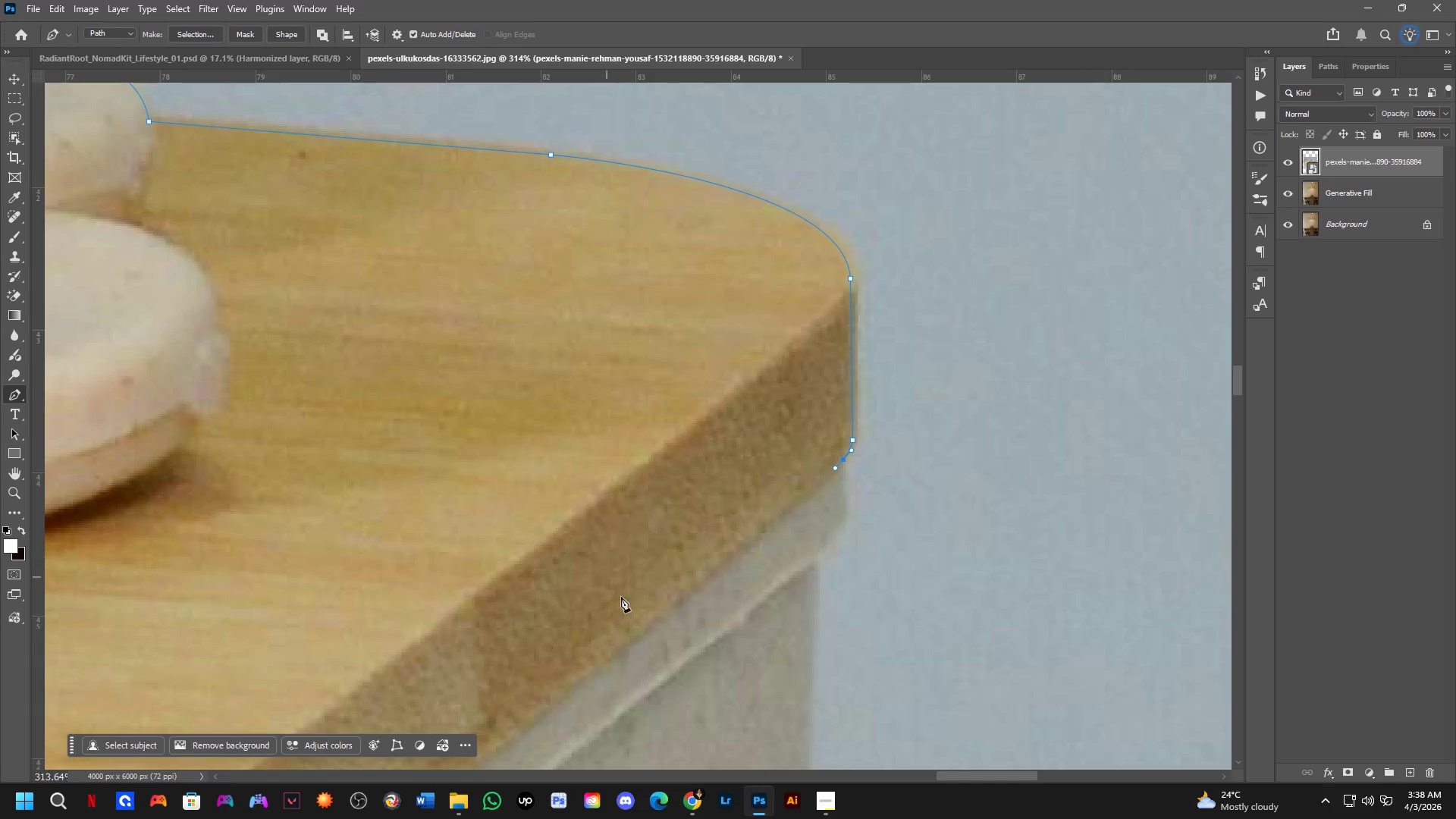 
hold_key(key=Space, duration=0.67)
 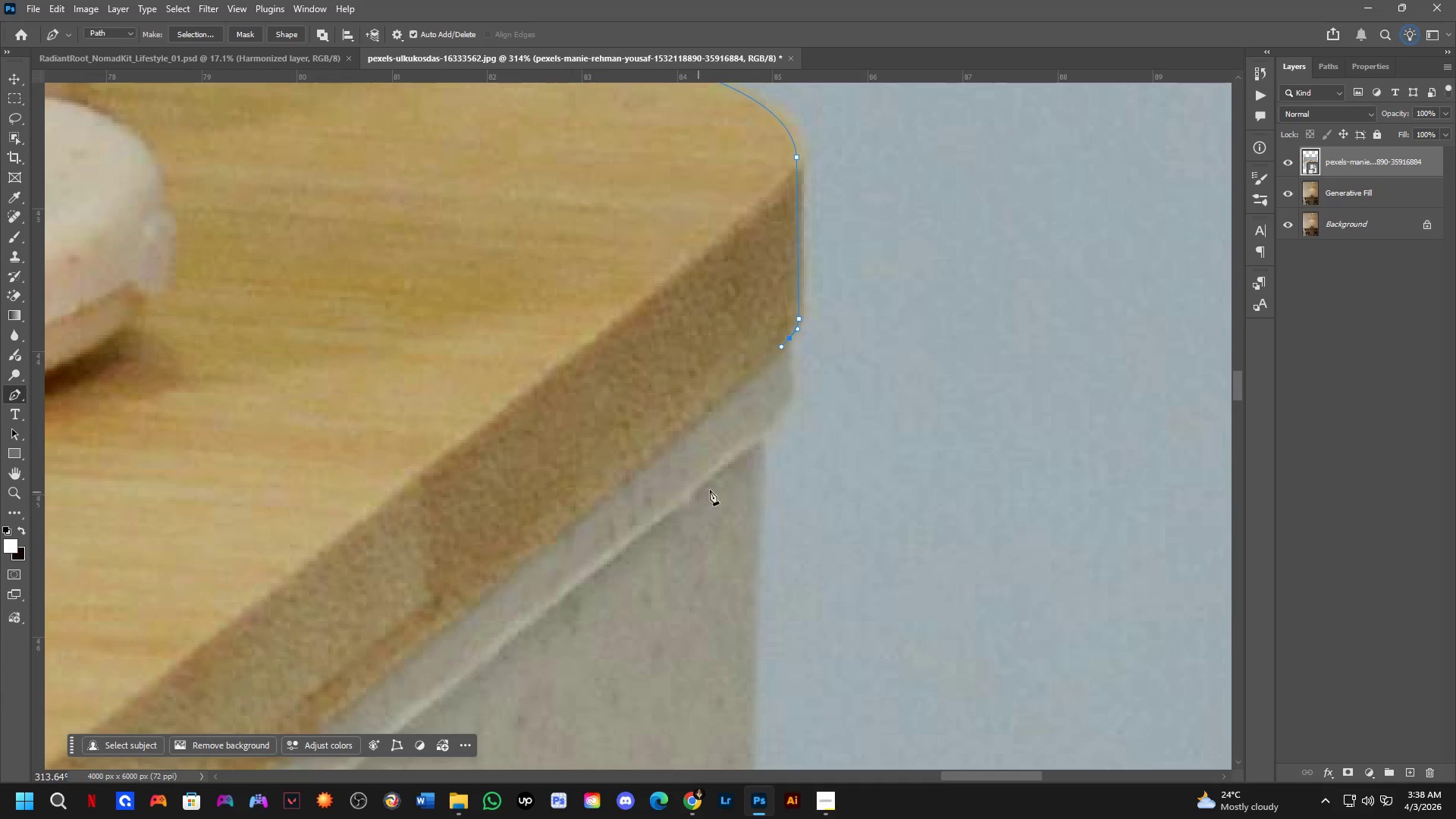 
left_click_drag(start_coordinate=[692, 632], to_coordinate=[638, 510])
 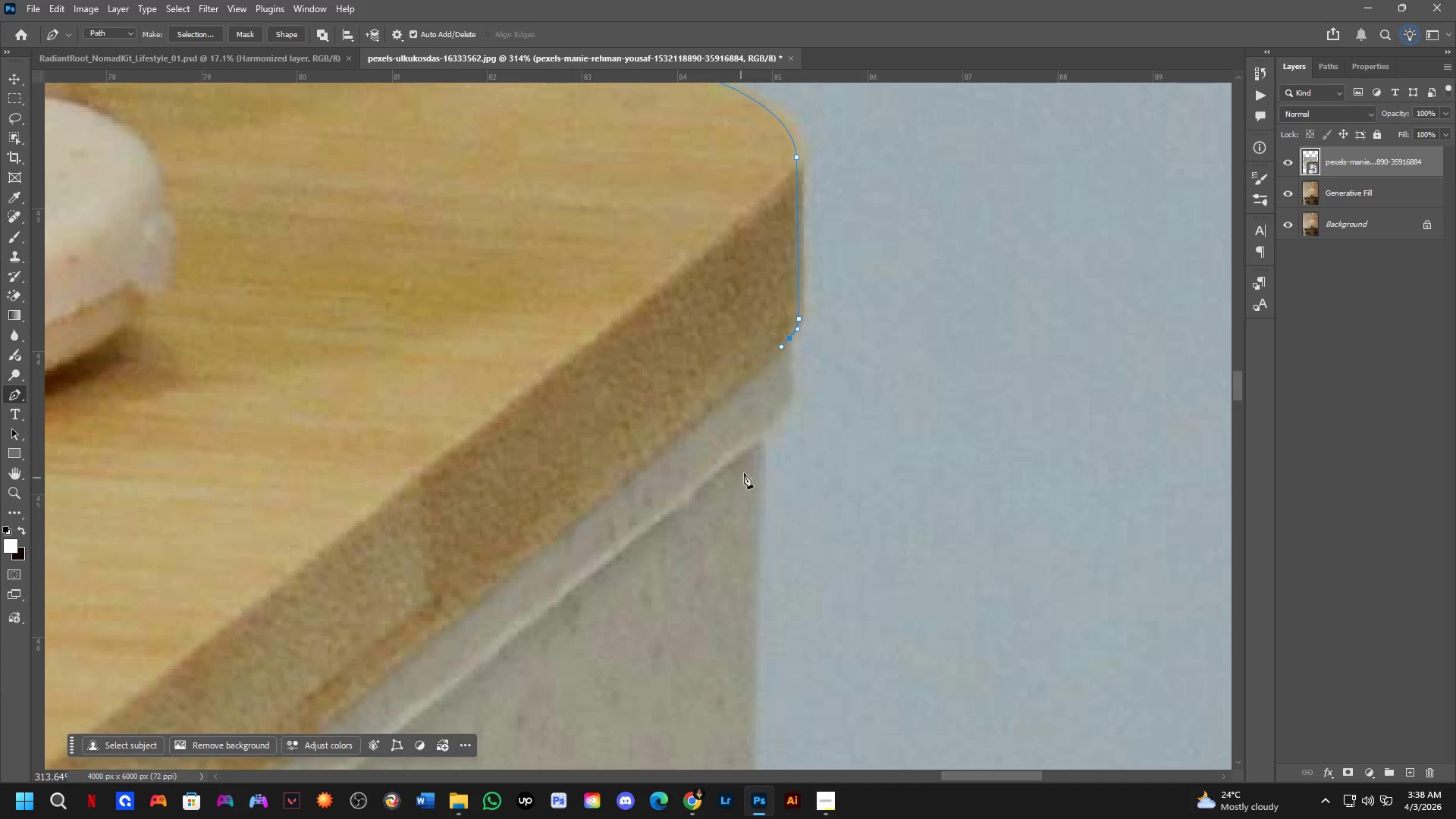 
hold_key(key=AltLeft, duration=0.62)
 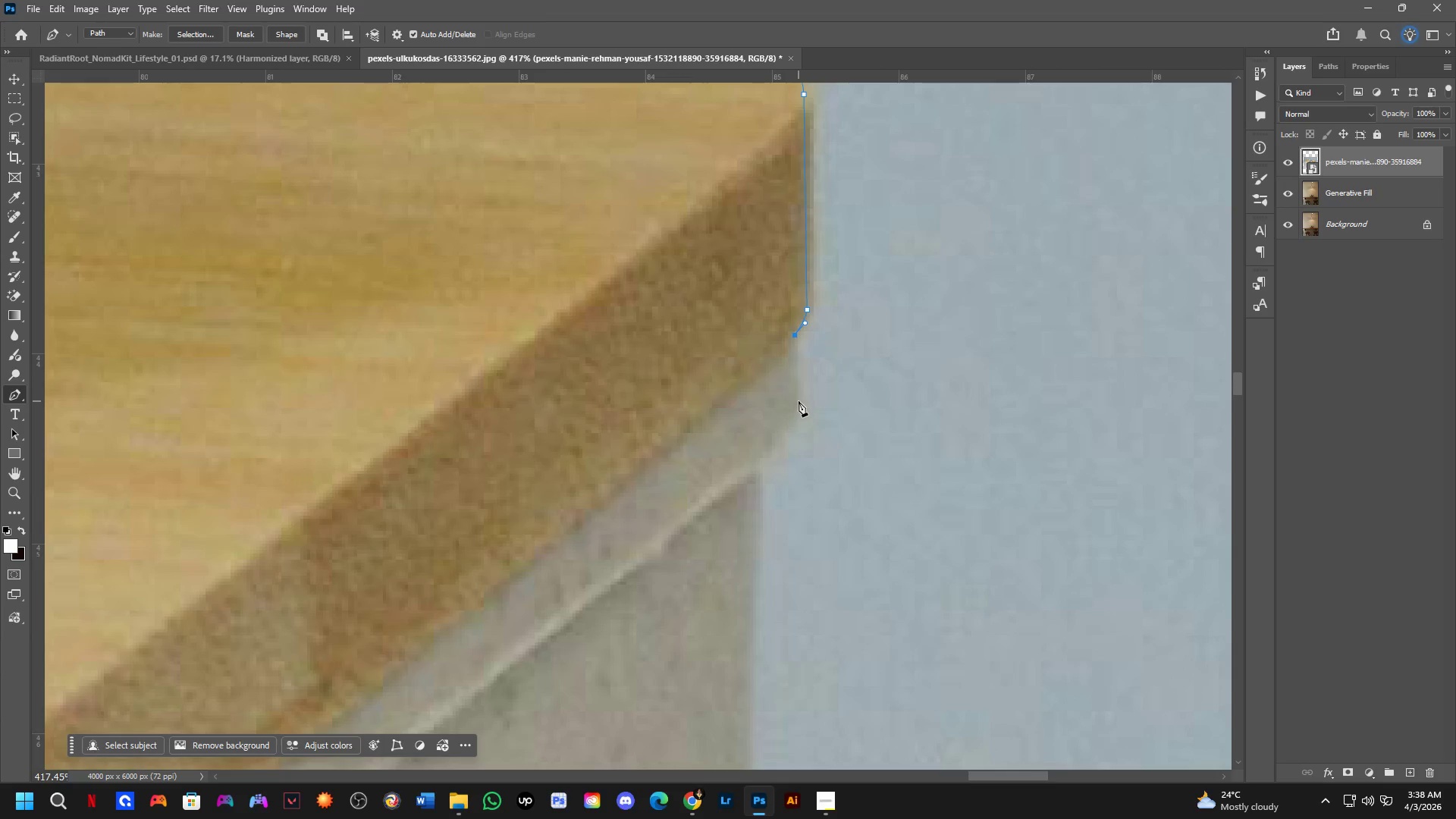 
scroll: coordinate [776, 346], scroll_direction: up, amount: 3.0
 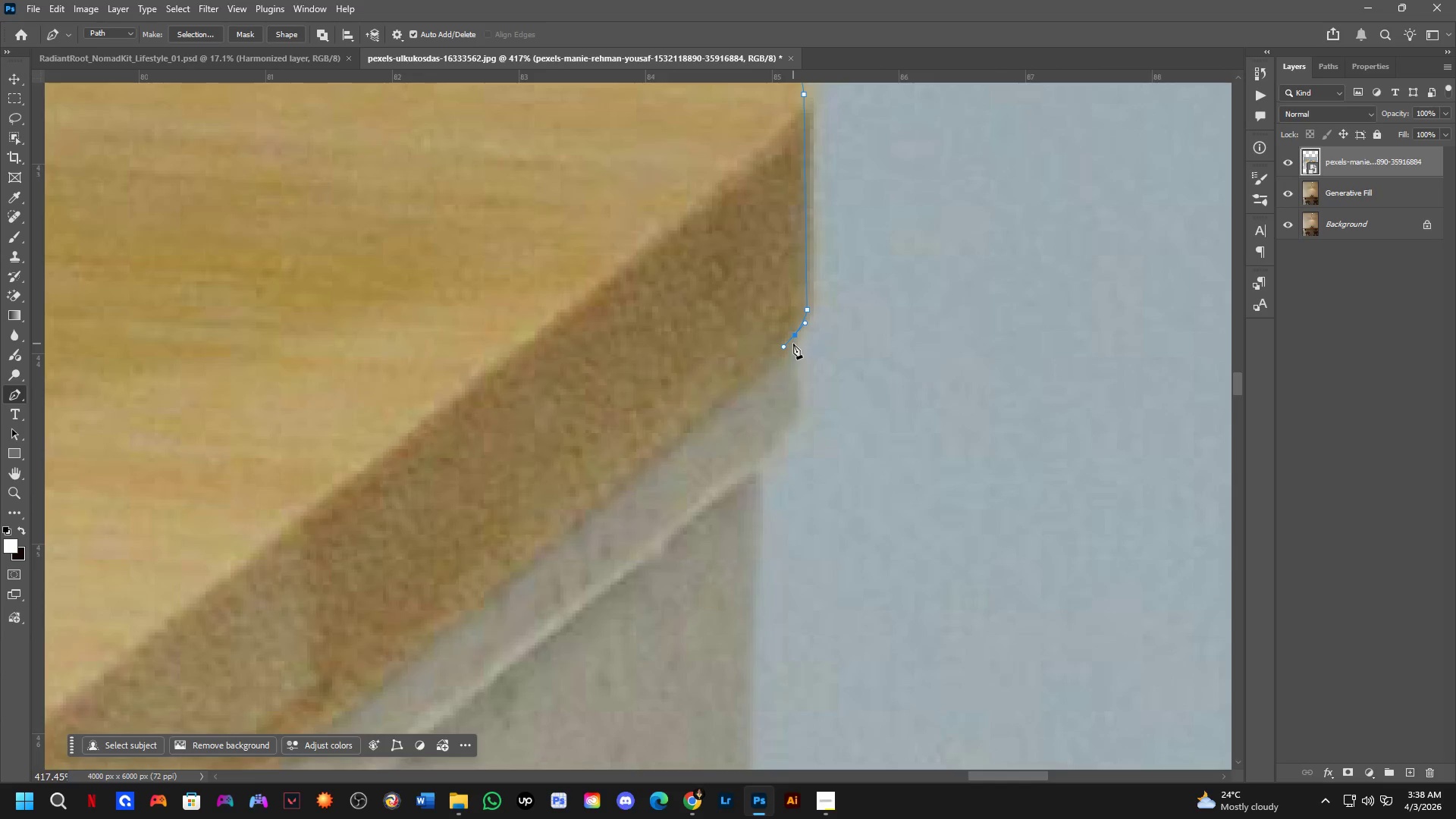 
left_click([795, 334])
 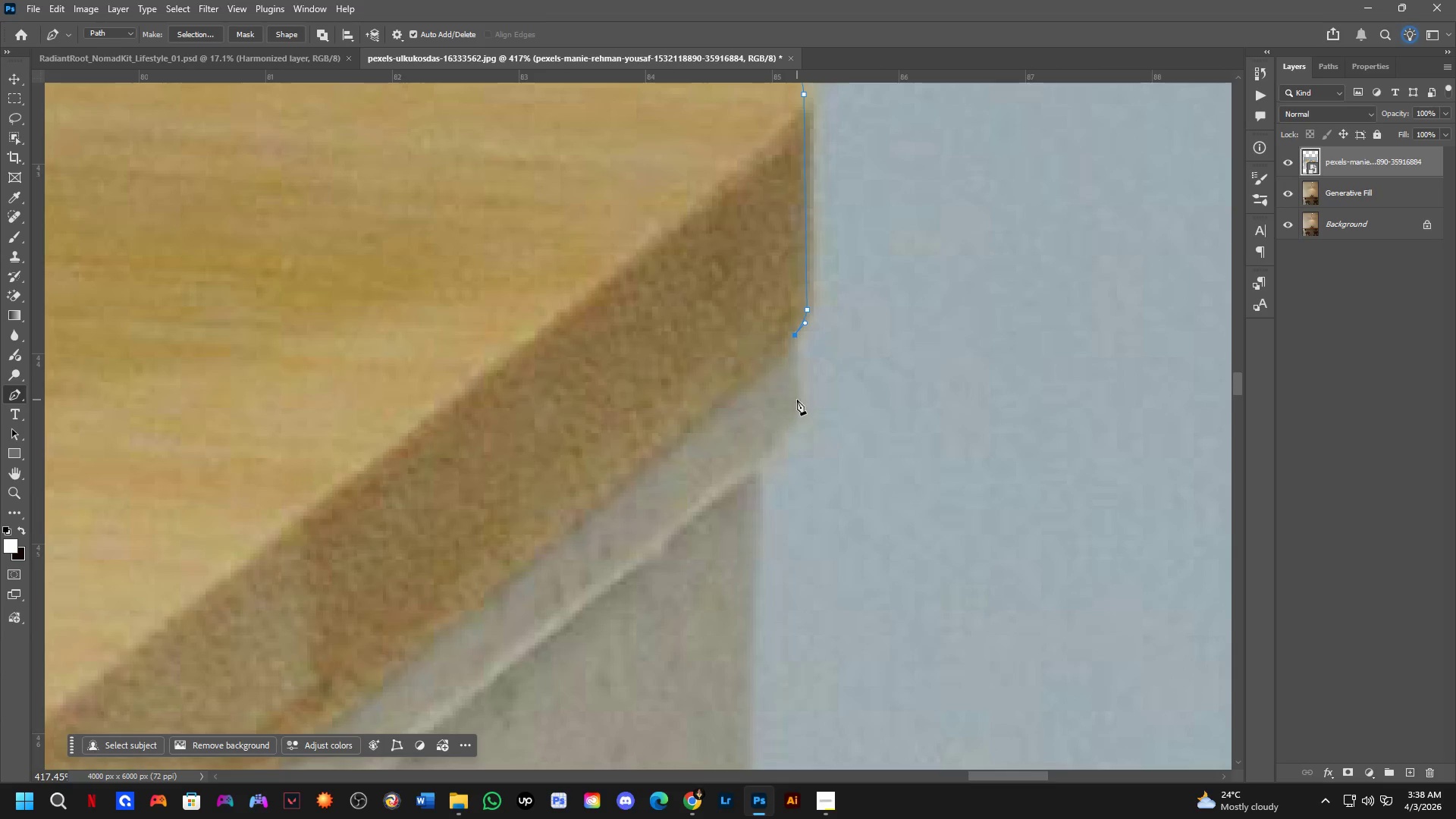 
left_click([799, 401])
 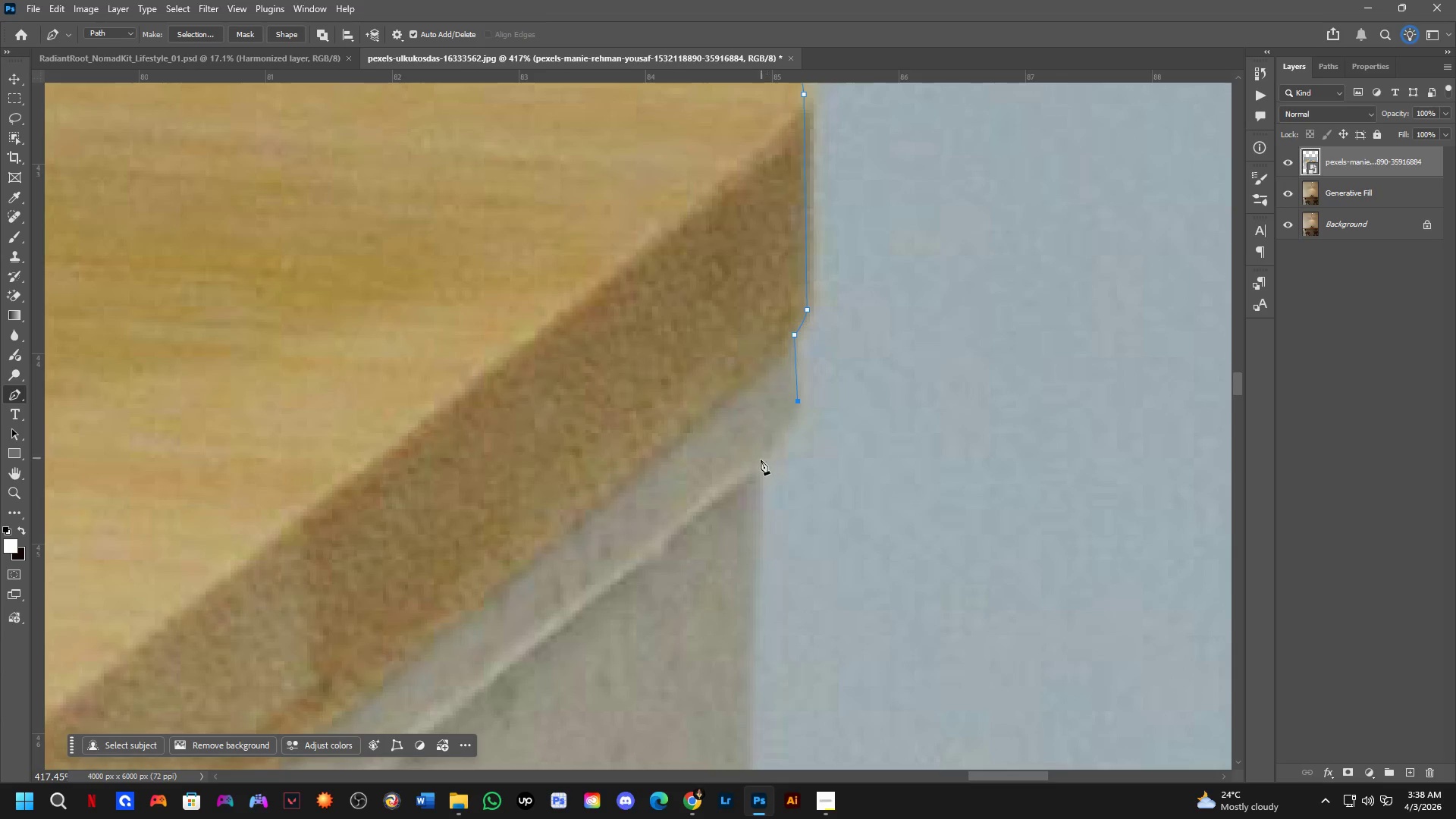 
left_click([756, 466])
 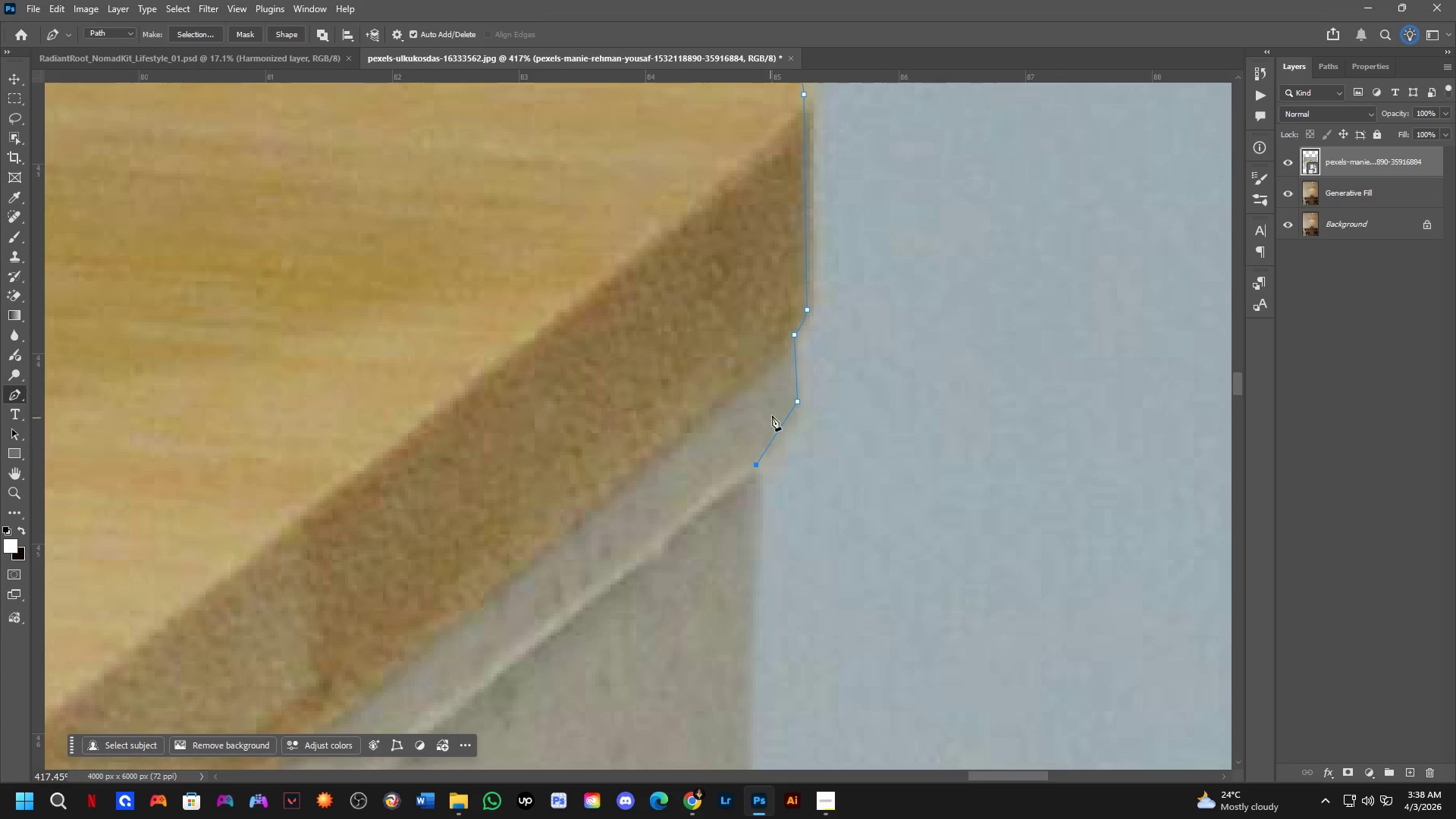 
key(Control+Z)
 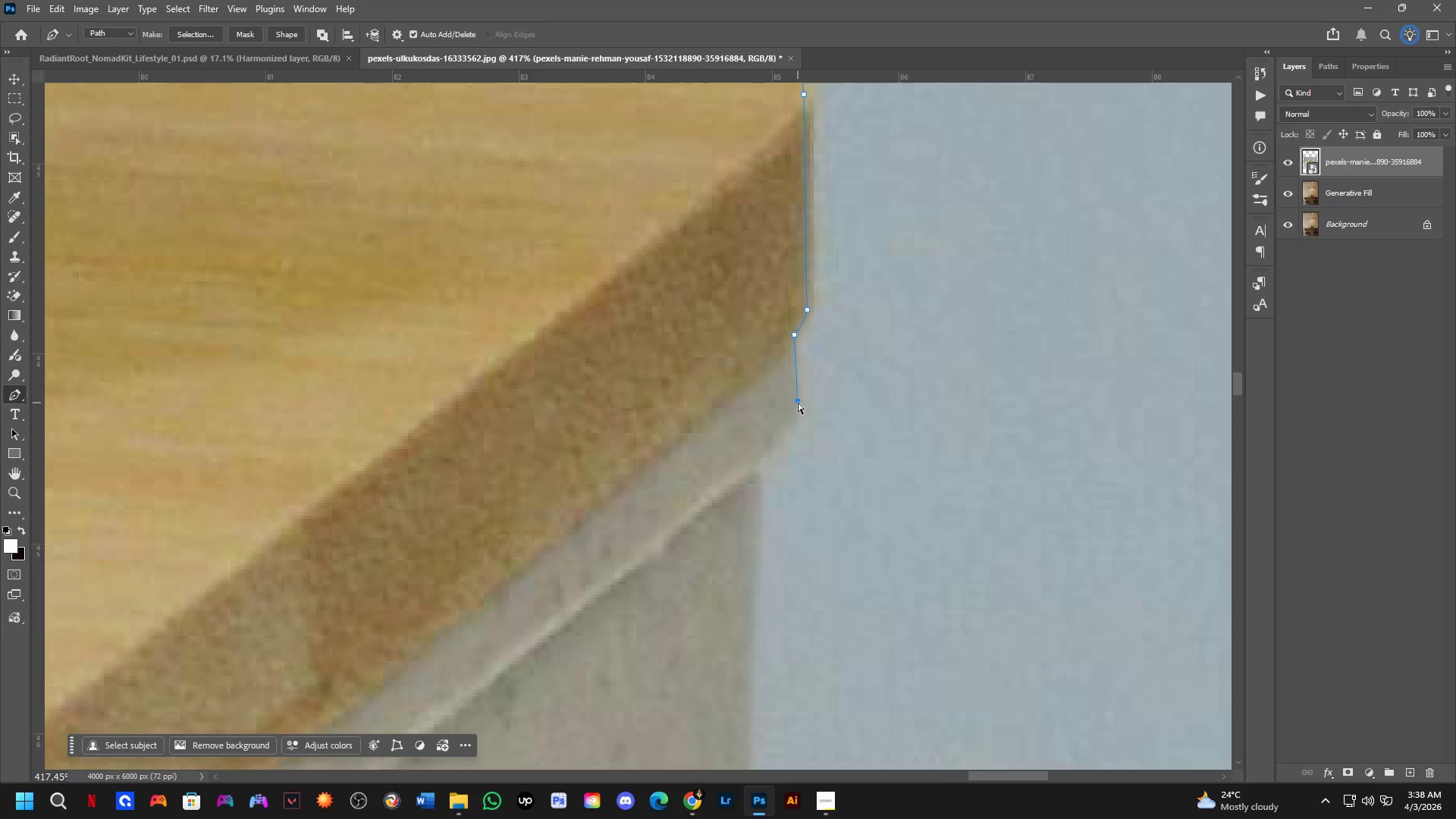 
key(Control+Z)
 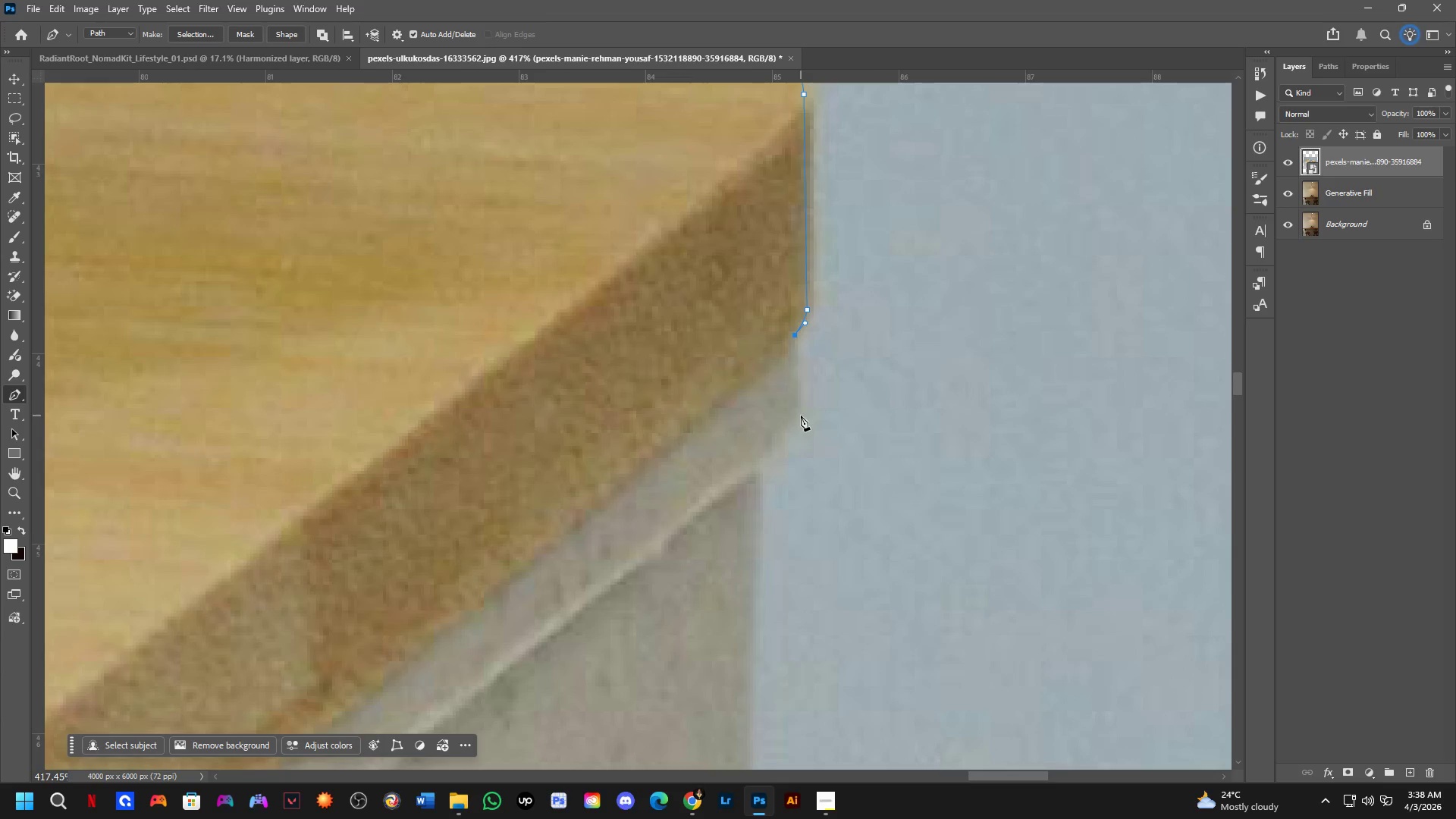 
left_click_drag(start_coordinate=[801, 414], to_coordinate=[797, 431])
 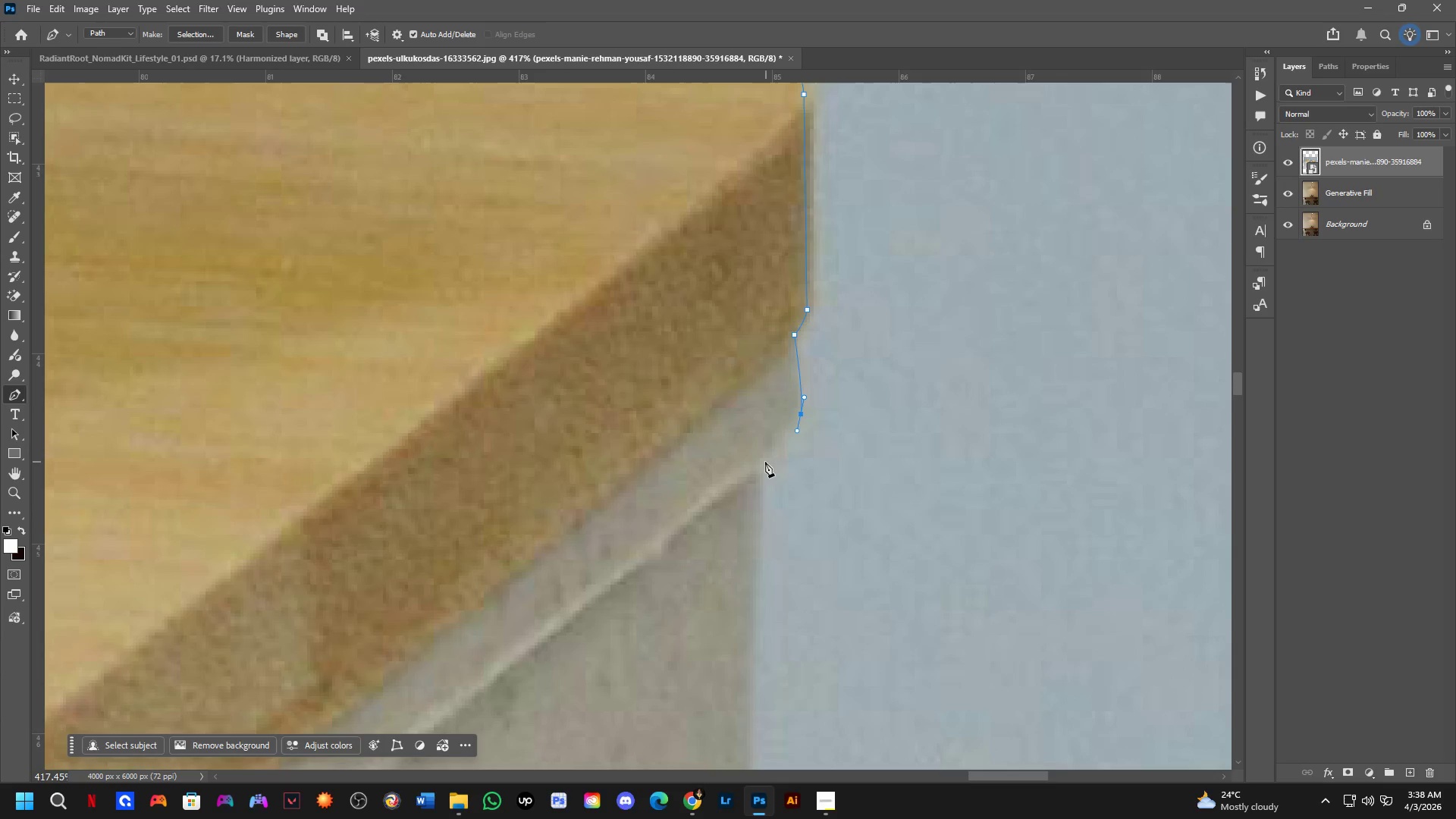 
left_click([760, 463])
 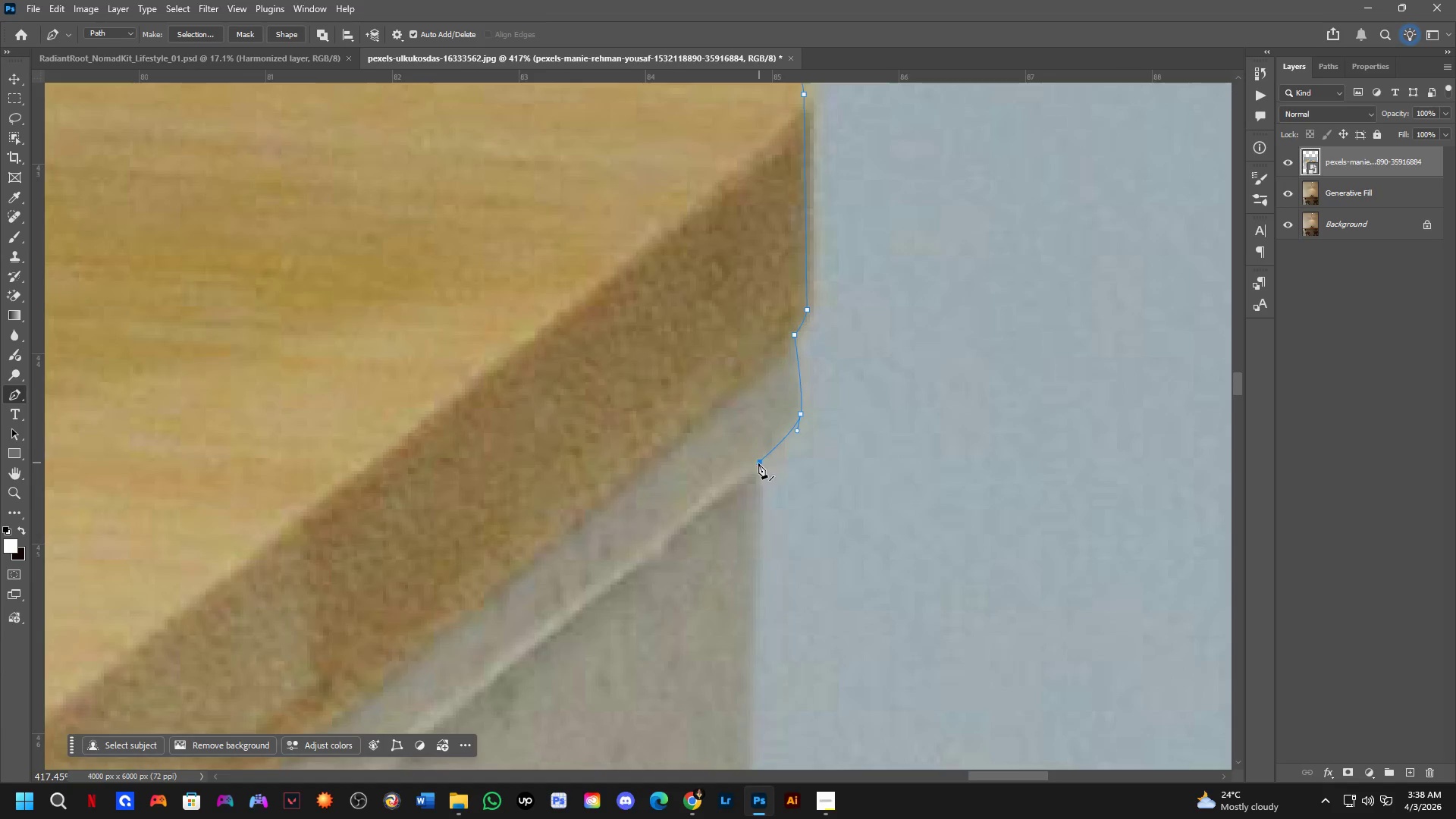 
hold_key(key=Space, duration=0.55)
 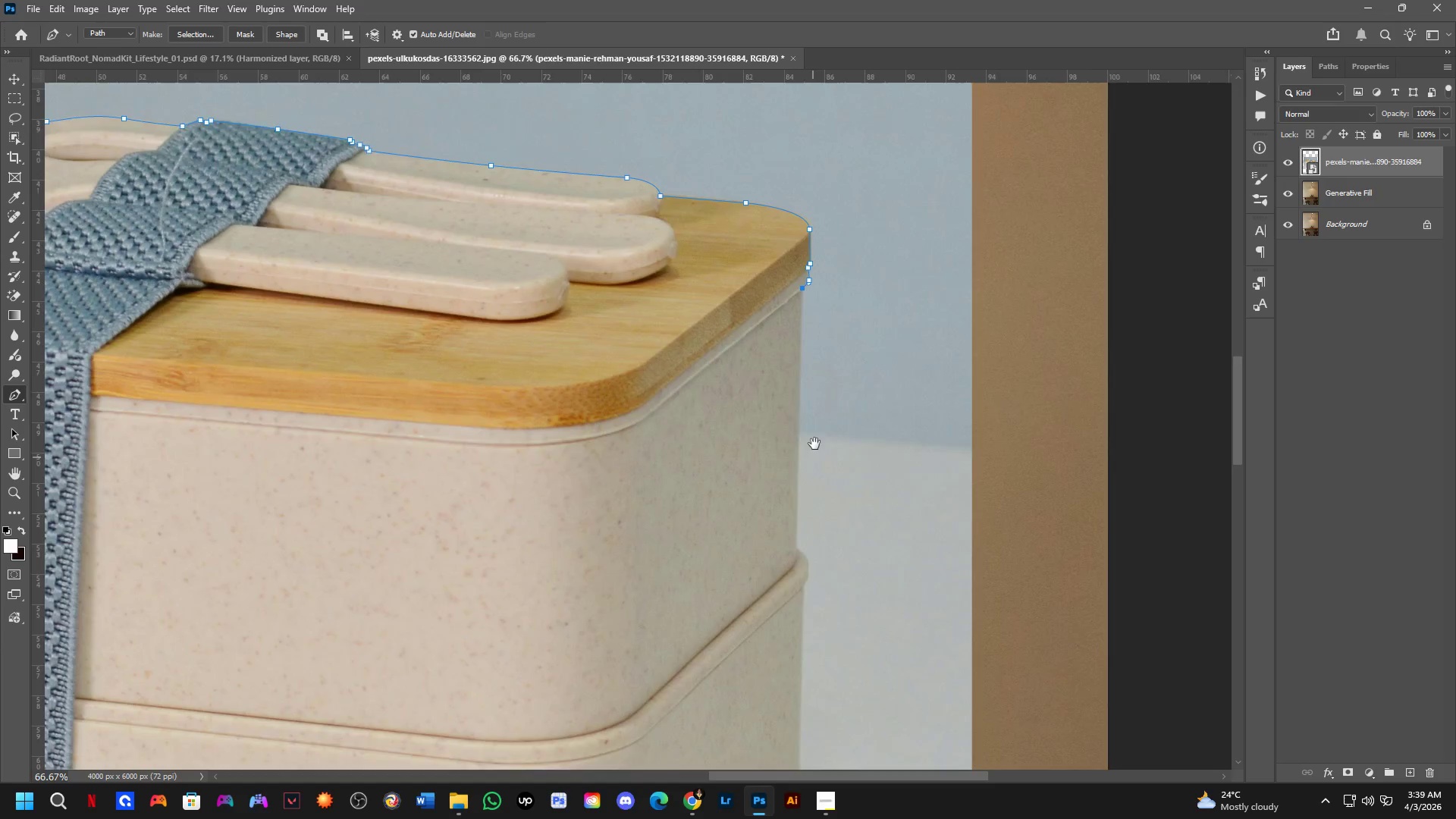 
left_click_drag(start_coordinate=[766, 528], to_coordinate=[792, 370])
 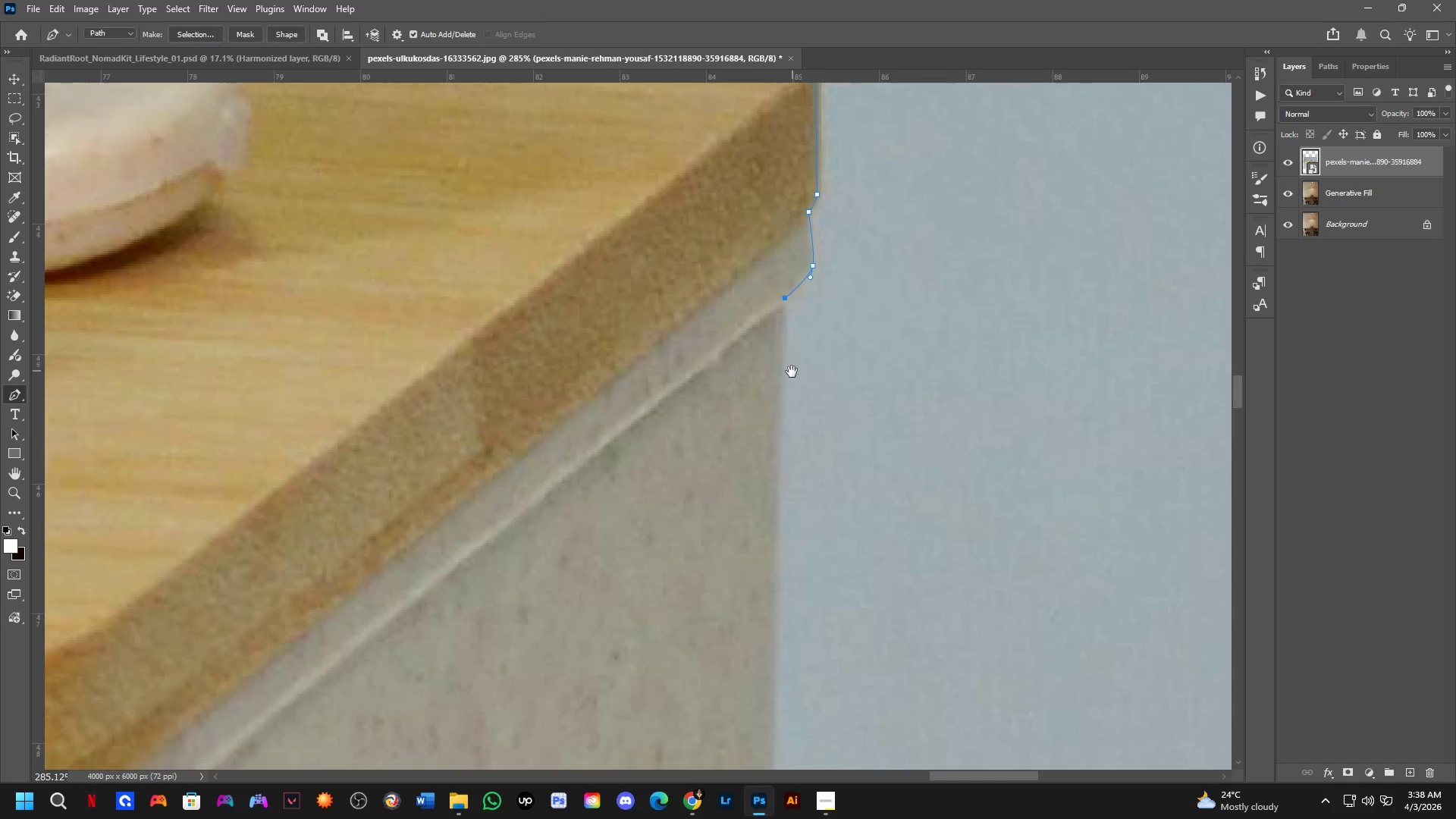 
scroll: coordinate [752, 482], scroll_direction: down, amount: 4.0
 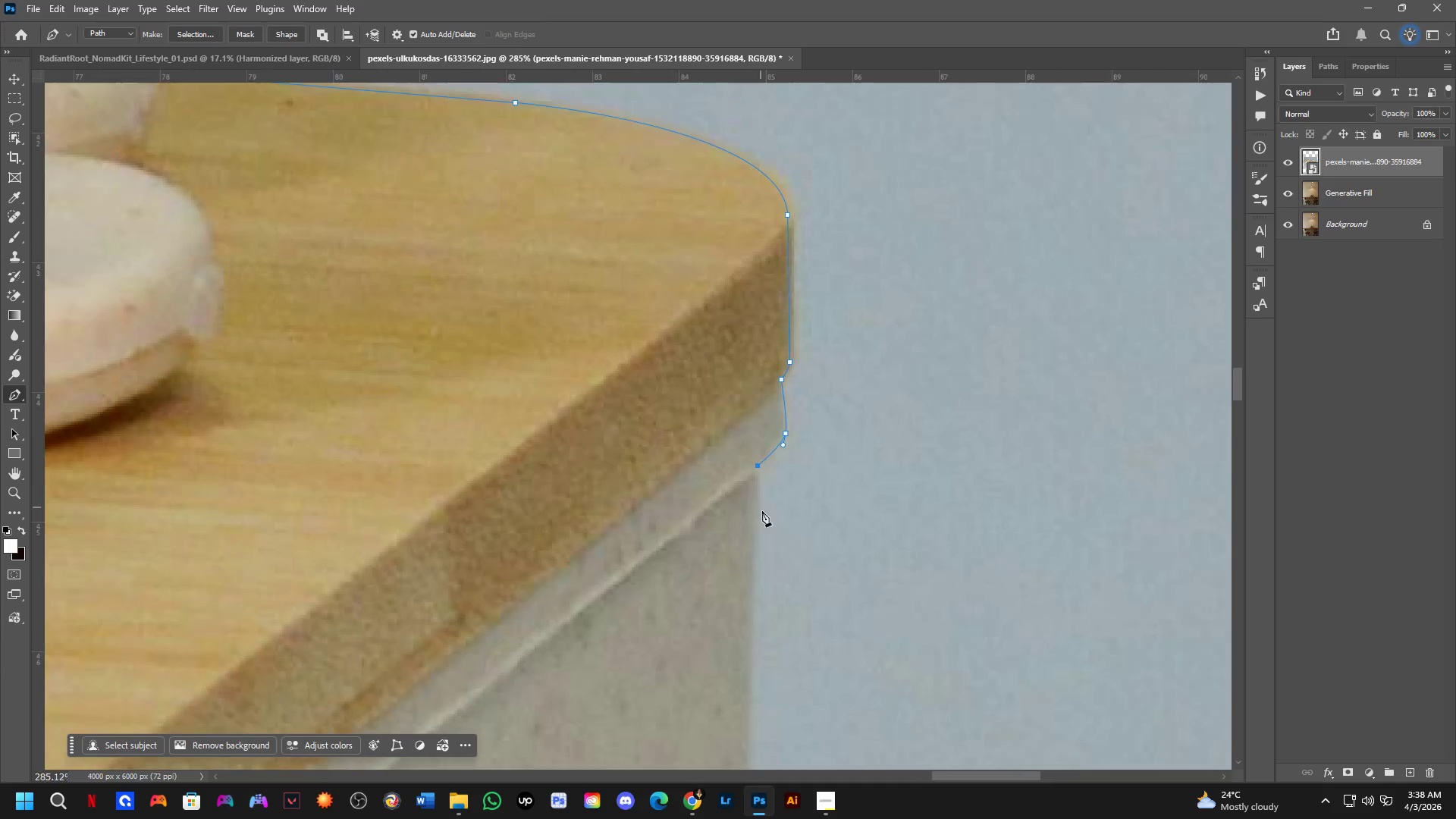 
key(Shift+ShiftLeft)
 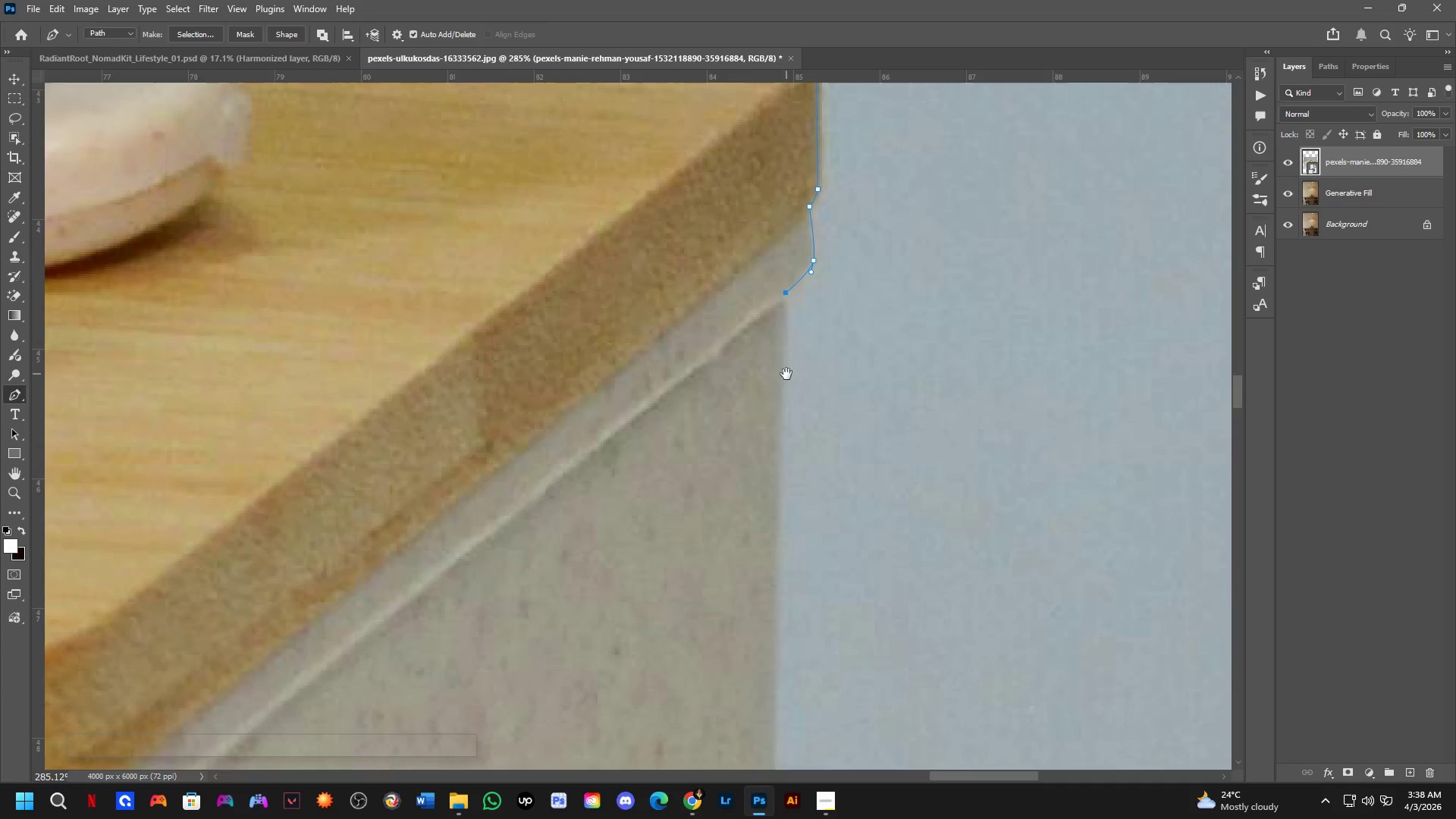 
hold_key(key=Space, duration=0.5)
 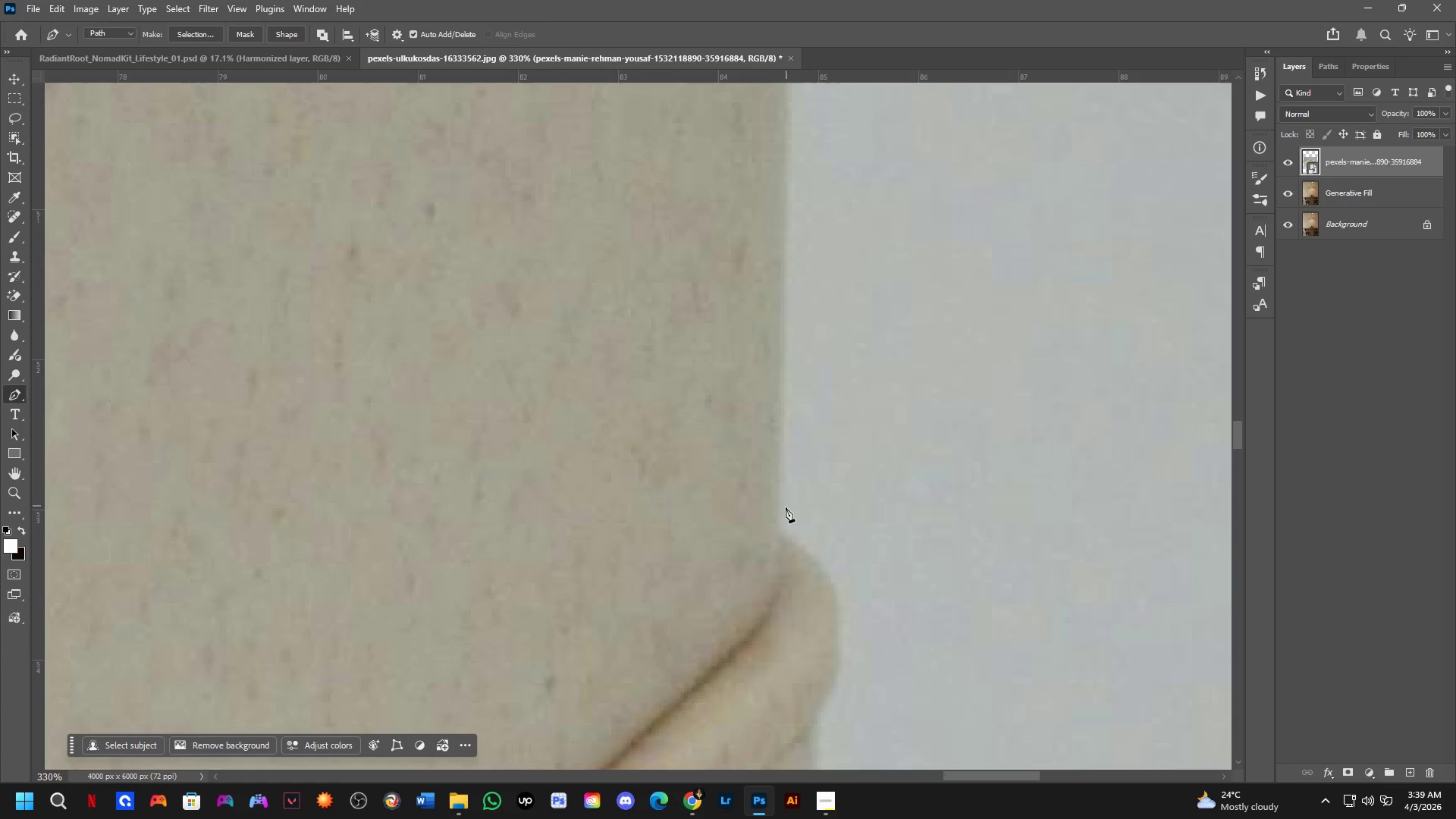 
left_click_drag(start_coordinate=[793, 534], to_coordinate=[817, 414])
 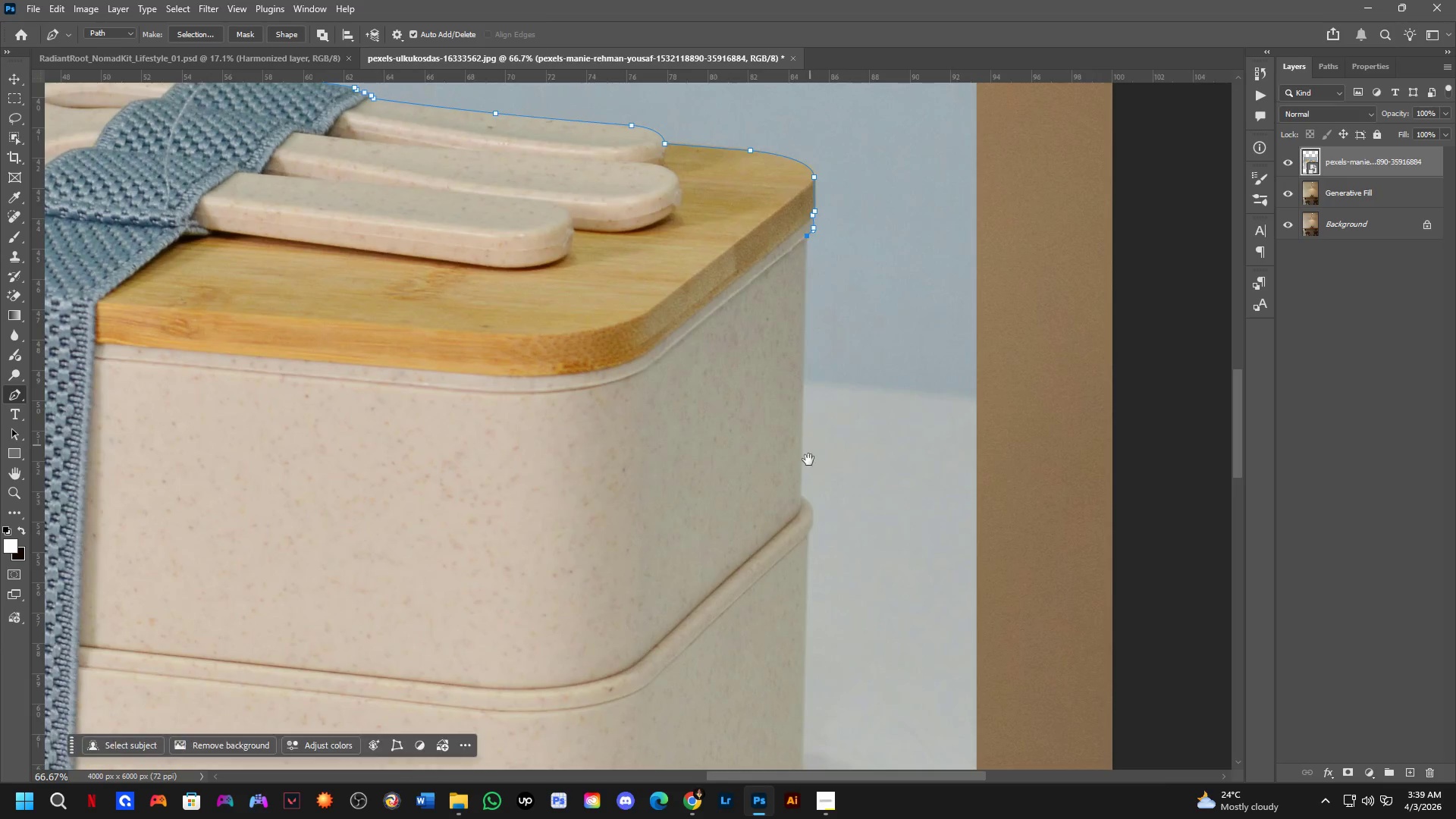 
scroll: coordinate [783, 375], scroll_direction: down, amount: 3.0
 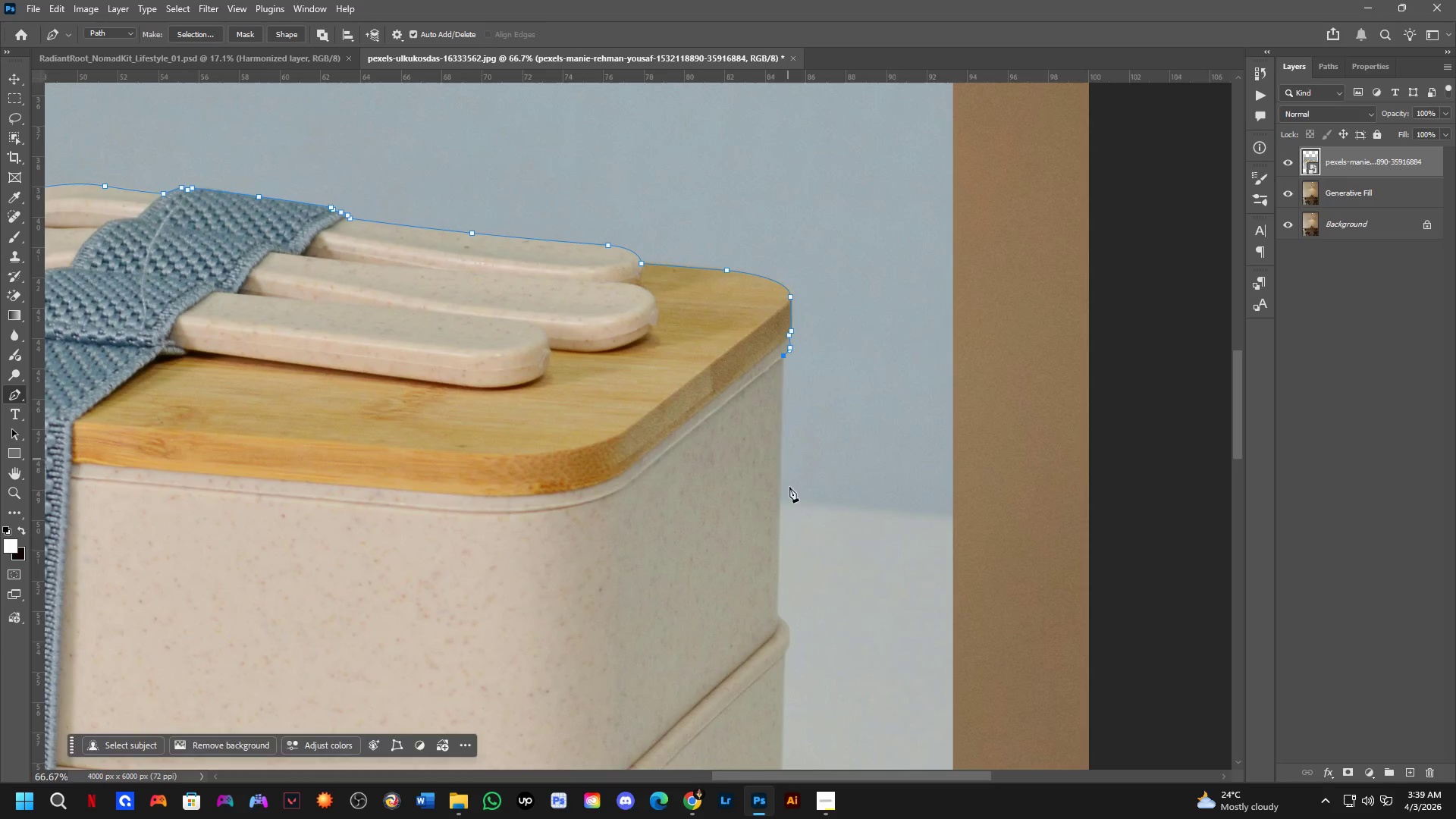 
key(Shift+ShiftLeft)
 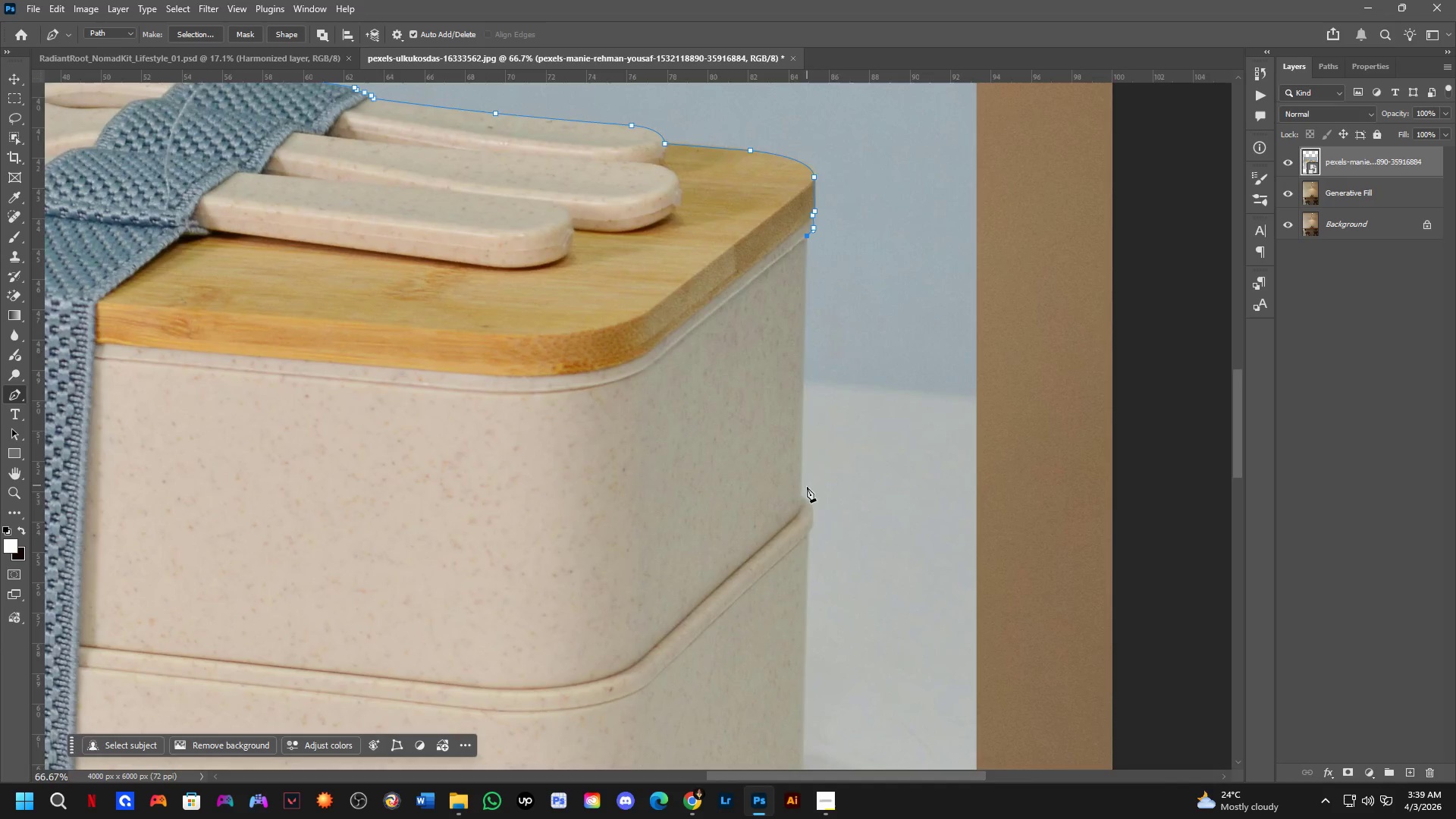 
scroll: coordinate [807, 487], scroll_direction: up, amount: 4.0
 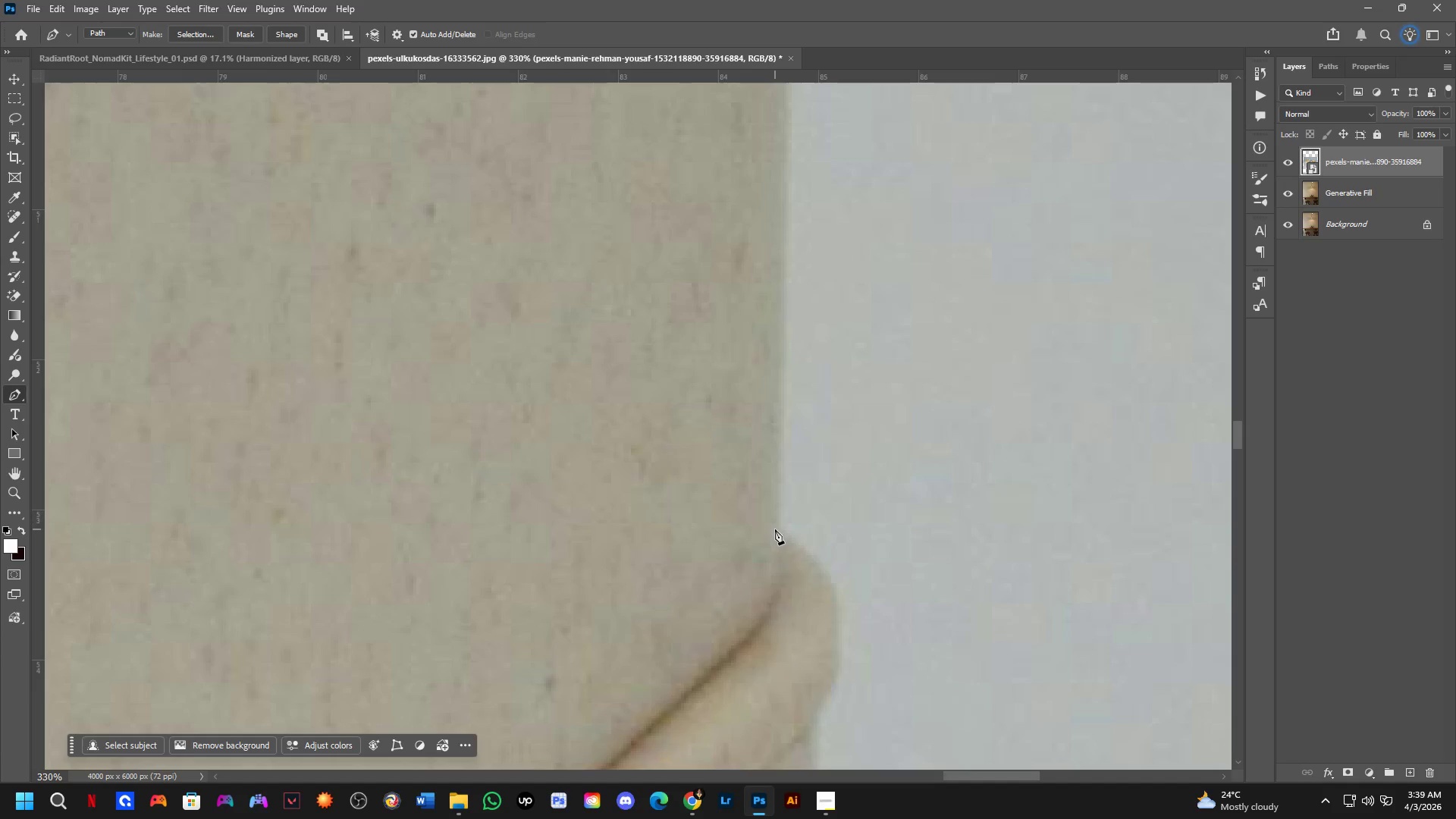 
left_click([775, 529])
 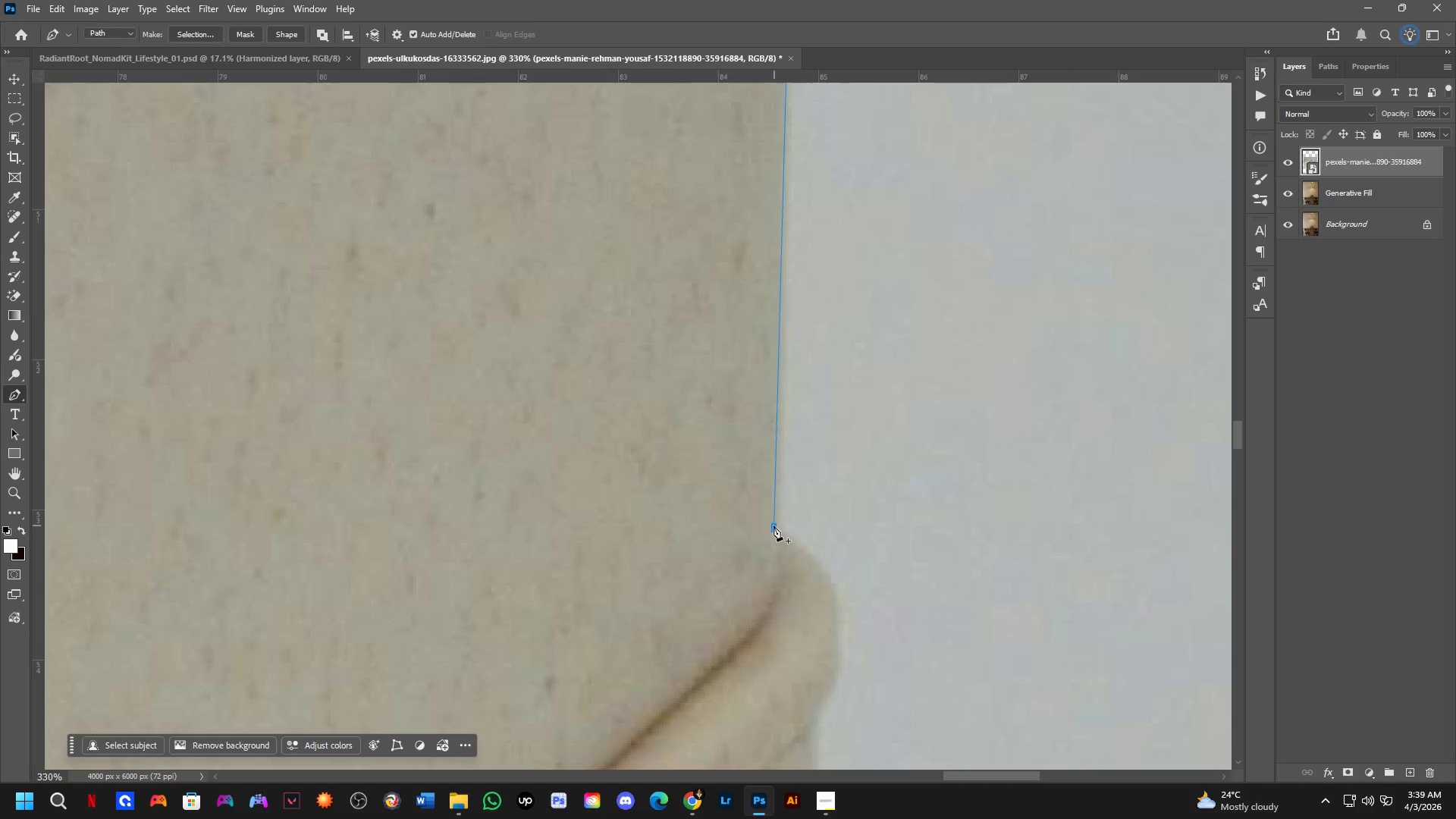 
hold_key(key=Space, duration=0.39)
 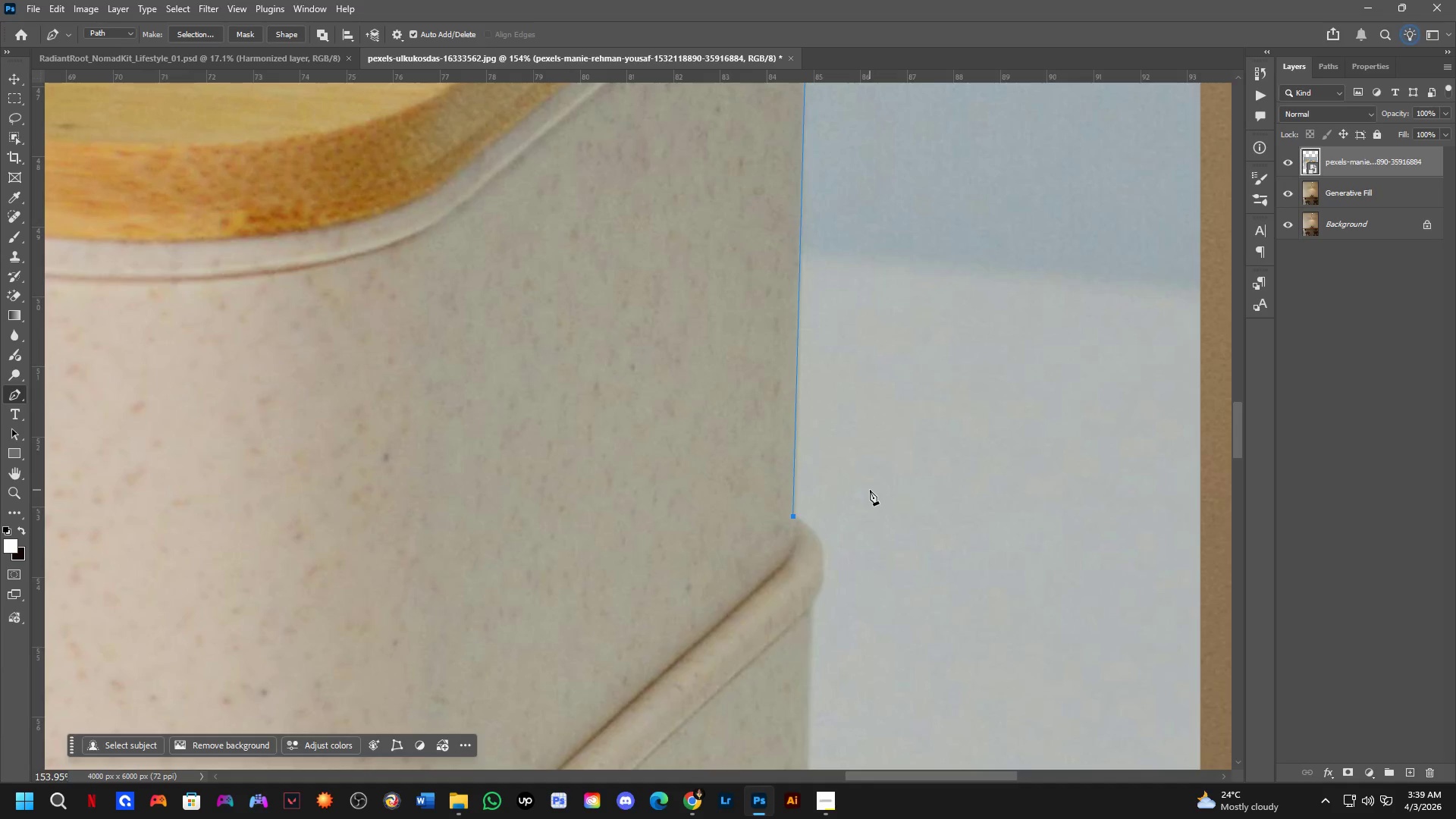 
left_click_drag(start_coordinate=[852, 497], to_coordinate=[871, 489])
 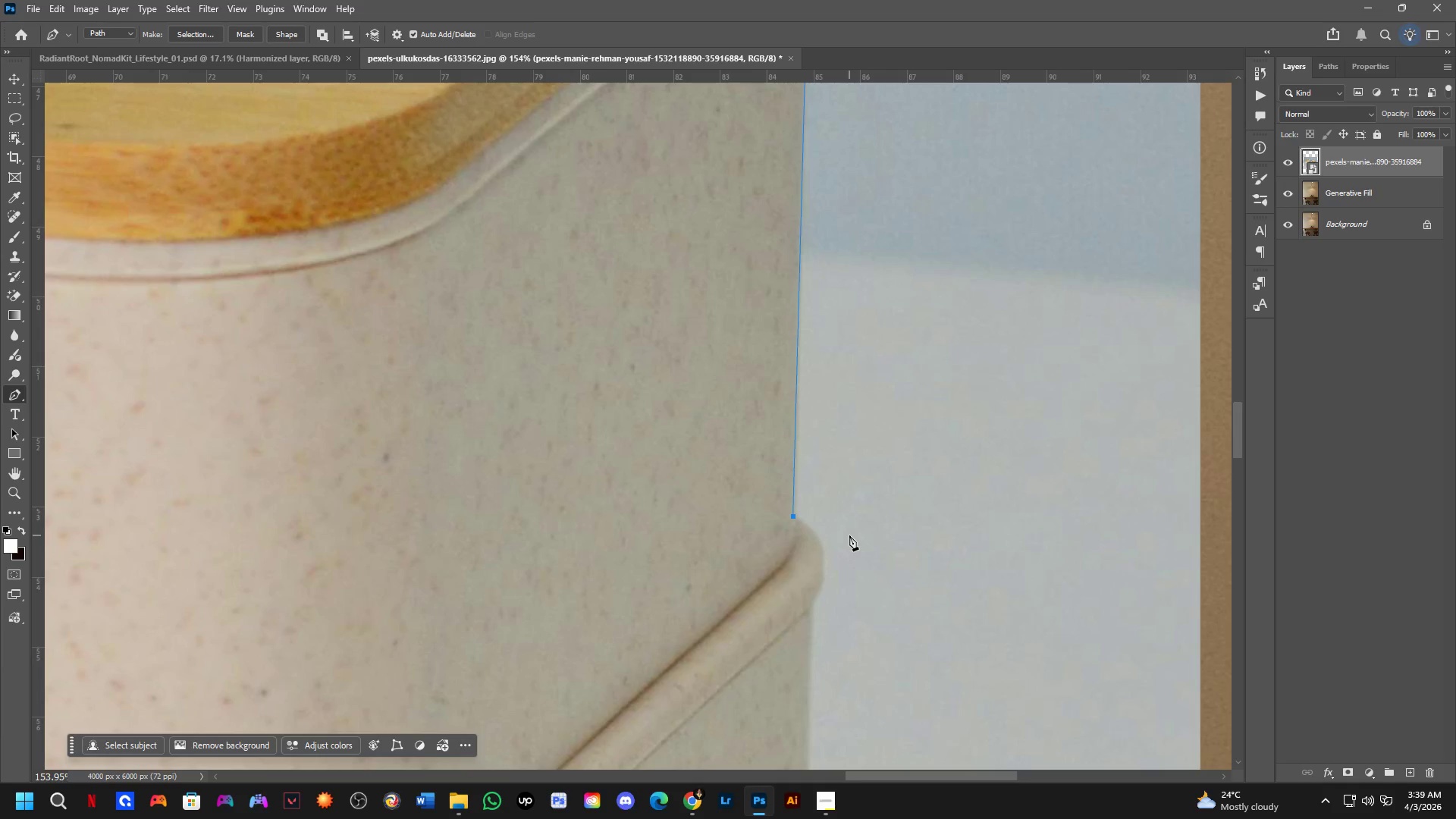 
scroll: coordinate [775, 517], scroll_direction: down, amount: 8.0
 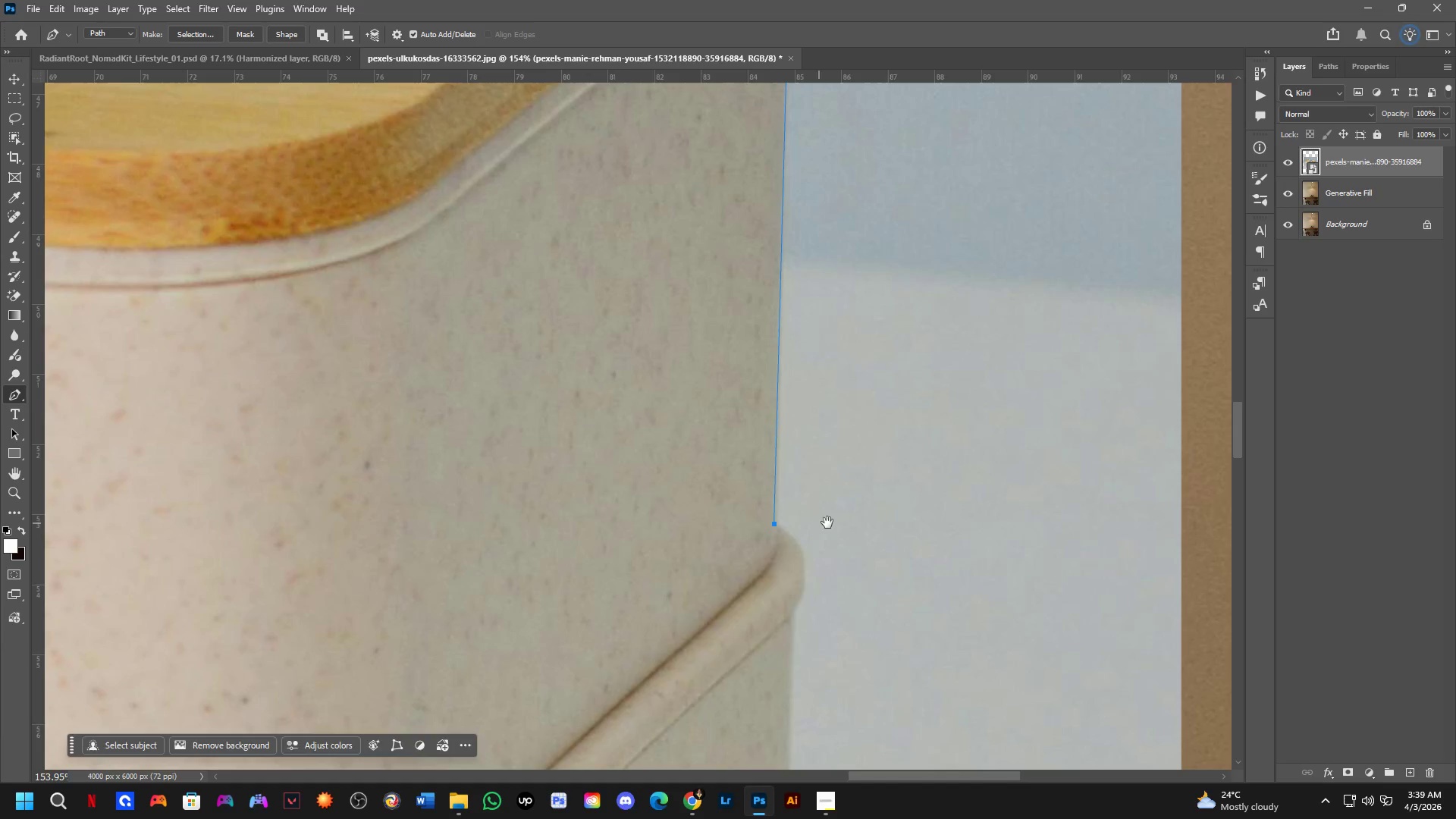 
wait(10.88)
 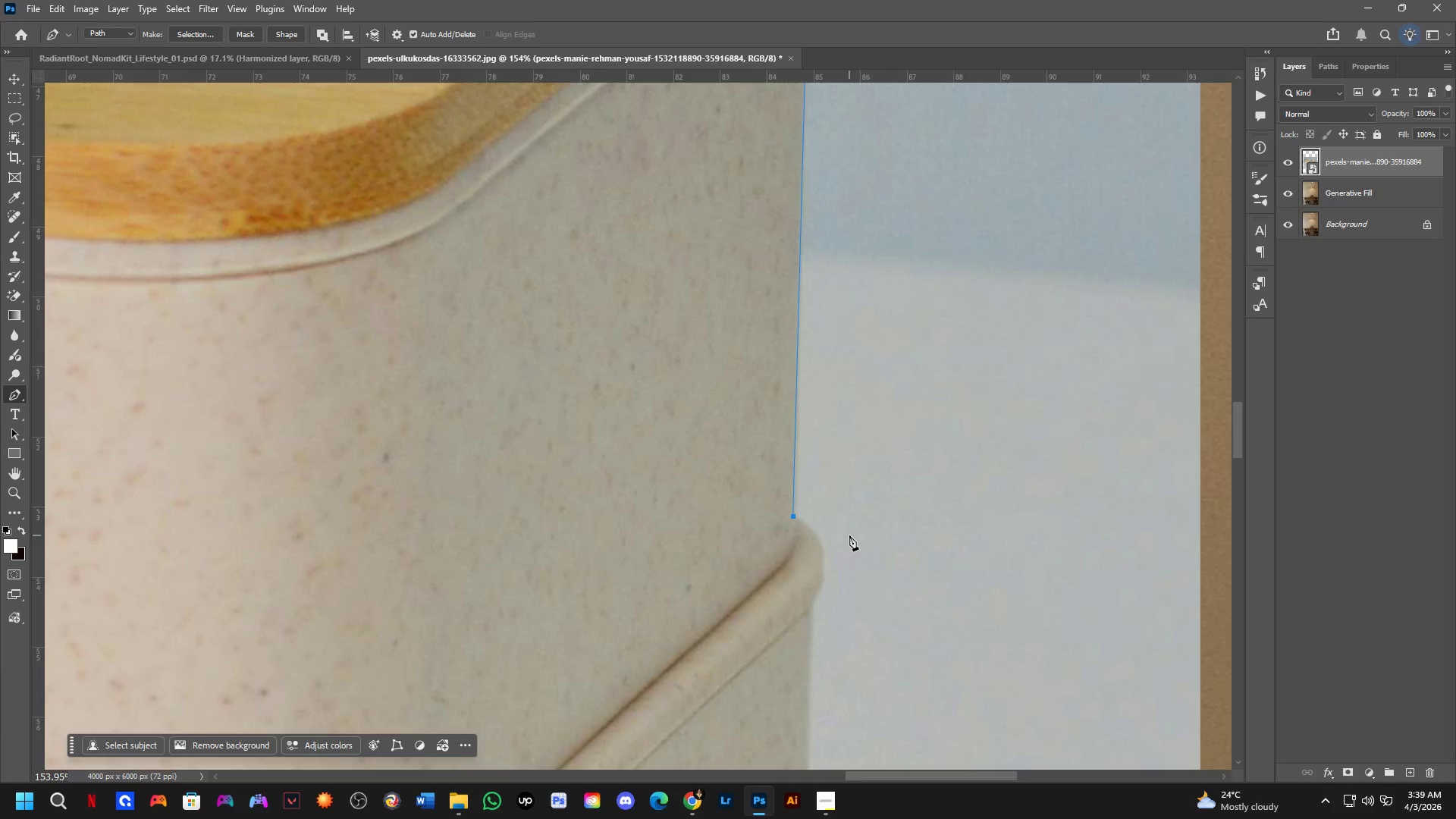 
scroll: coordinate [777, 542], scroll_direction: up, amount: 1.0
 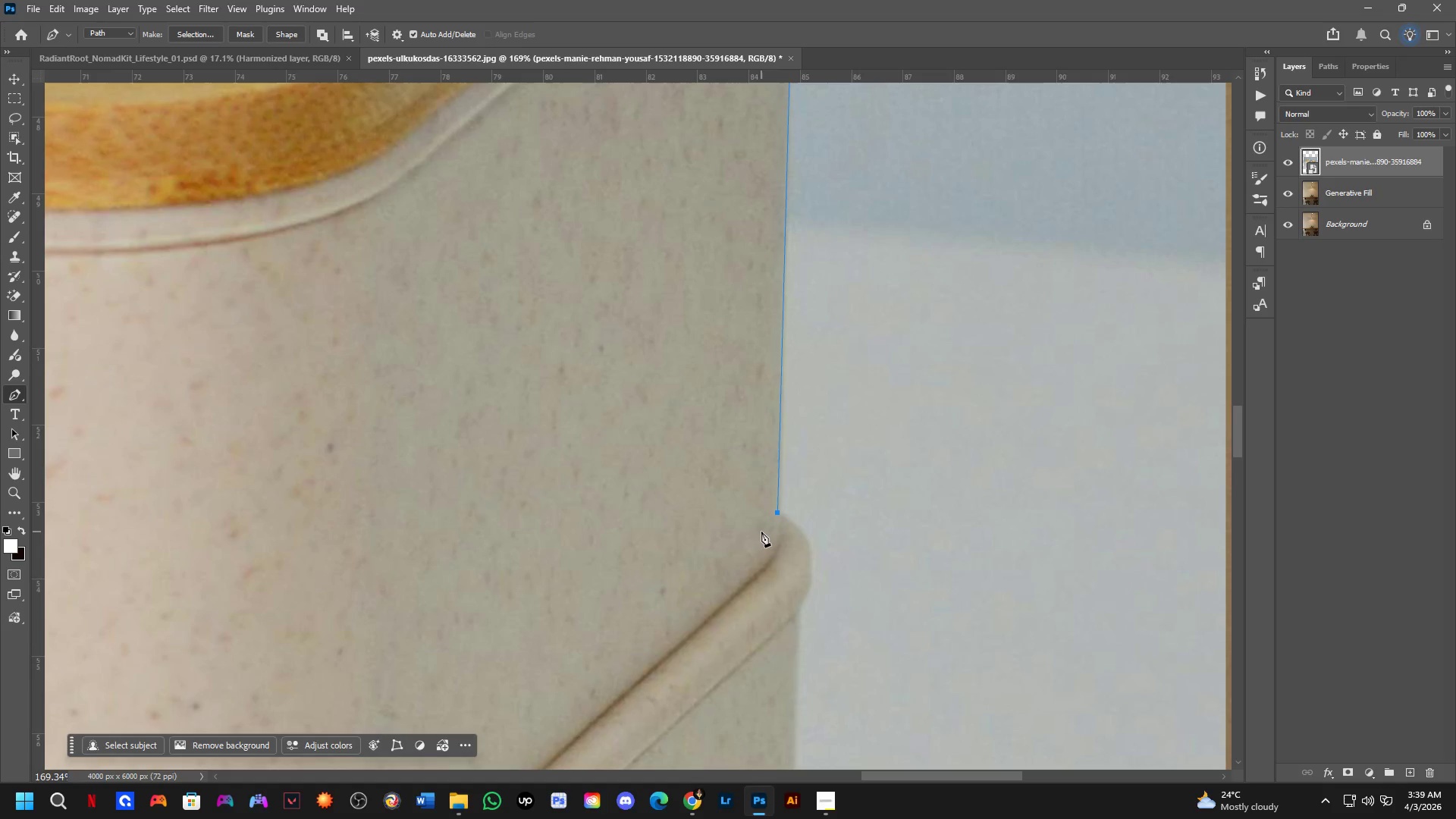 
wait(5.88)
 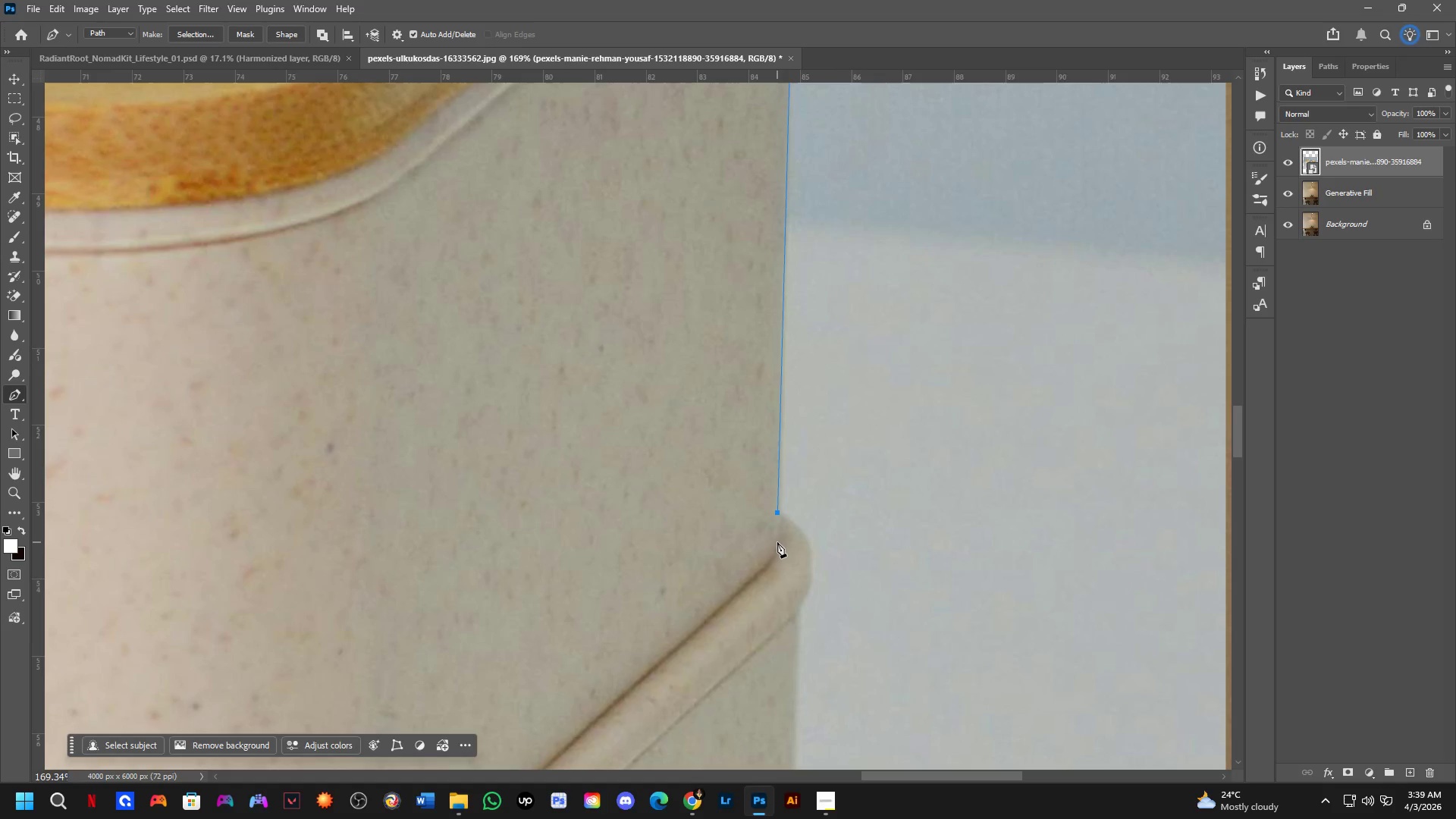 
hold_key(key=Space, duration=0.61)
 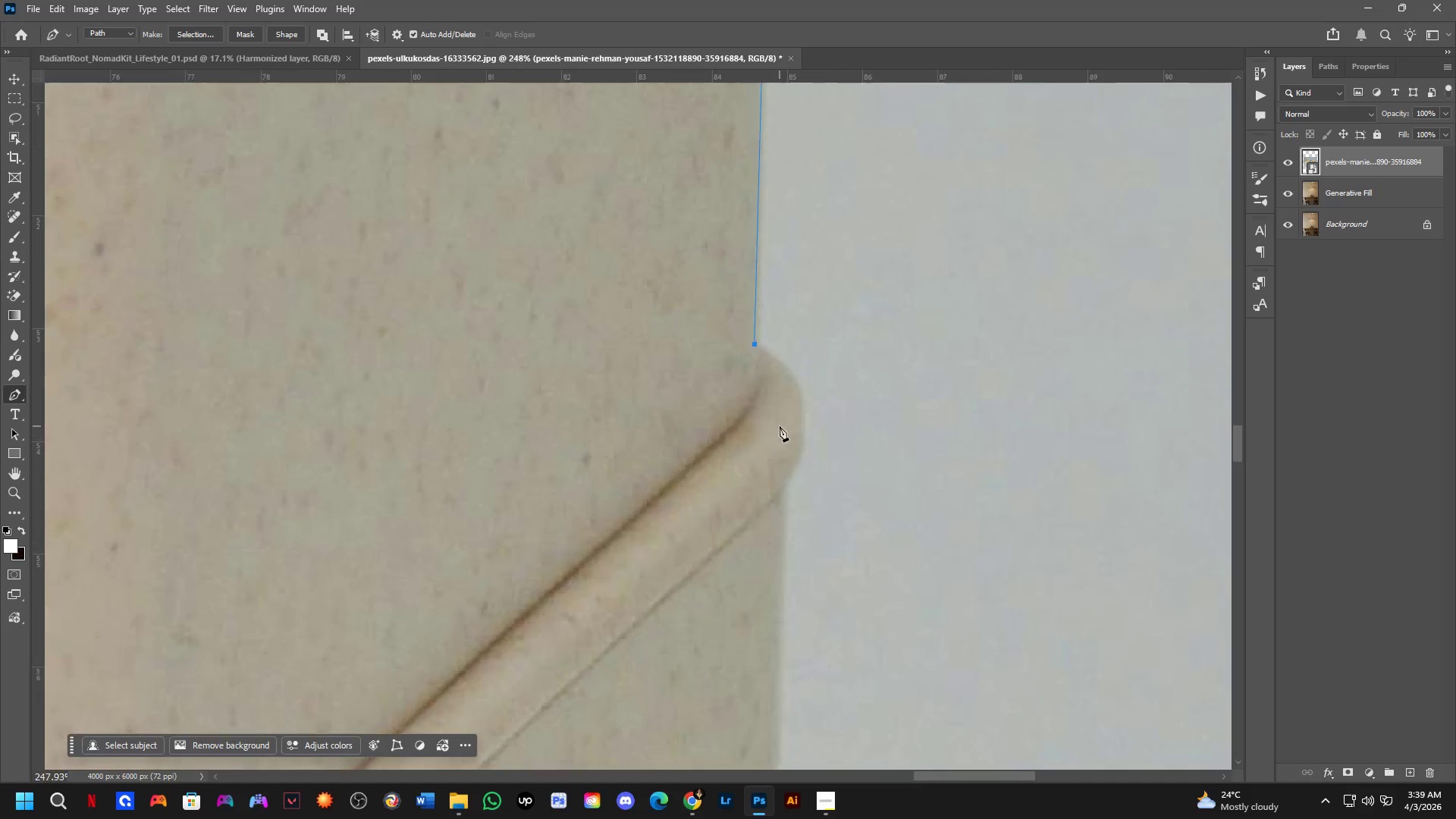 
left_click_drag(start_coordinate=[774, 509], to_coordinate=[761, 372])
 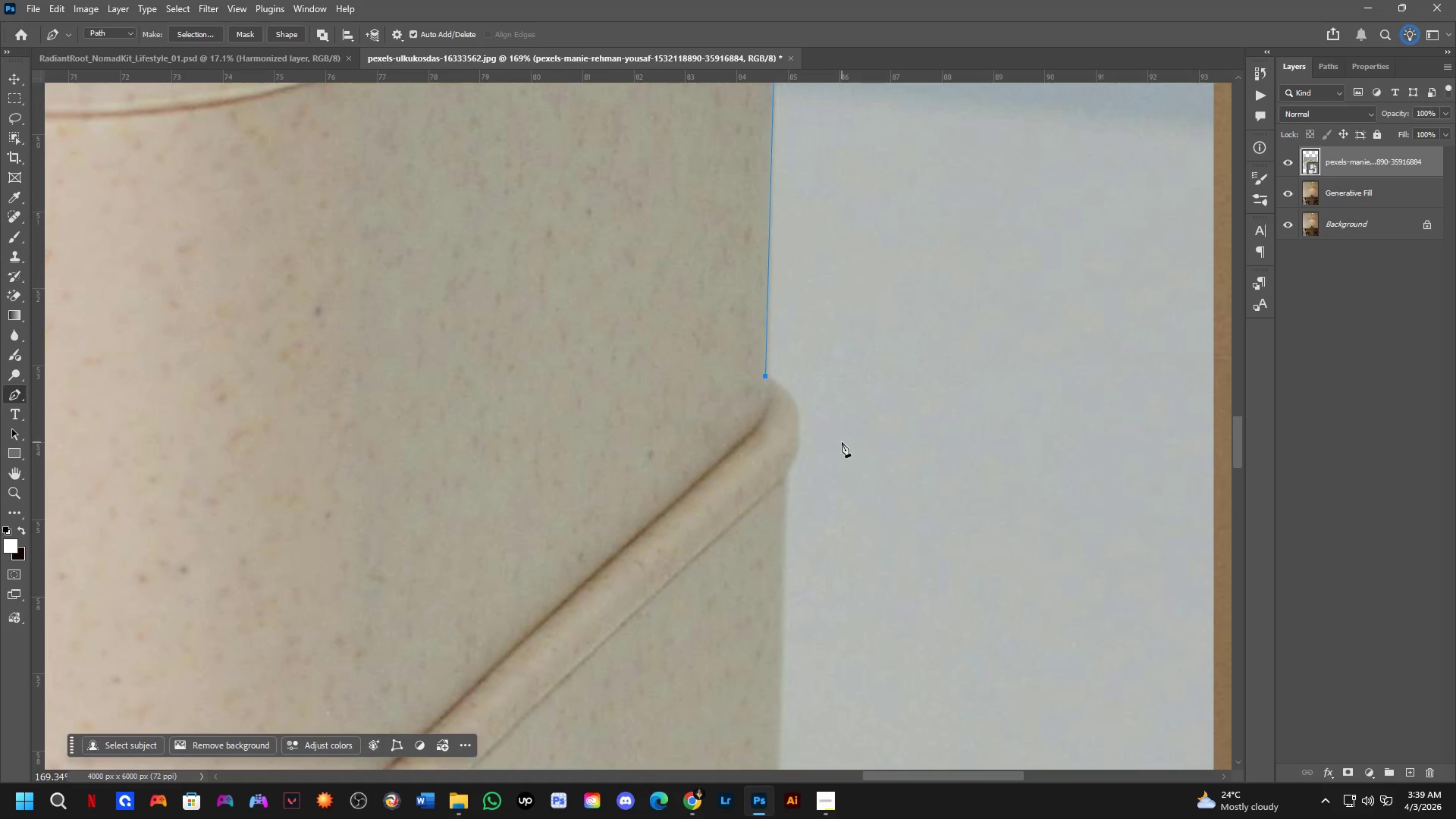 
scroll: coordinate [777, 434], scroll_direction: up, amount: 4.0
 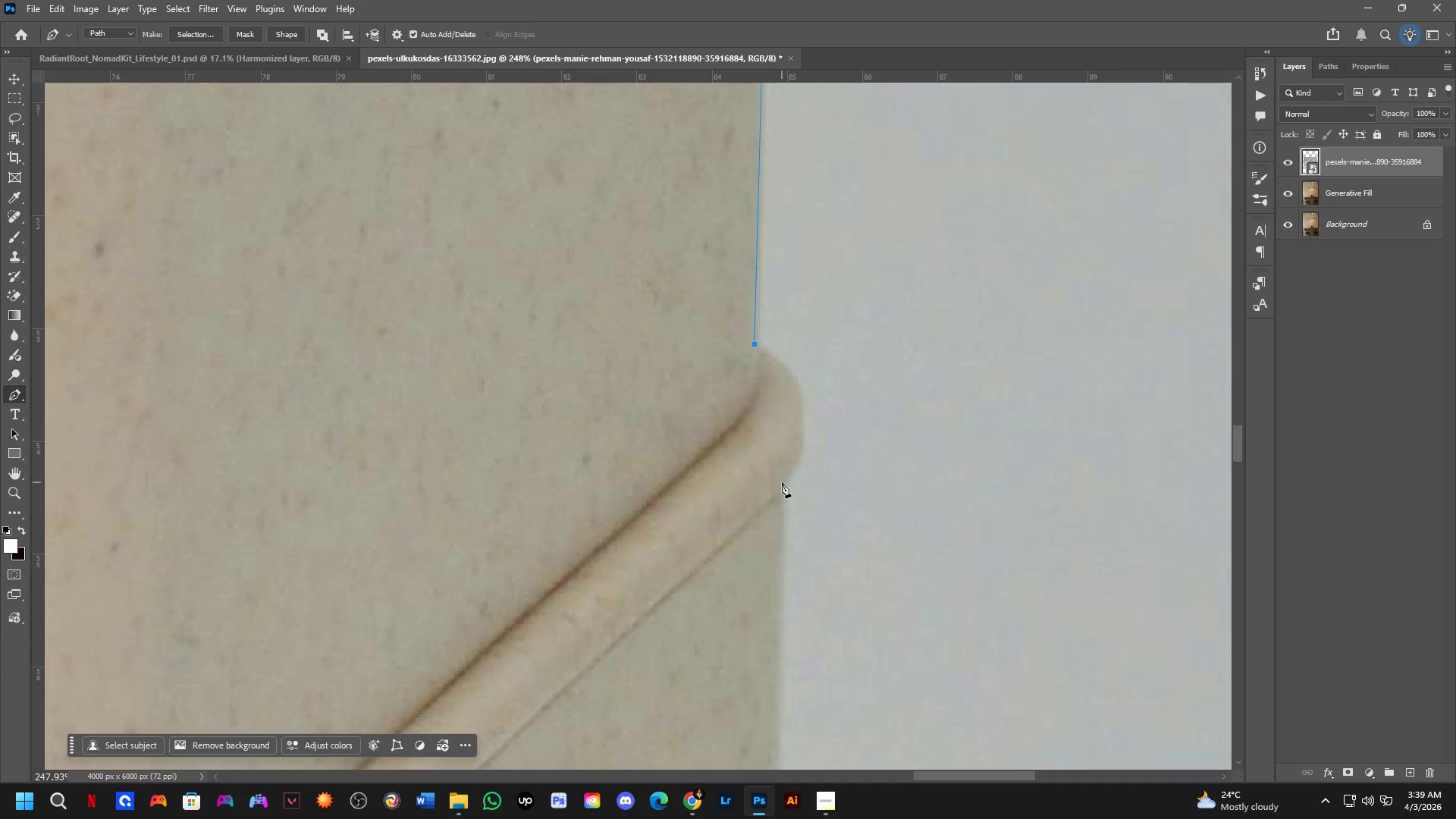 
left_click_drag(start_coordinate=[782, 483], to_coordinate=[724, 571])
 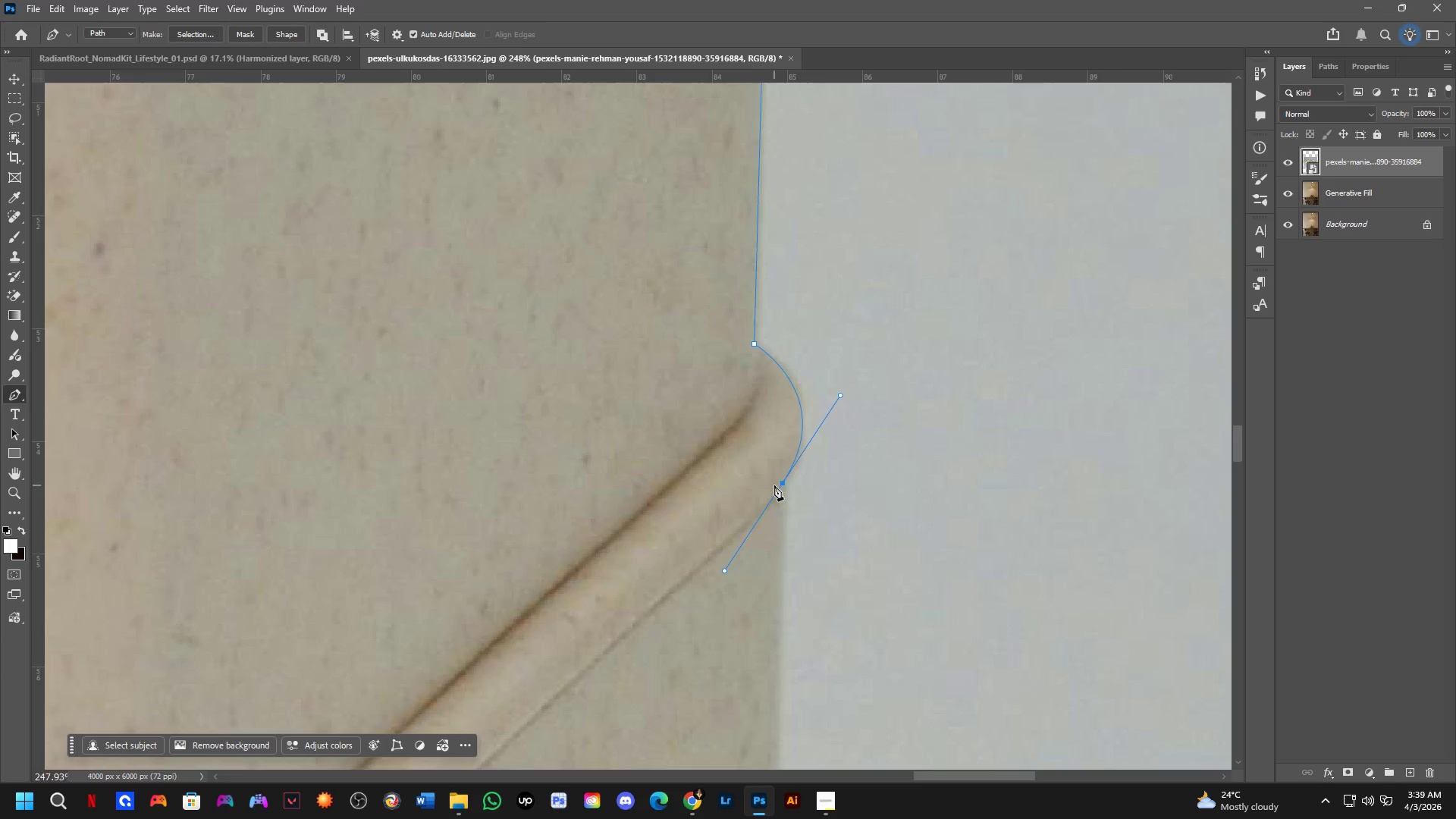 
hold_key(key=AltLeft, duration=0.72)
left_click([784, 483])
 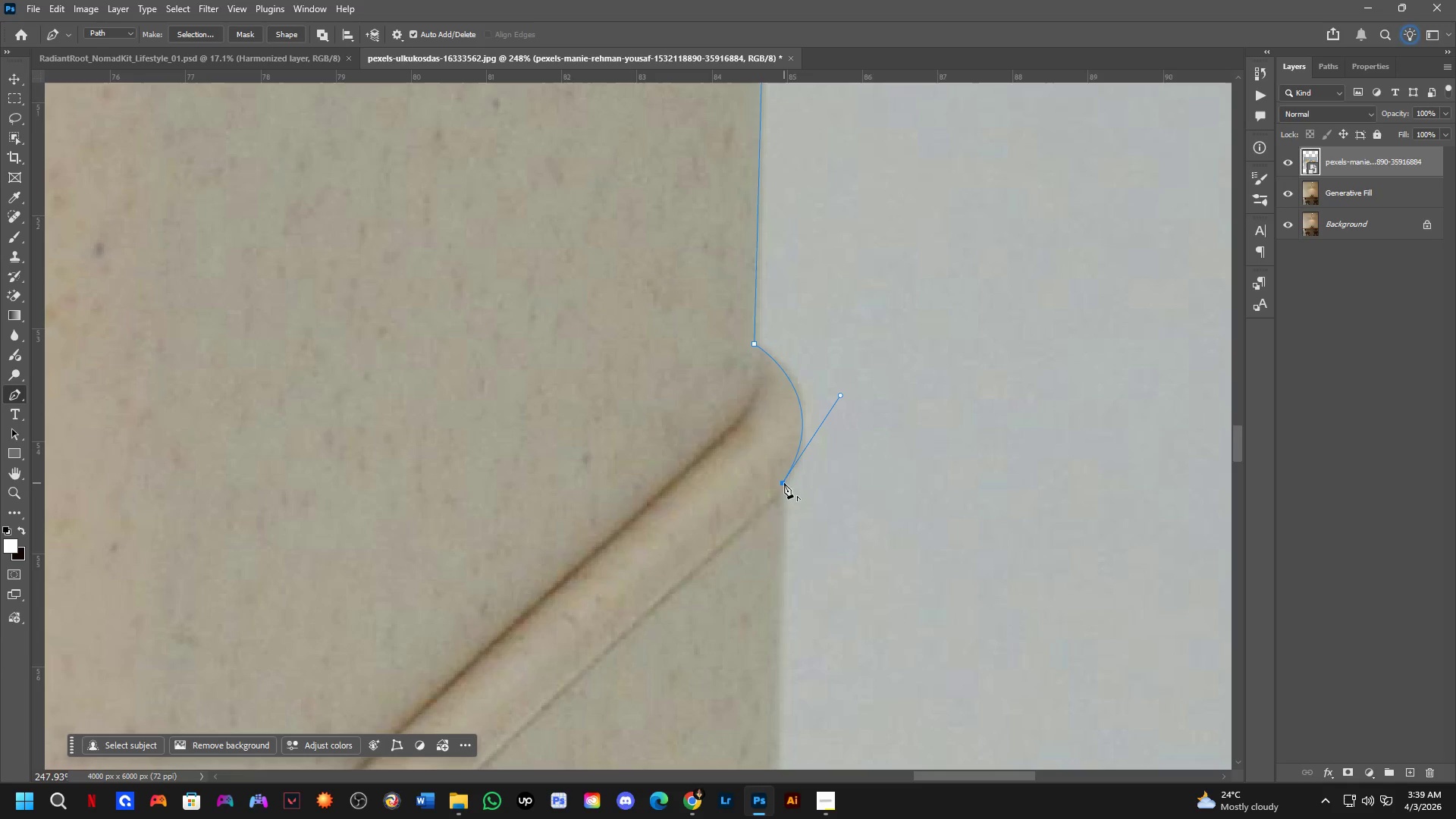 
key(Alt+Shift+ShiftLeft)
 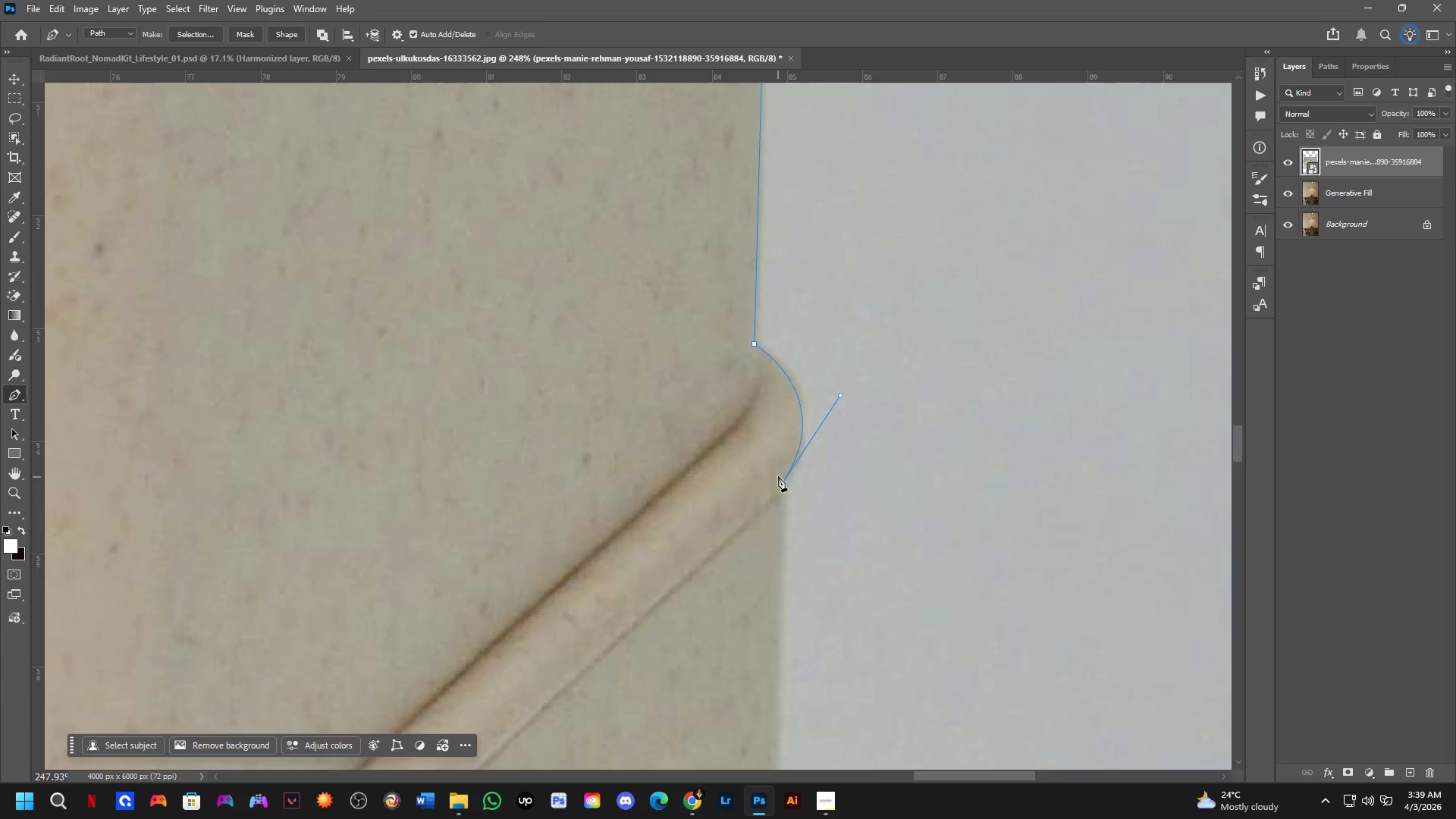 
hold_key(key=Space, duration=0.52)
 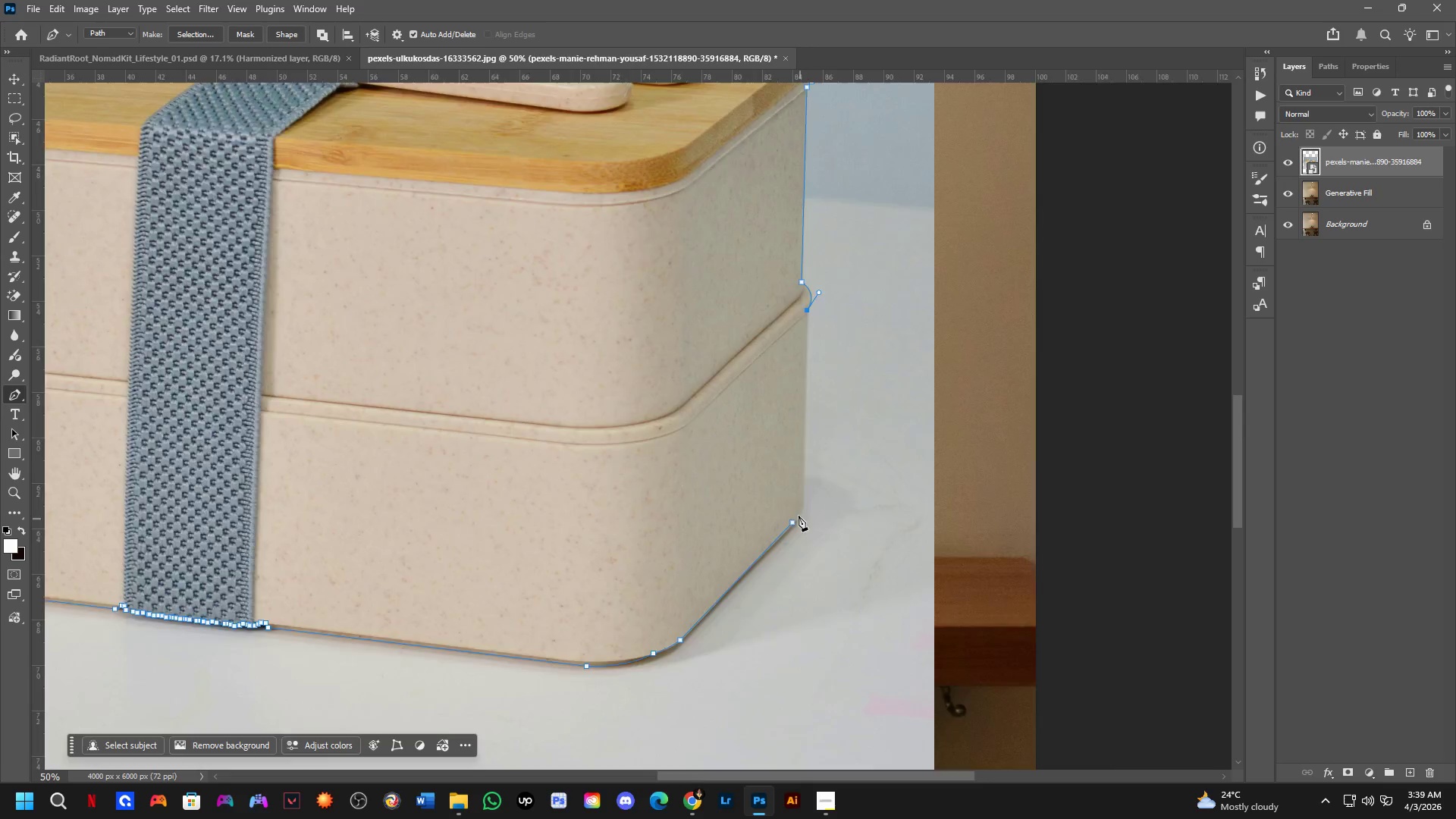 
left_click_drag(start_coordinate=[810, 553], to_coordinate=[827, 275])
 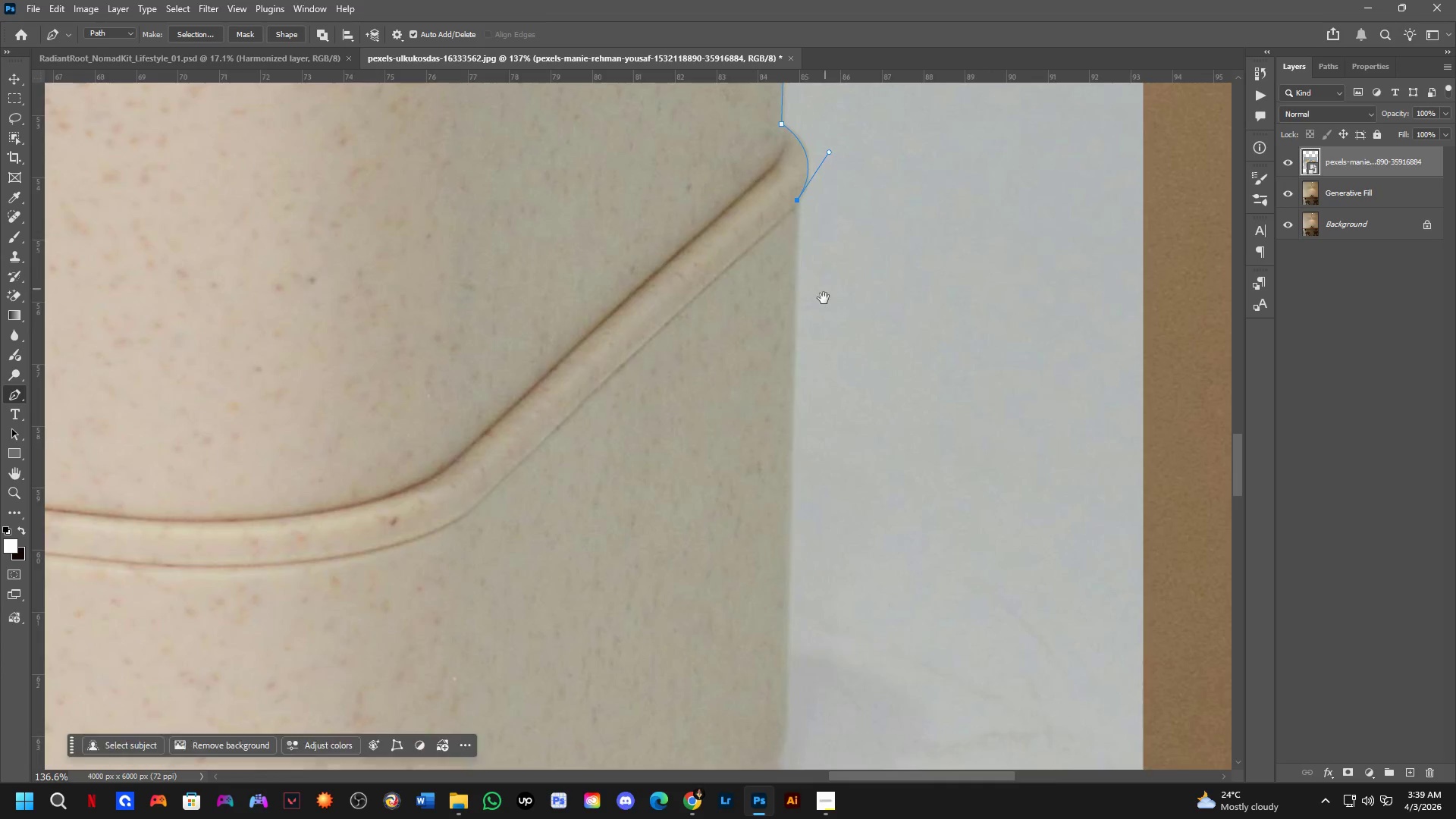 
scroll: coordinate [776, 471], scroll_direction: down, amount: 5.0
 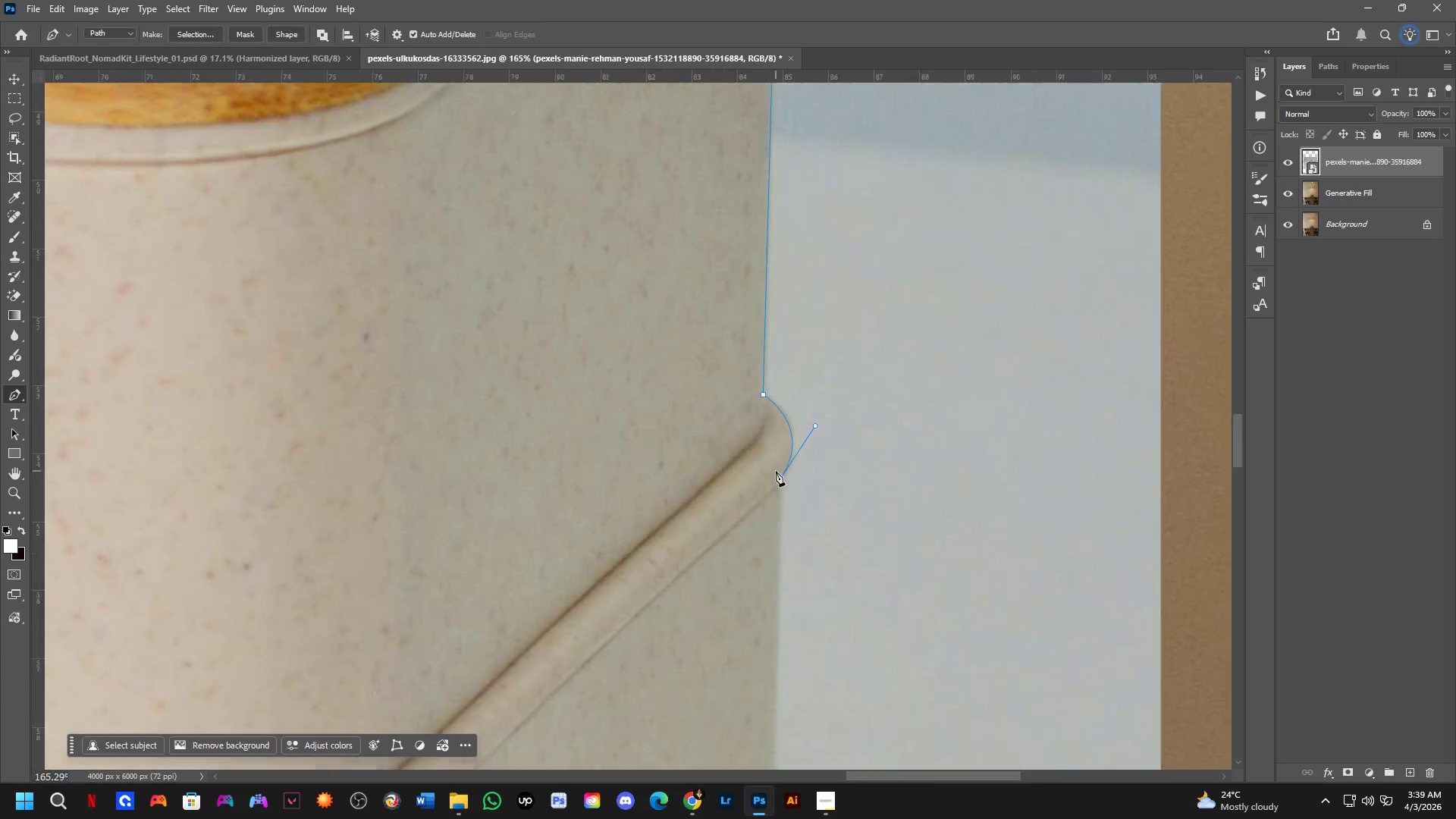 
key(Shift+ShiftLeft)
 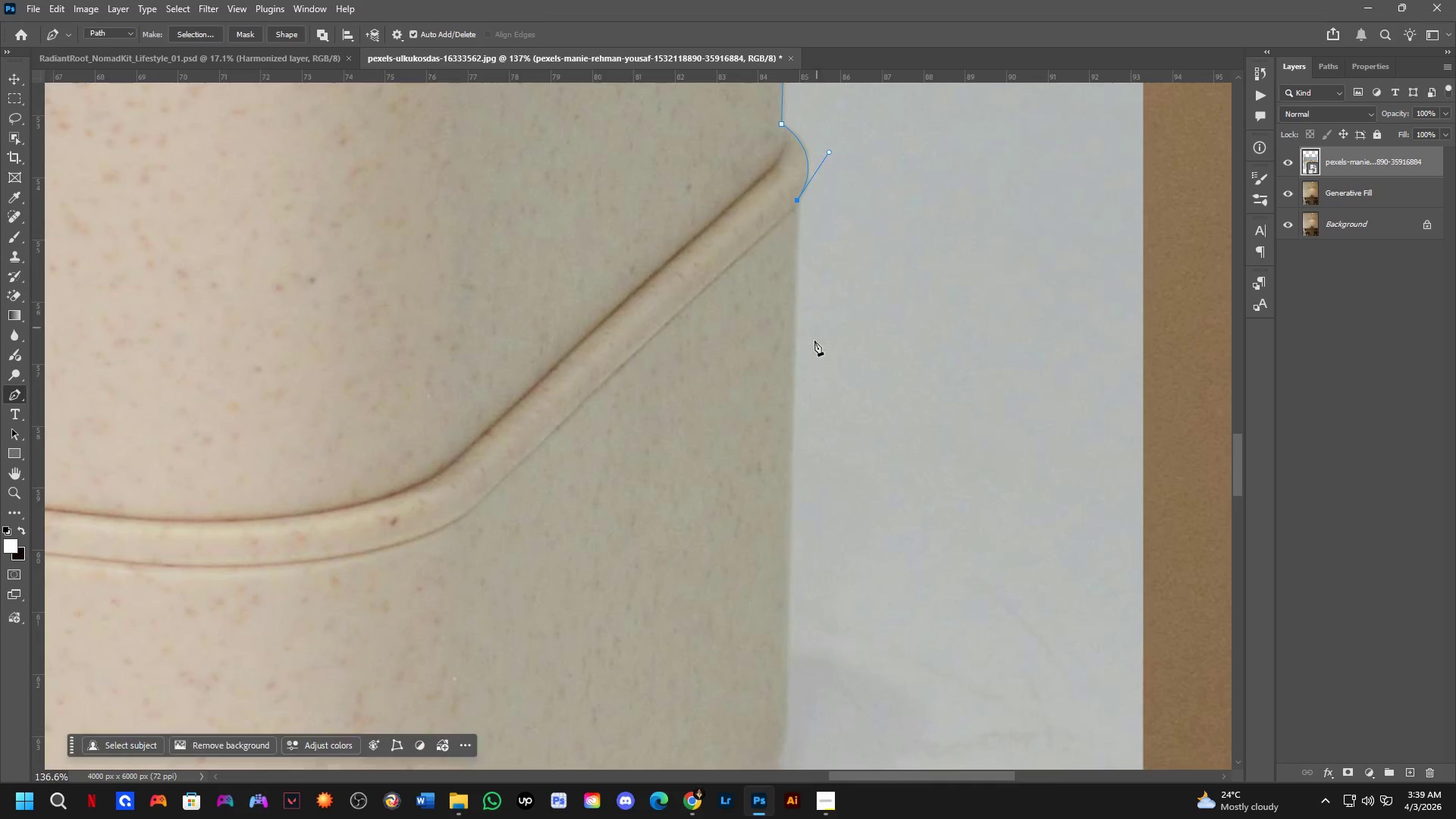 
key(Shift+ShiftLeft)
 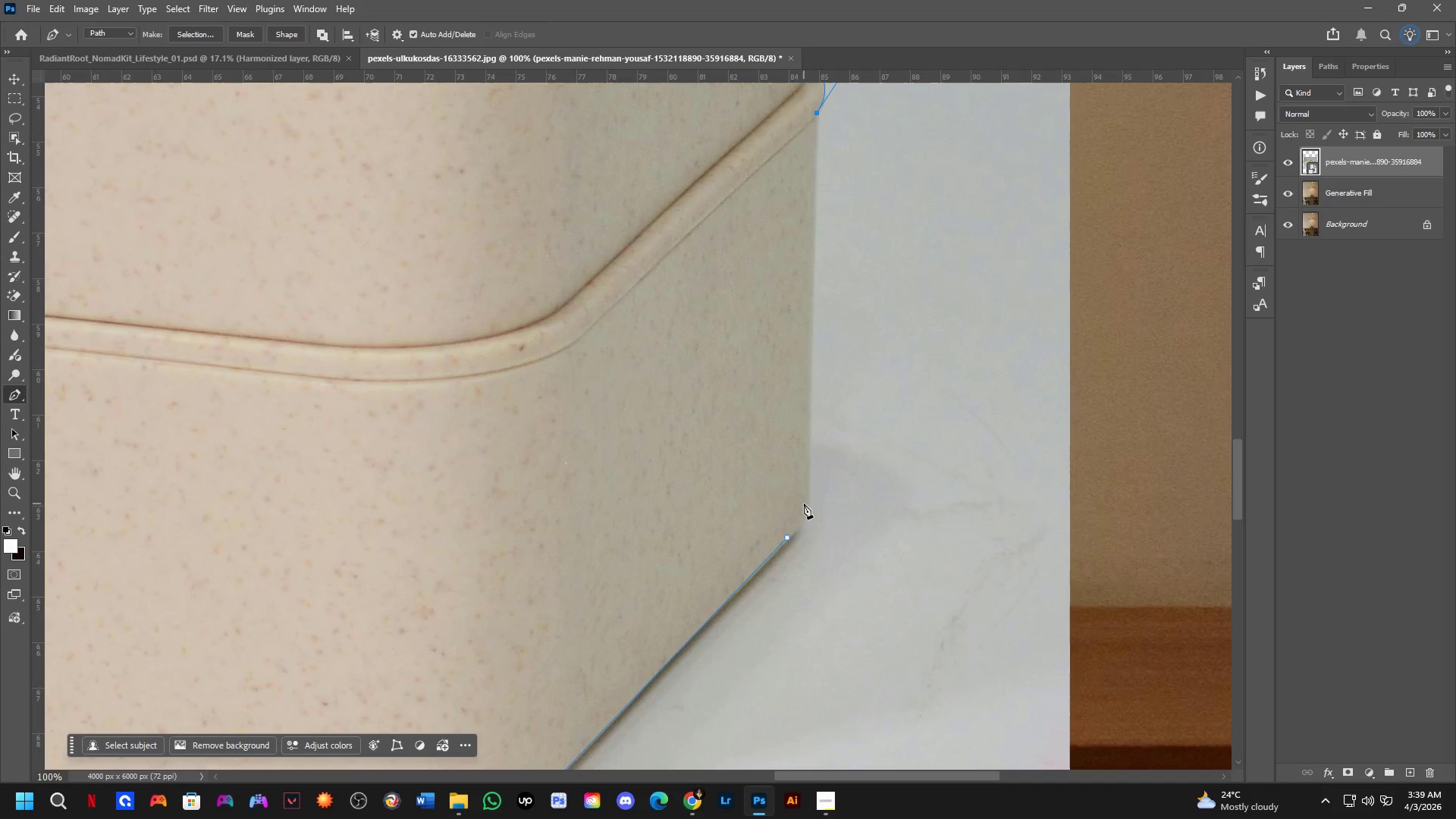 
scroll: coordinate [797, 506], scroll_direction: down, amount: 1.0
 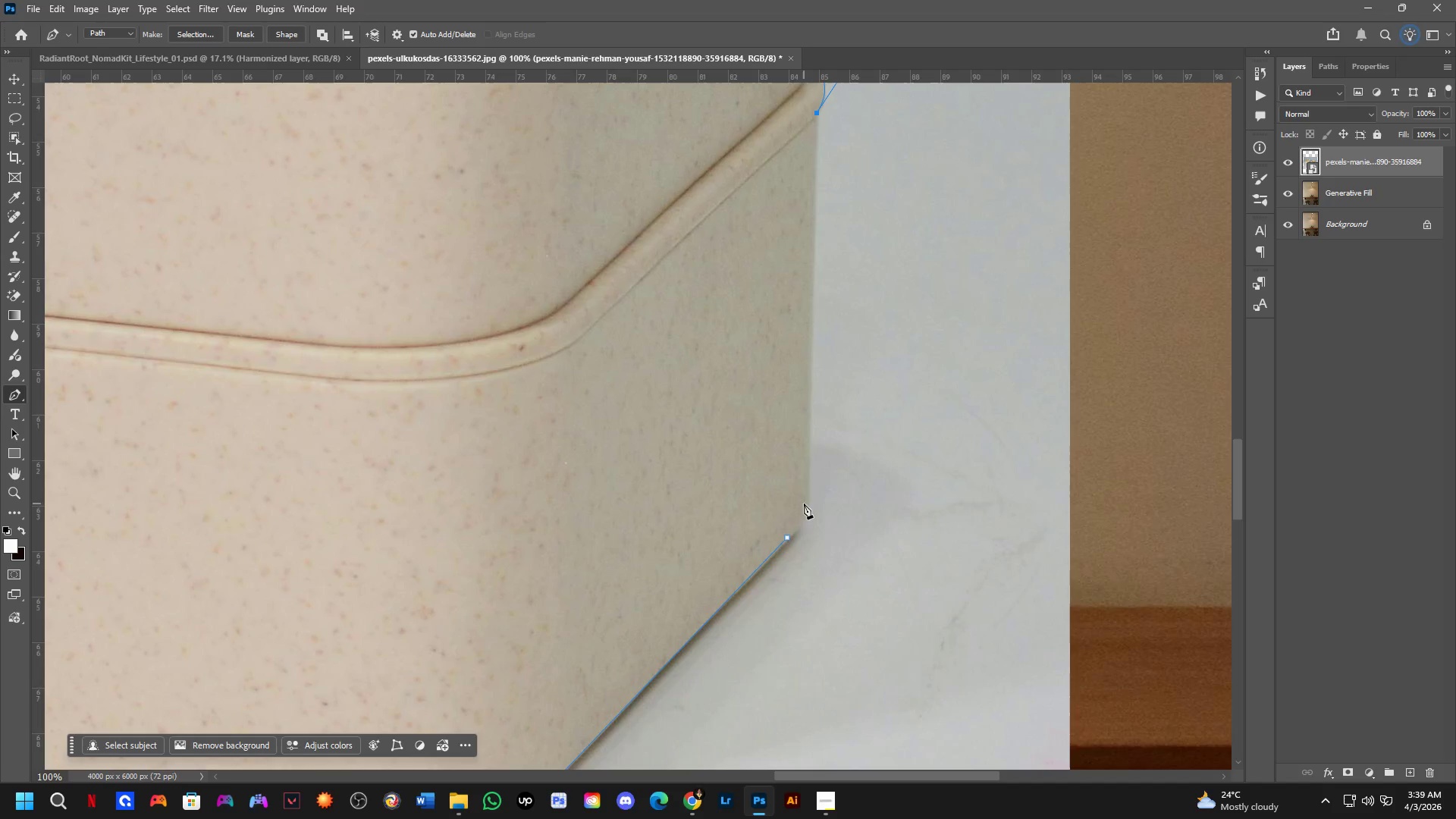 
left_click([804, 500])
 